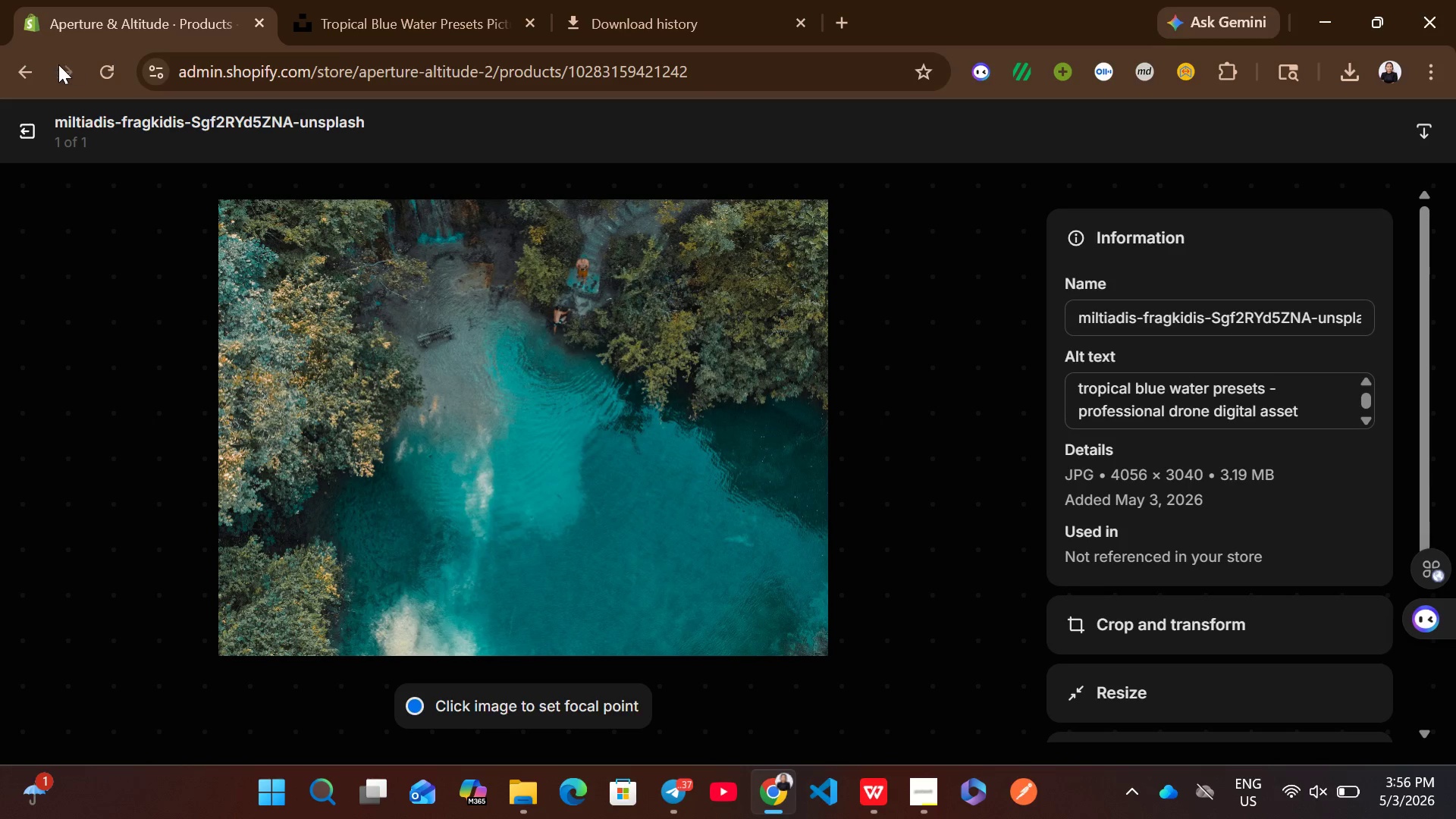 
left_click([29, 117])
 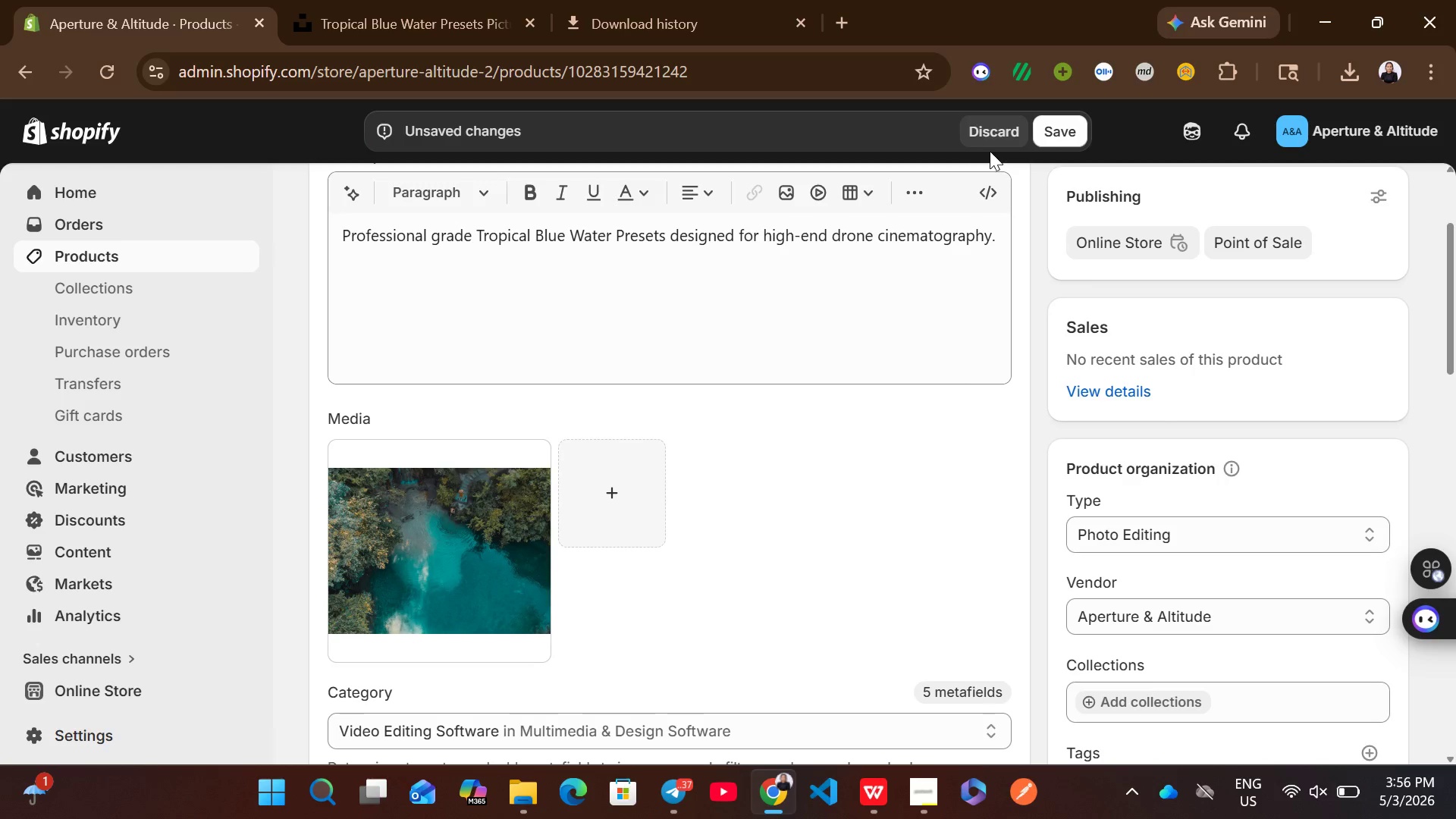 
left_click([1050, 132])
 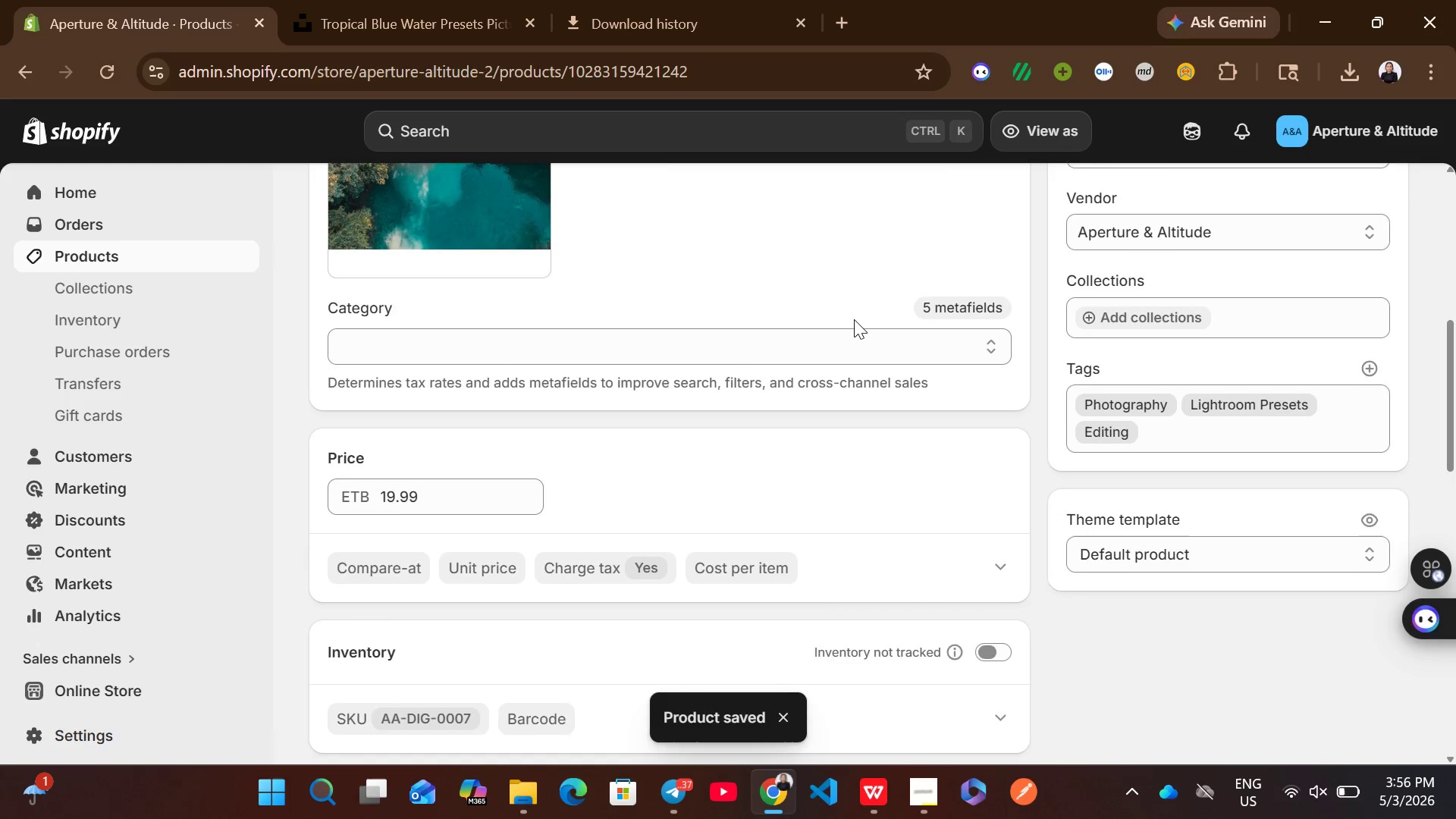 
wait(7.83)
 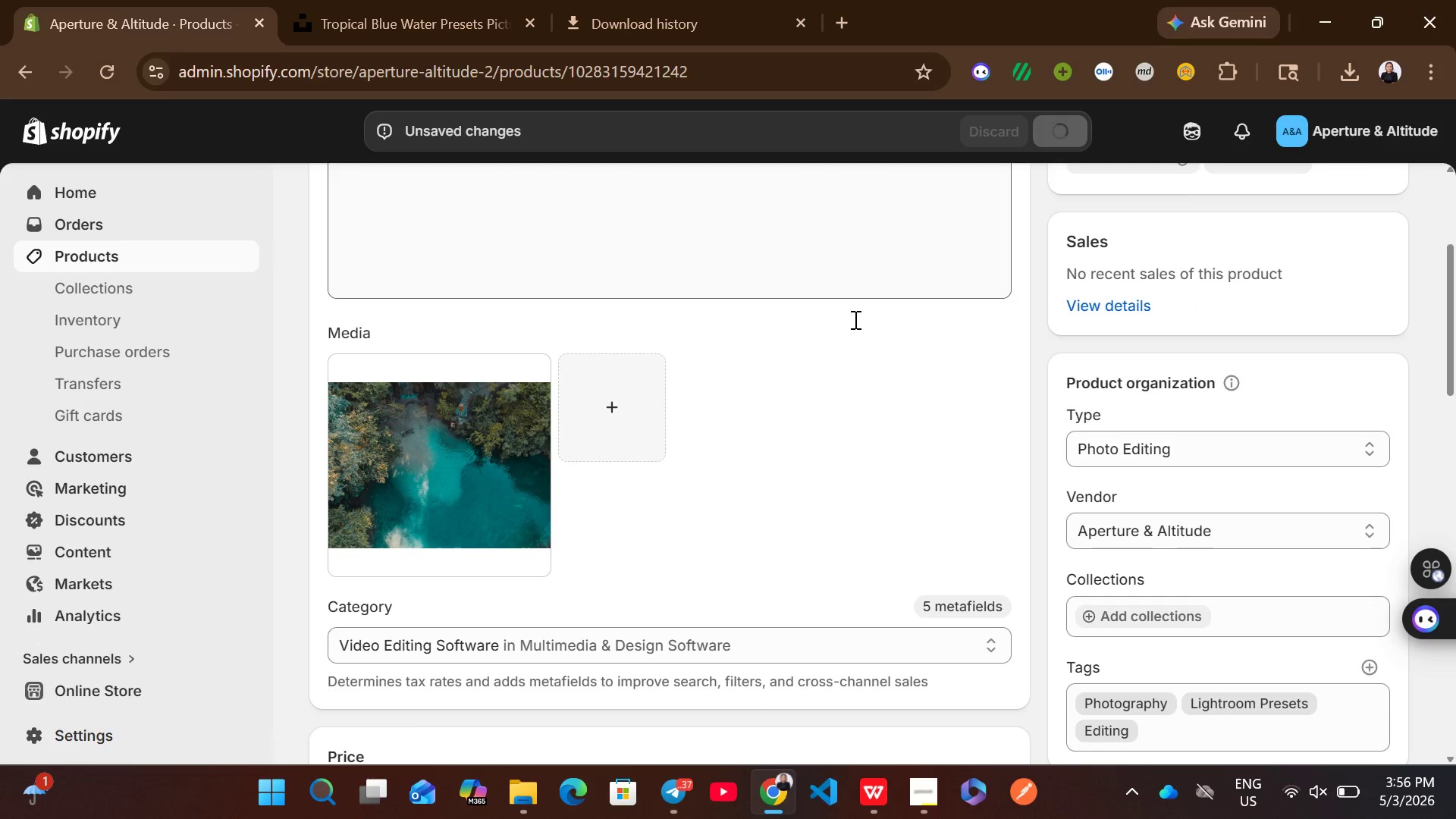 
right_click([218, 251])
 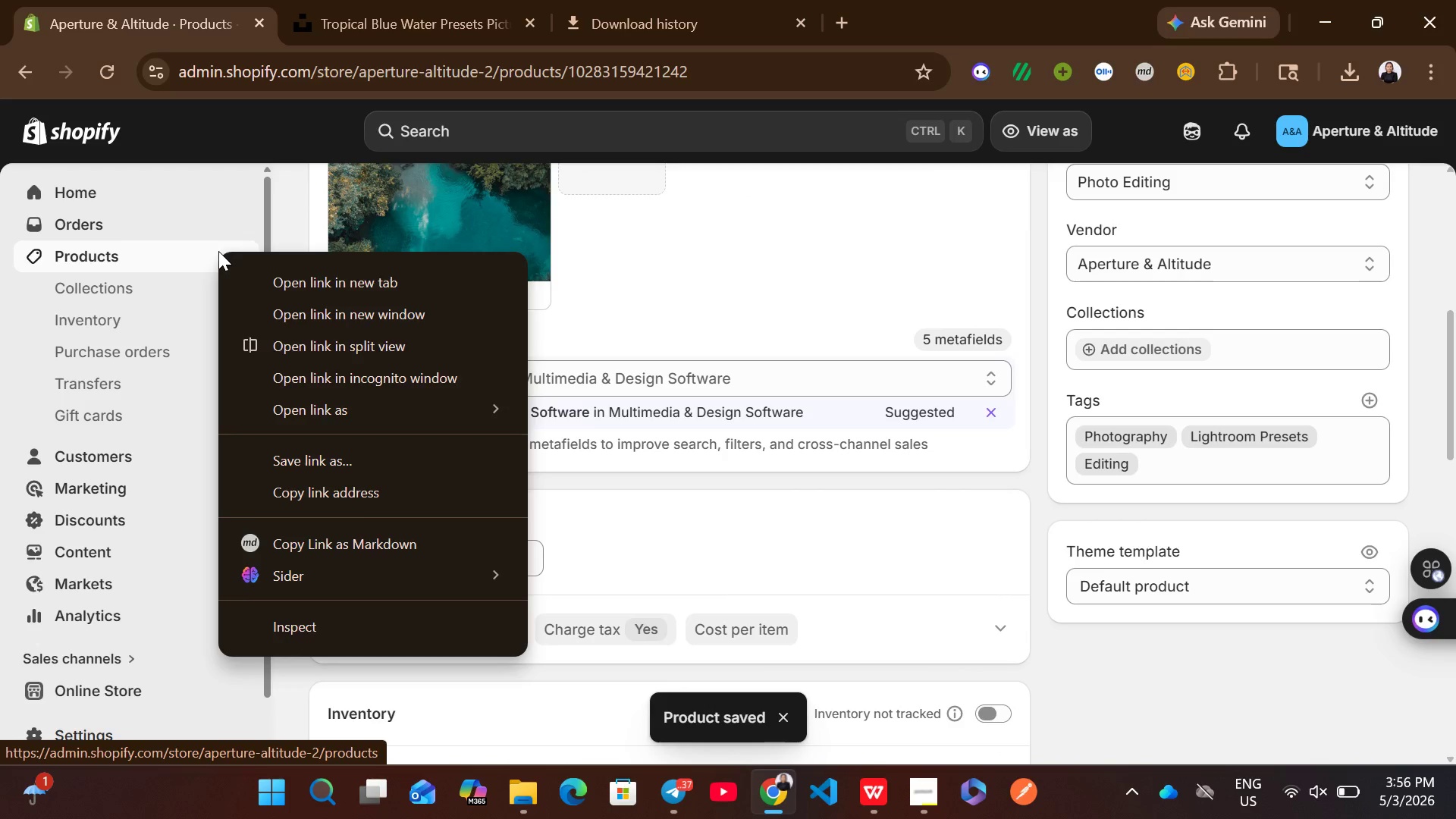 
left_click([218, 251])
 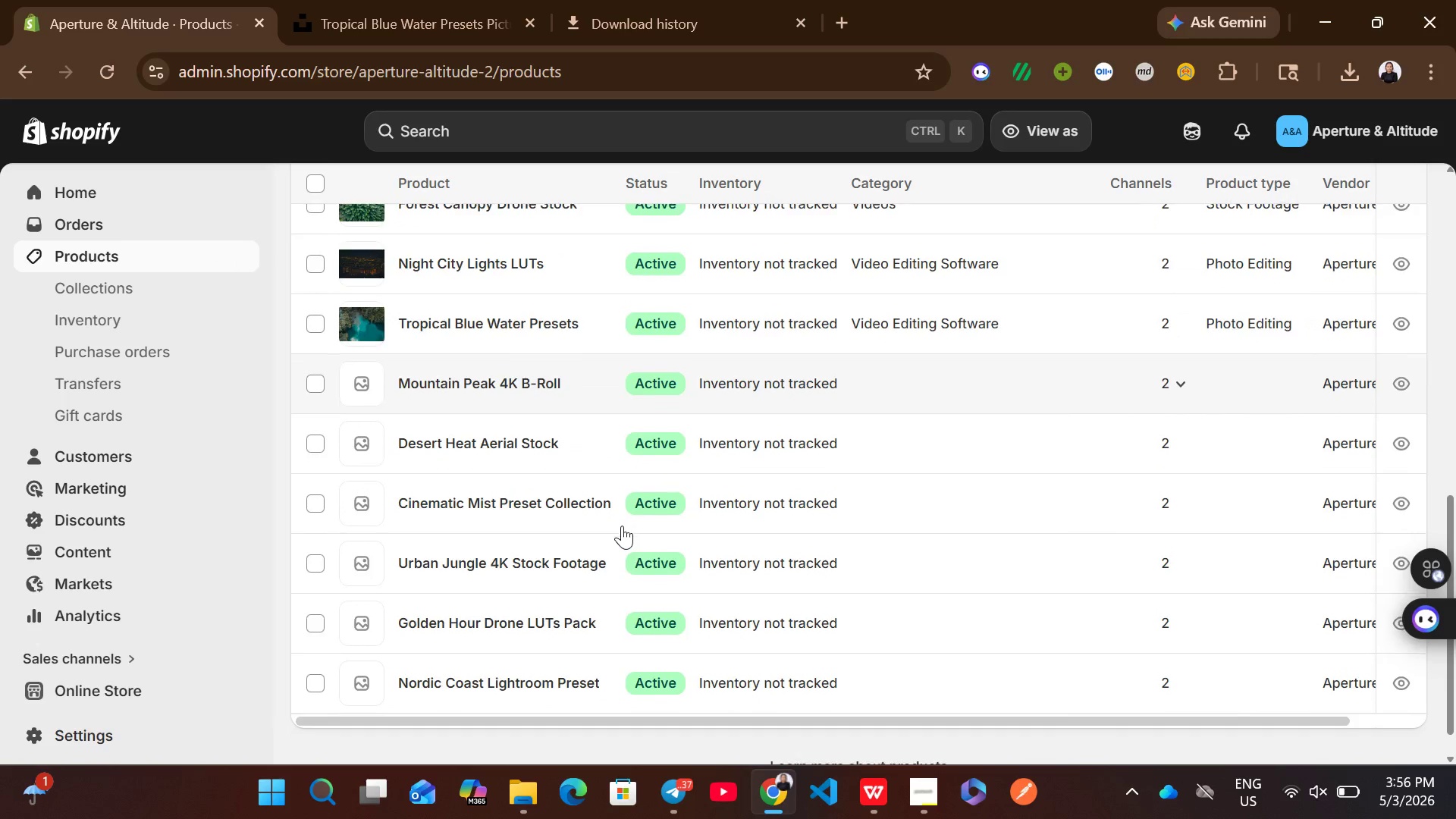 
wait(6.09)
 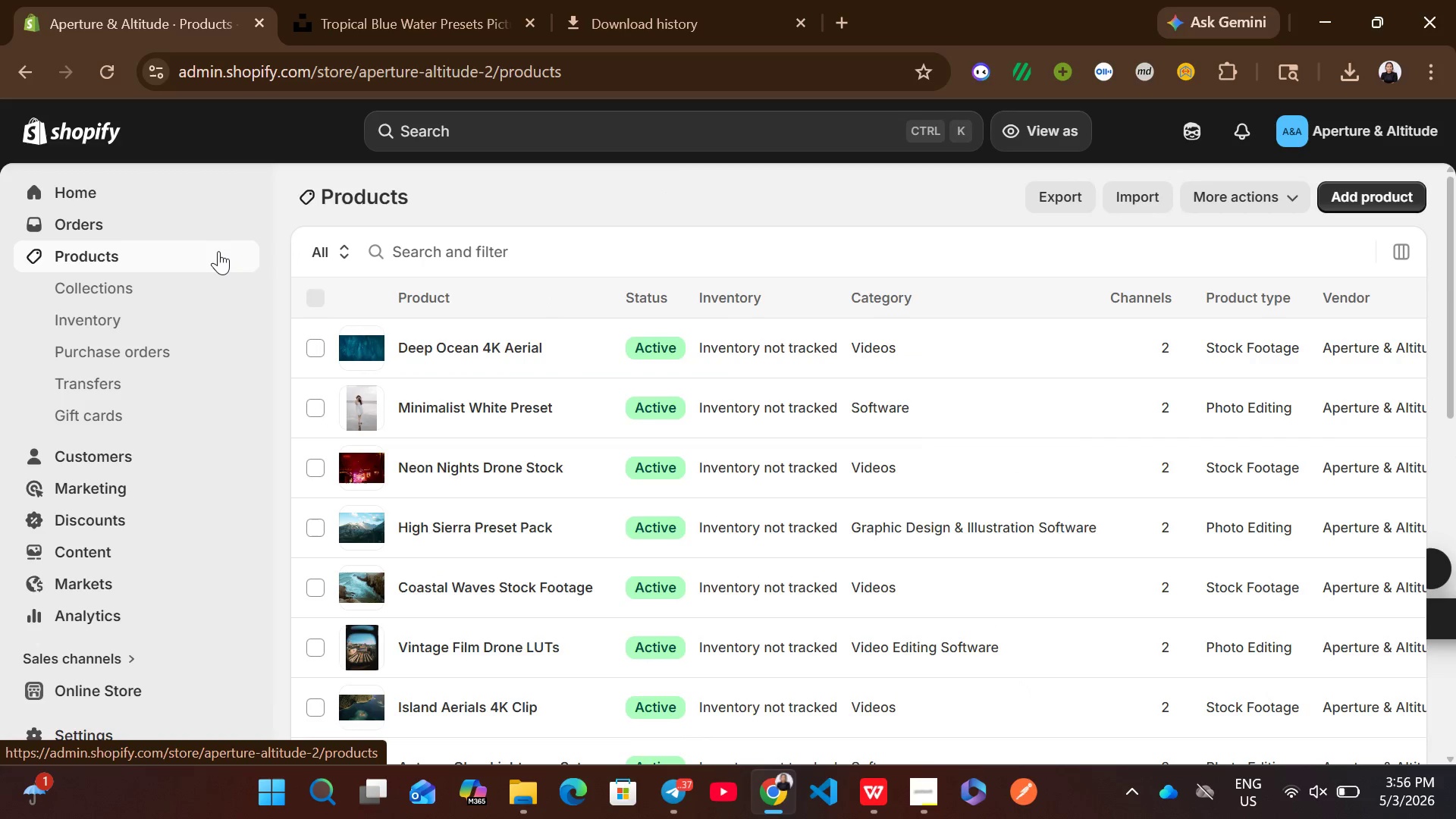 
left_click([871, 363])
 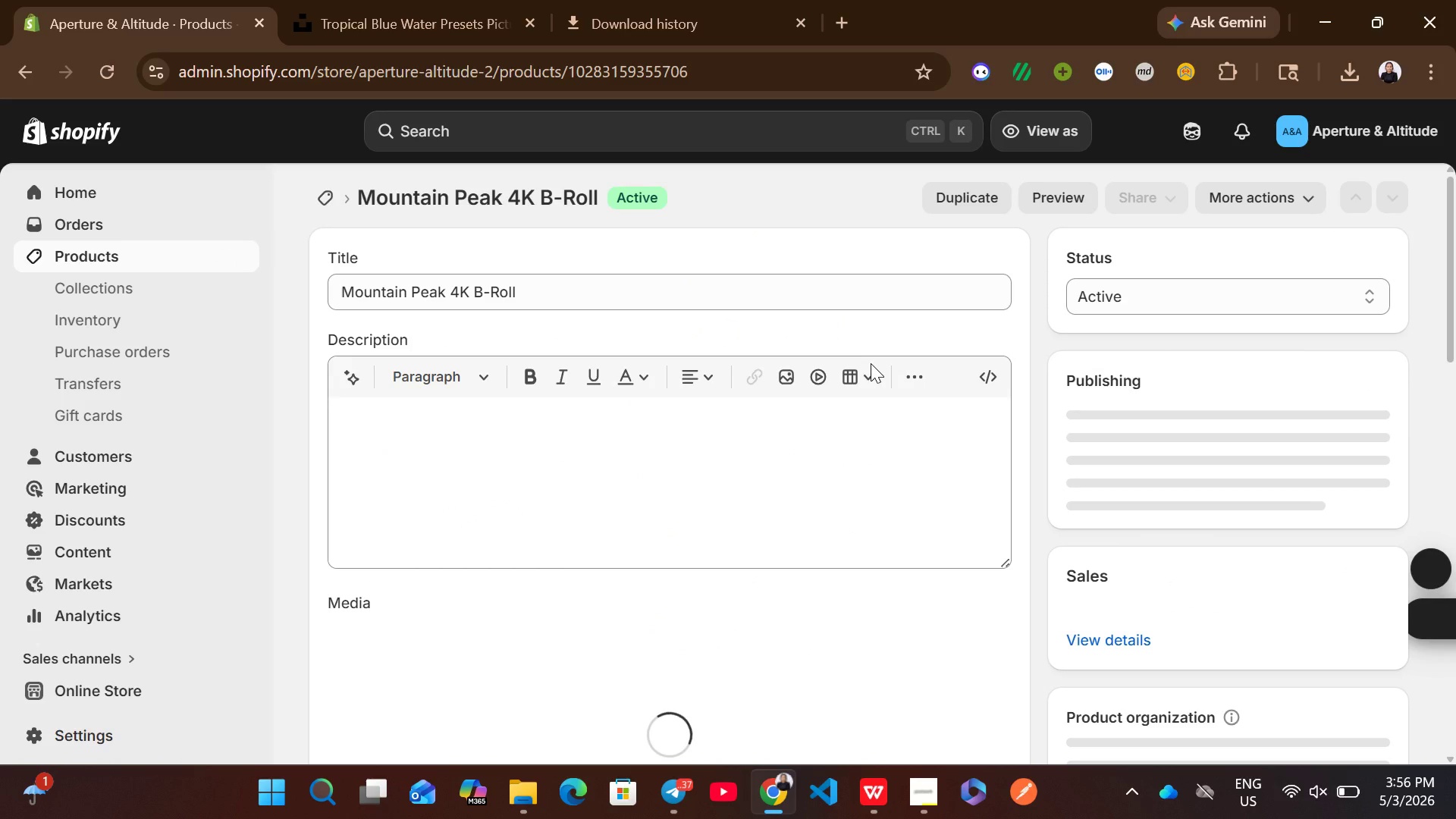 
left_click([780, 459])
 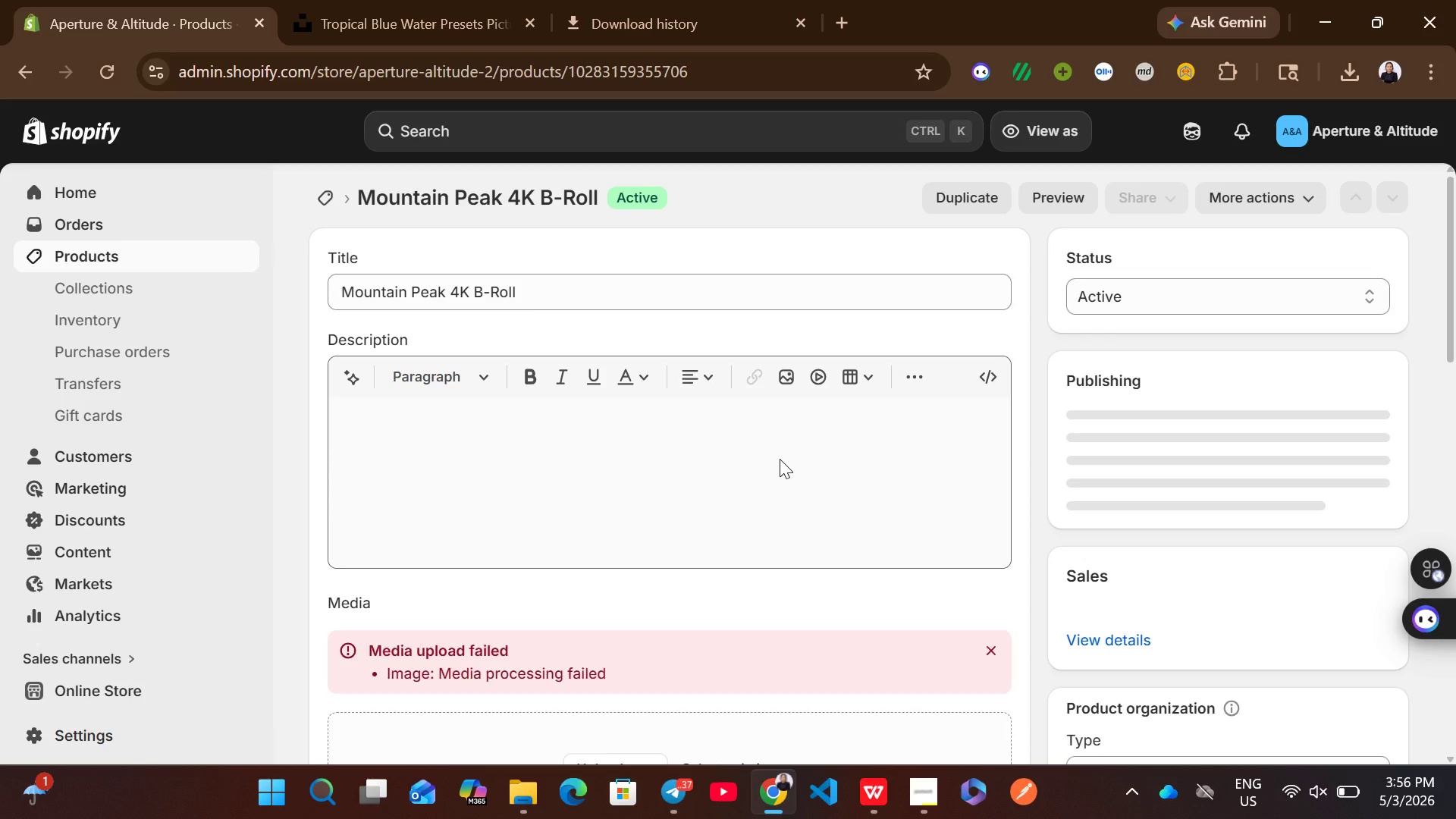 
left_click([780, 459])
 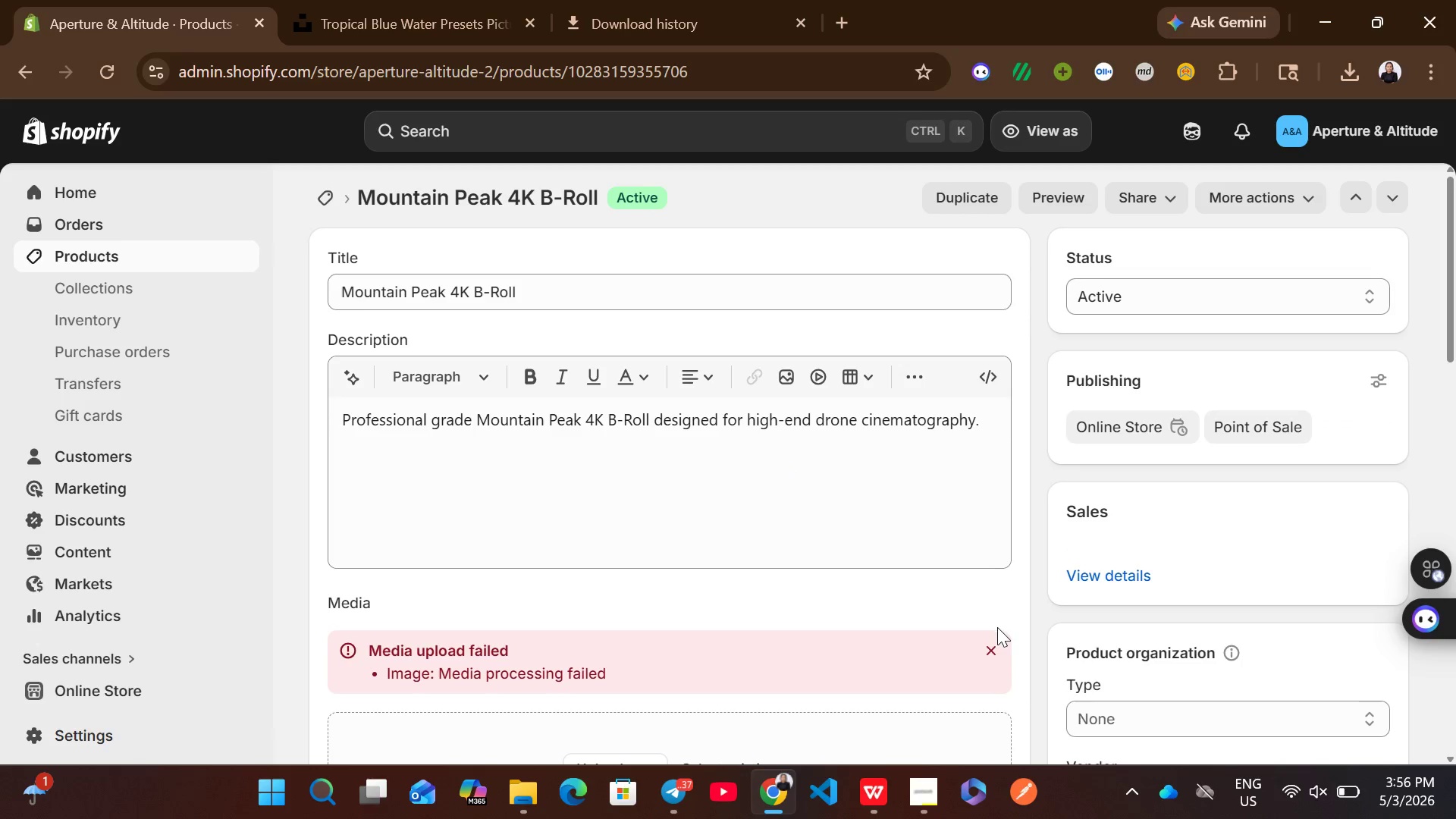 
left_click([995, 642])
 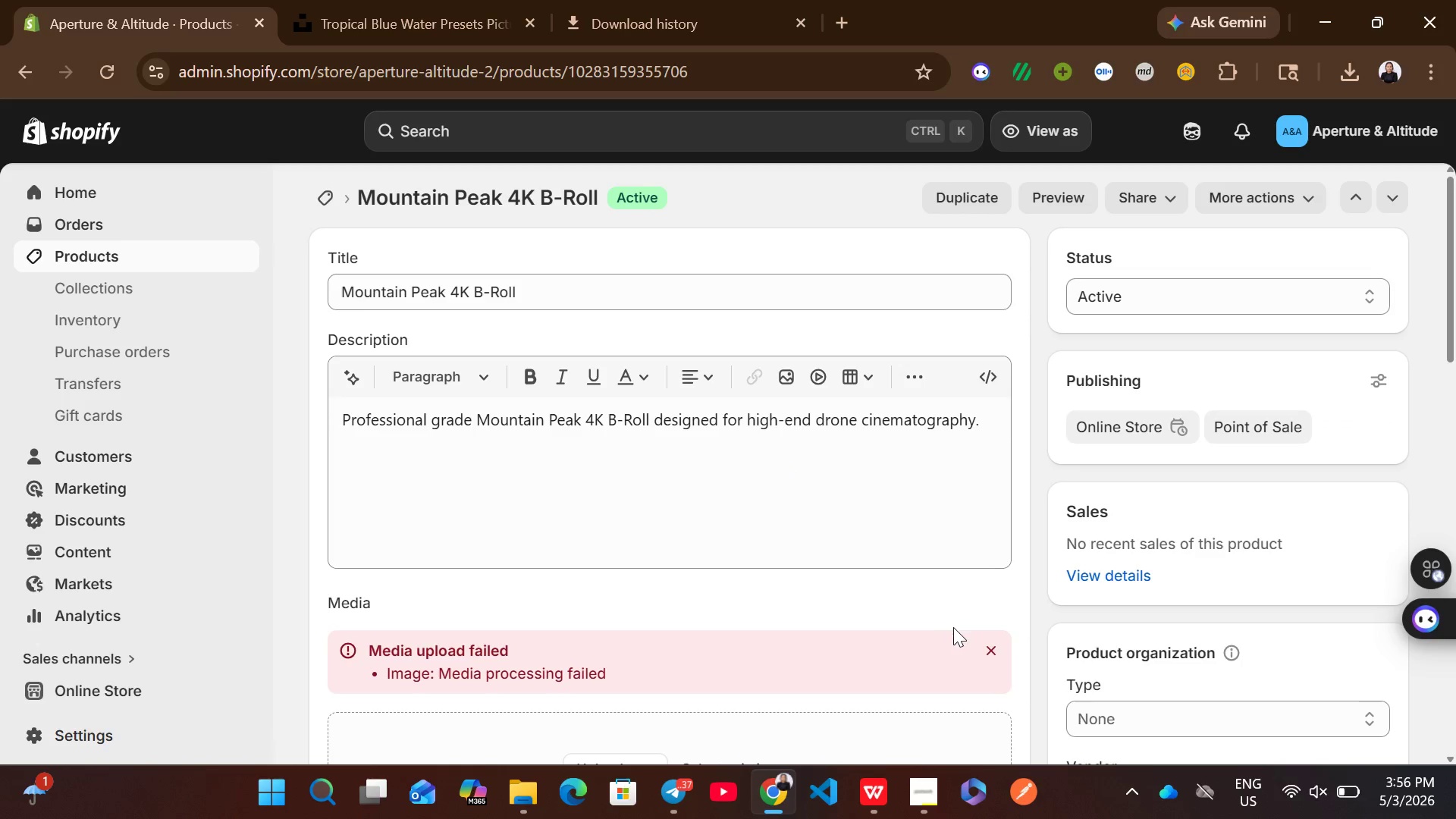 
left_click([991, 644])
 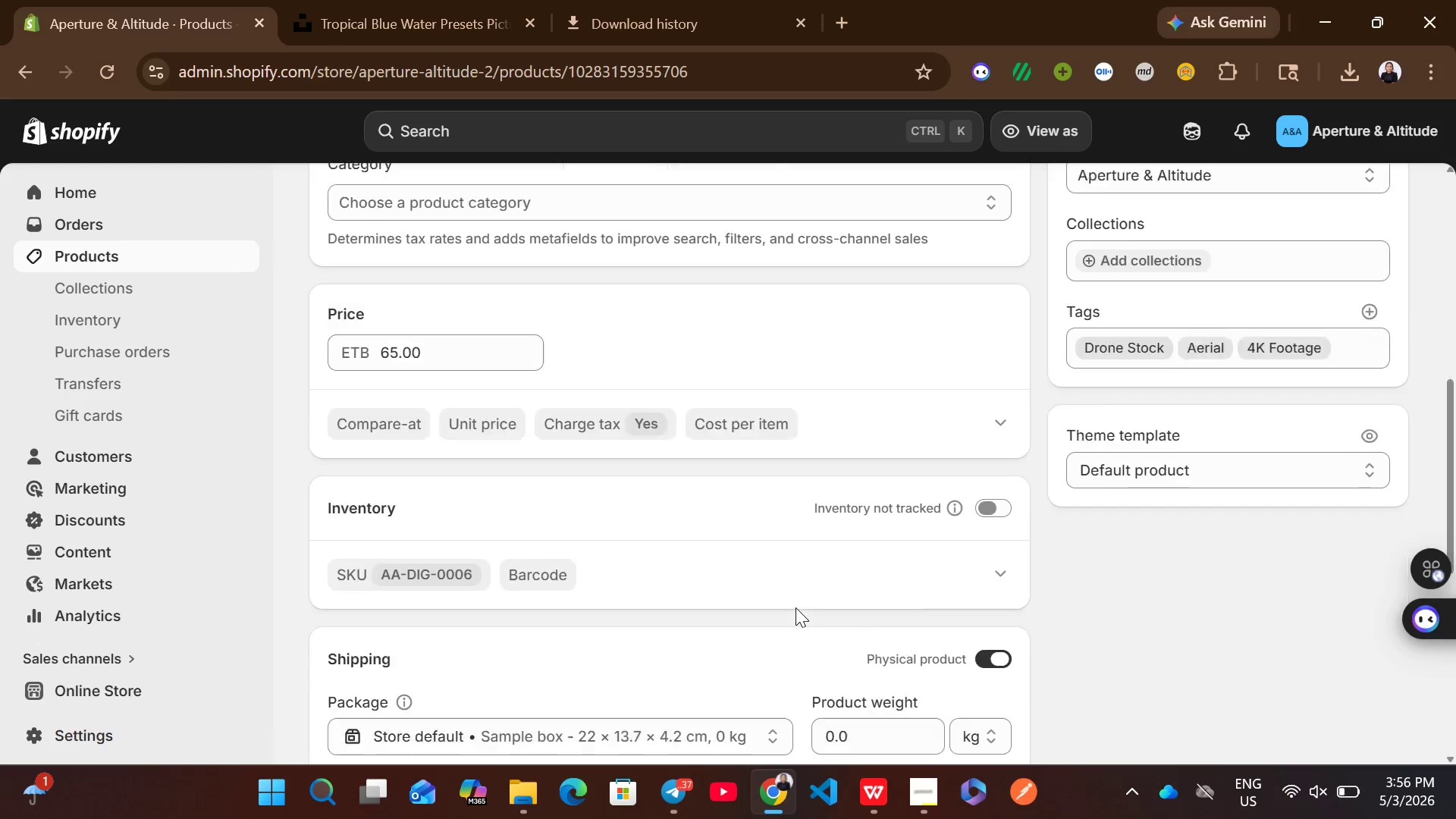 
left_click([984, 610])
 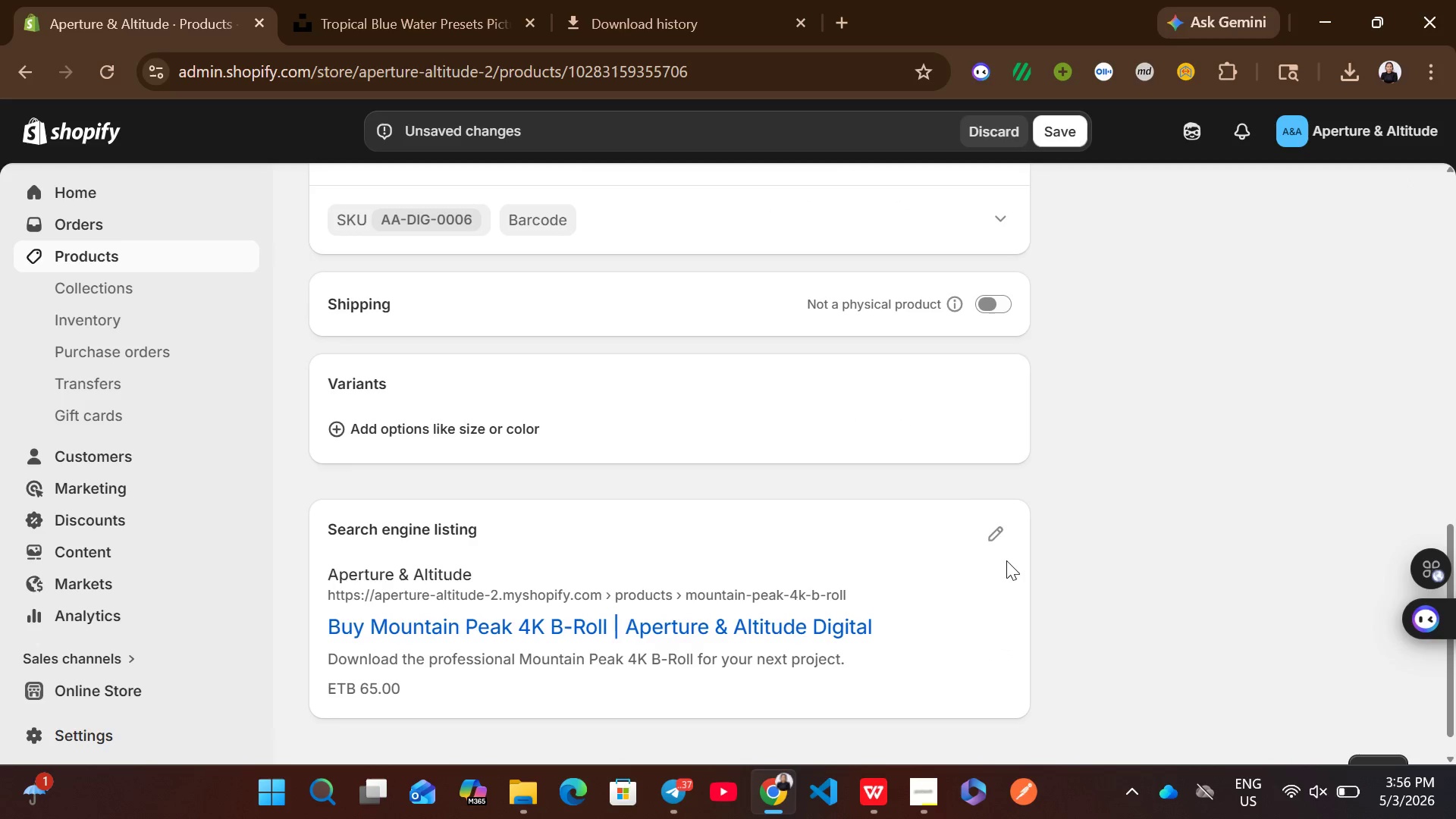 
left_click([1006, 527])
 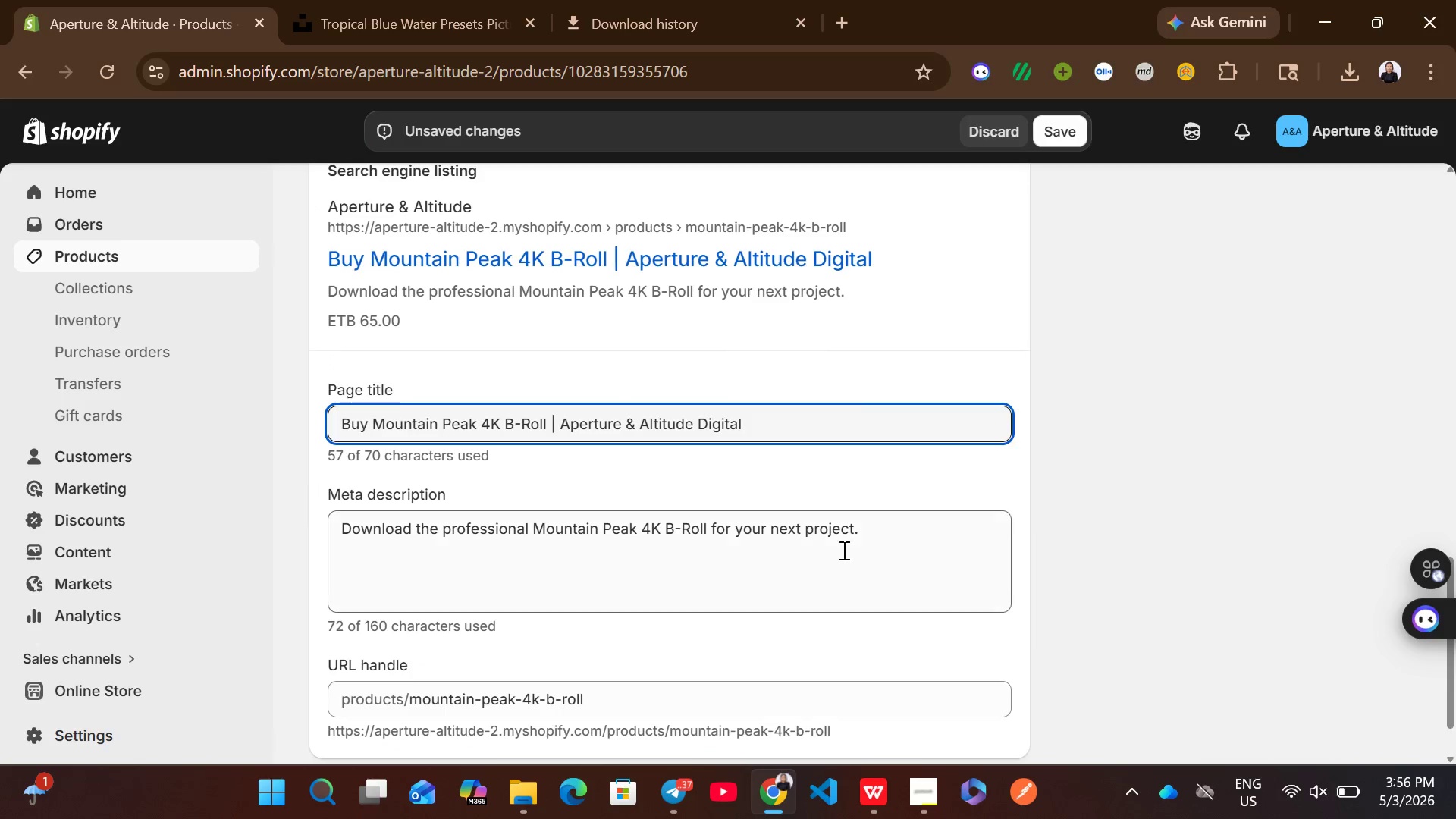 
left_click([752, 550])
 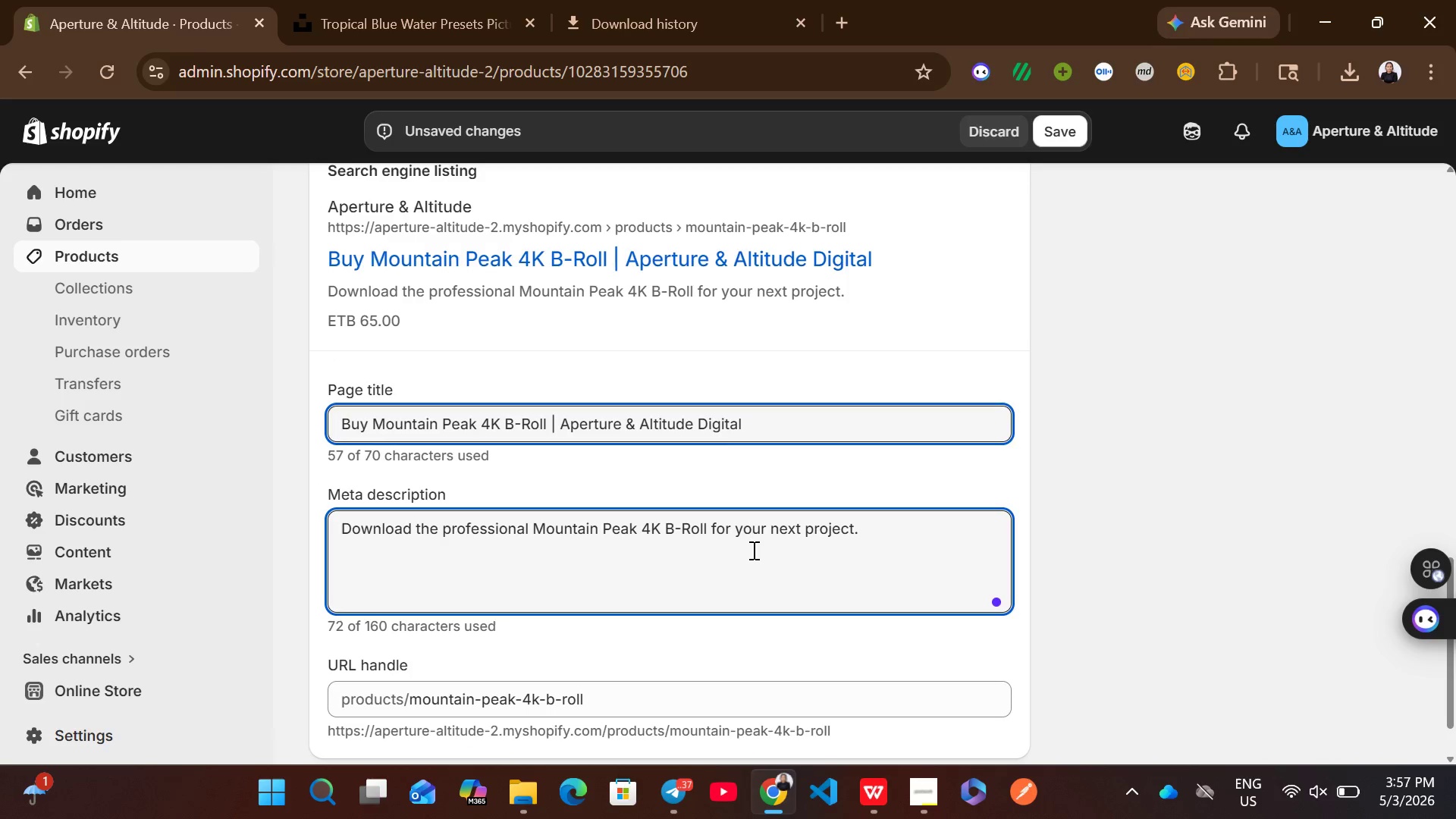 
key(Control+A)
 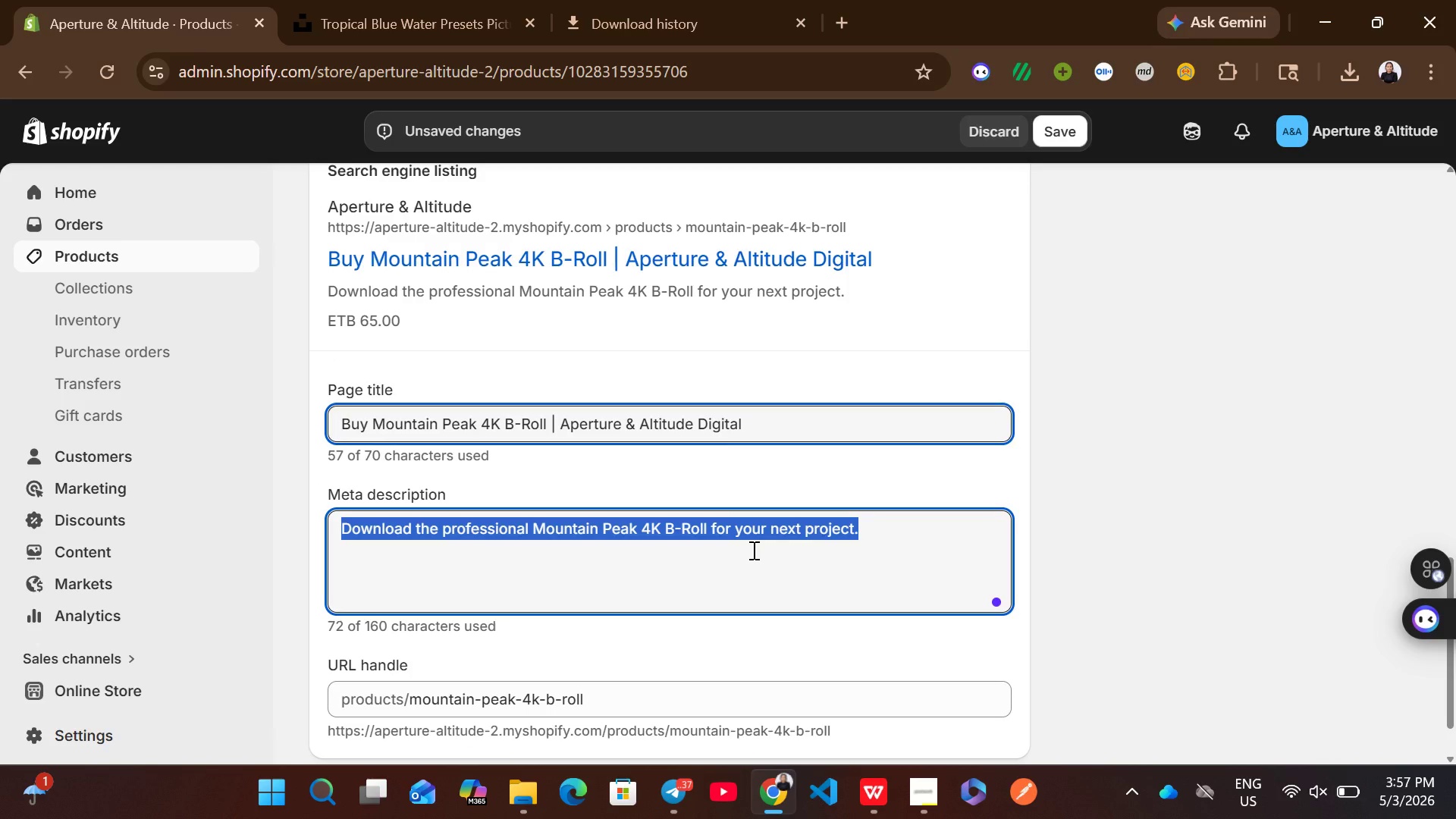 
type(Elevate your visual story )
key(Backspace)
type(telling with the mountain peack )
key(Backspace)
key(Backspace)
key(Backspace)
type(k 4k B-roll. this is professional grade )
 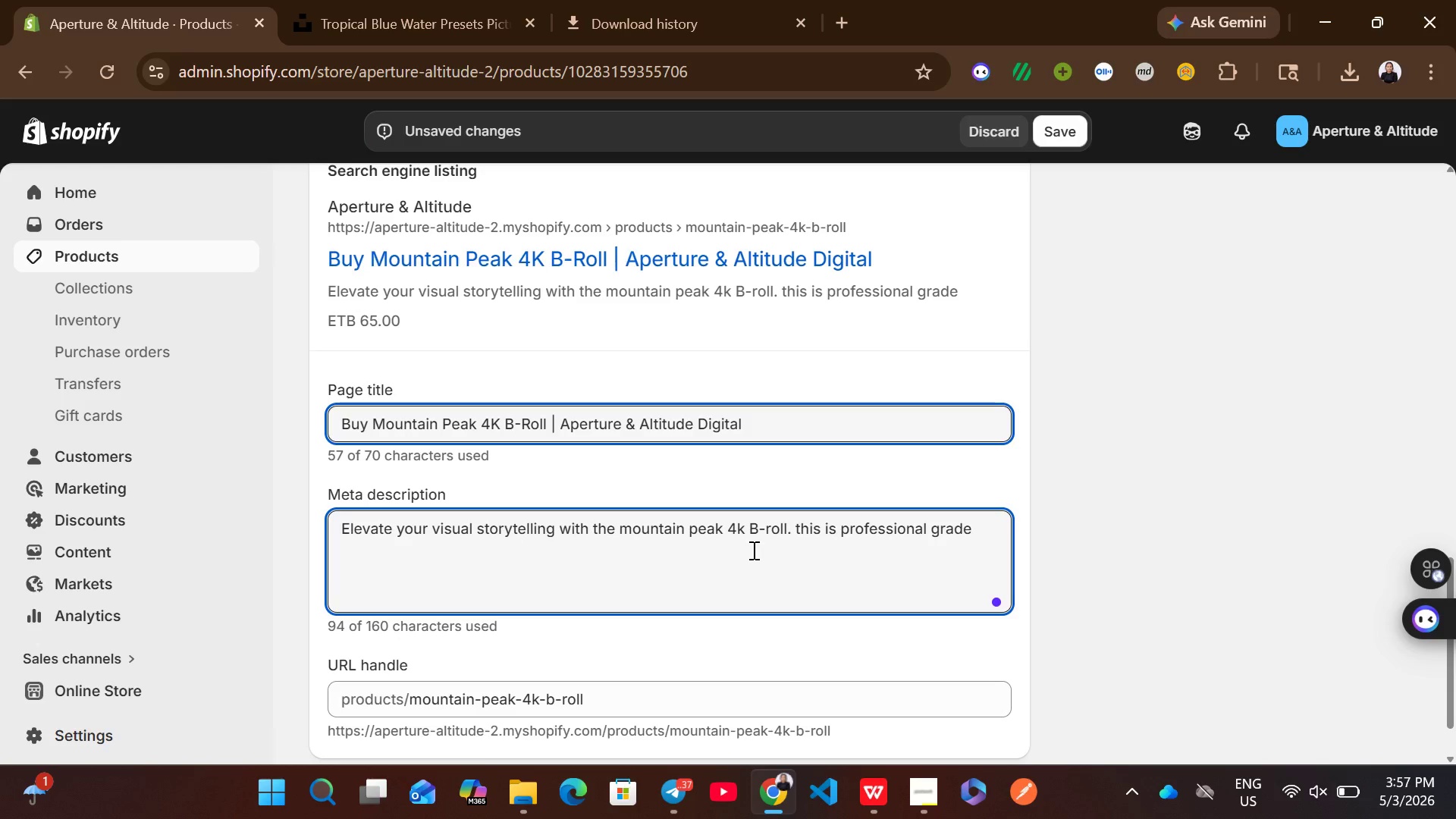 
wait(5.58)
 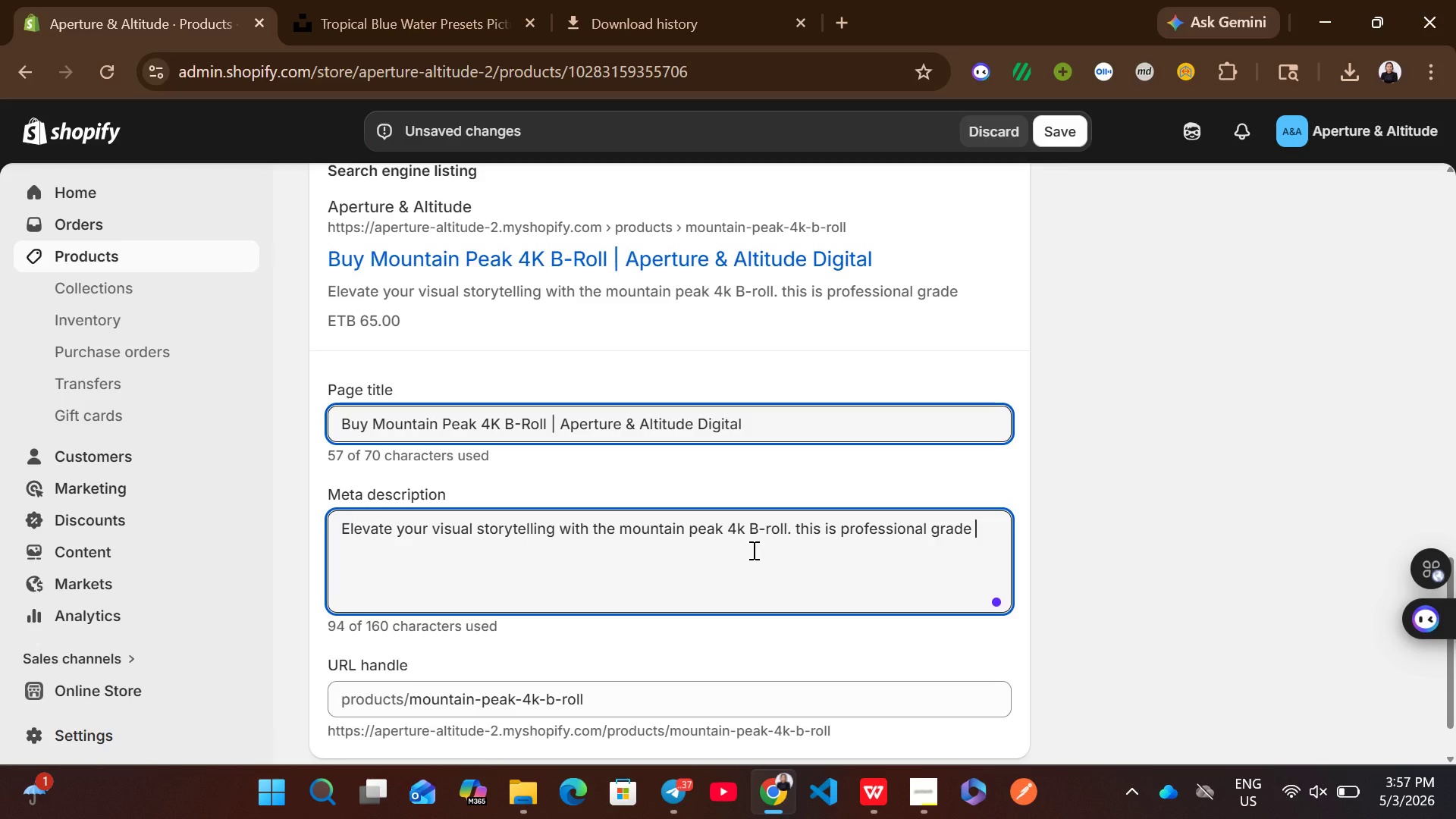 
left_click([832, 523])
 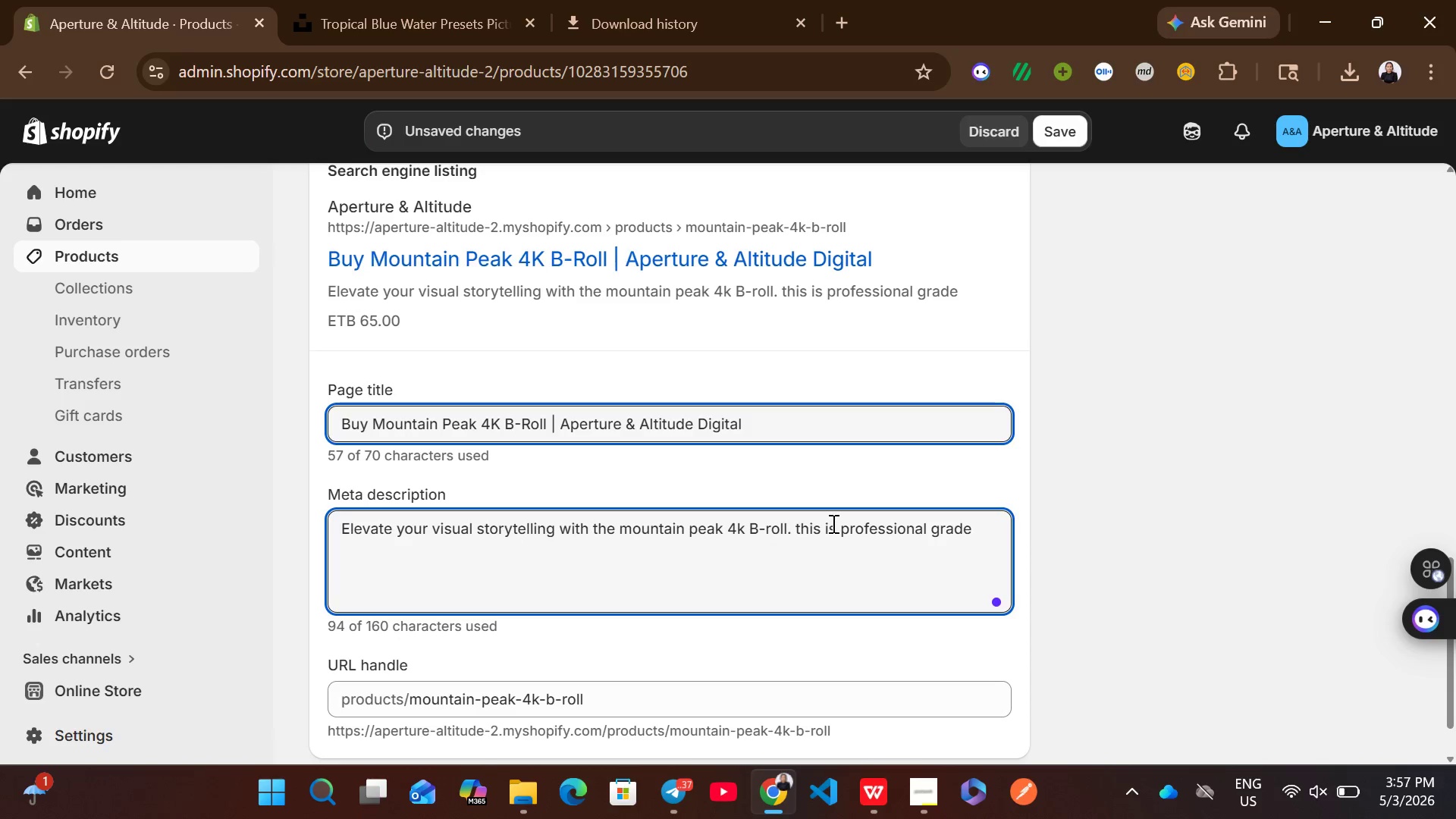 
key(ArrowRight)
 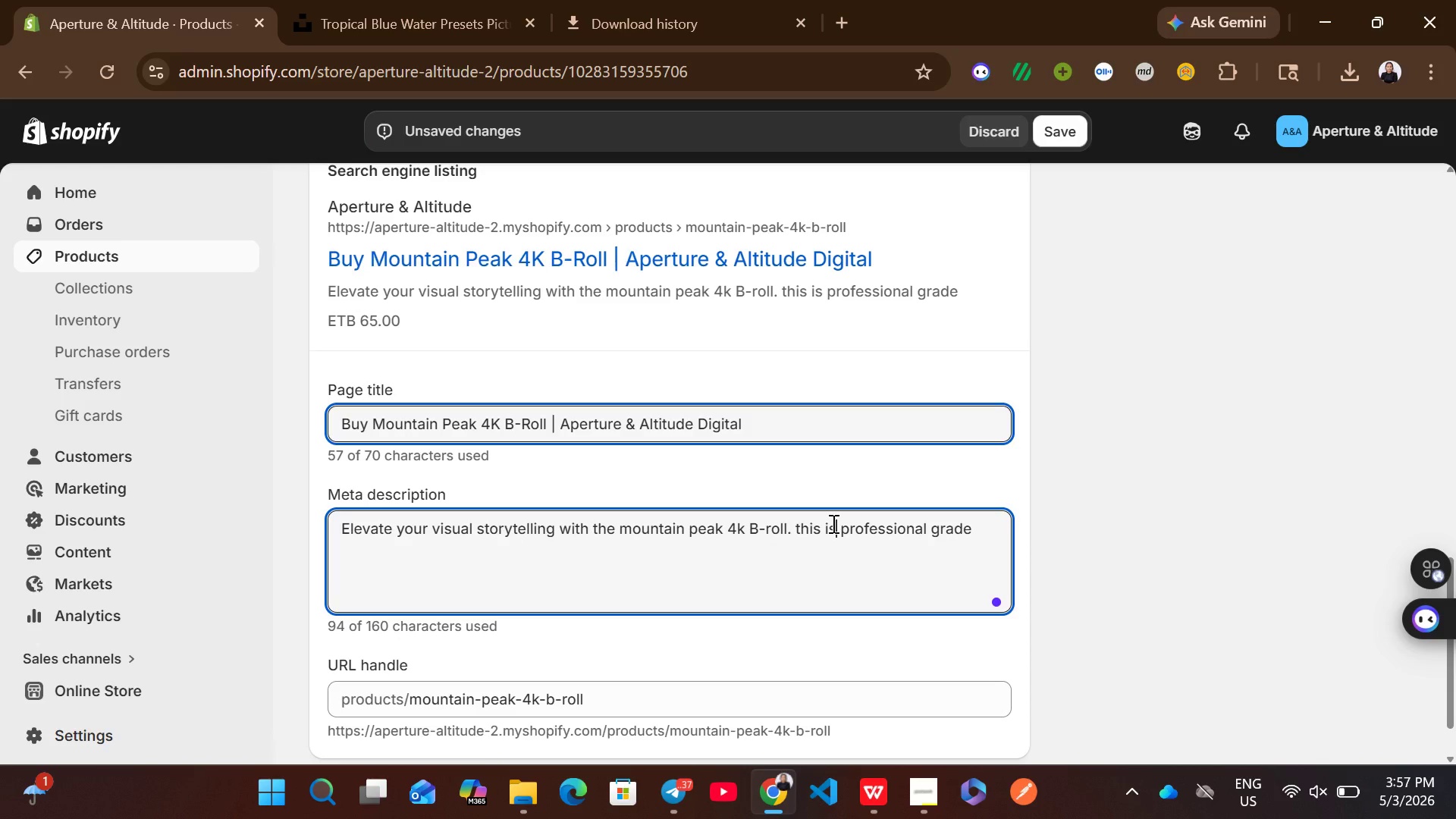 
key(Backspace)
 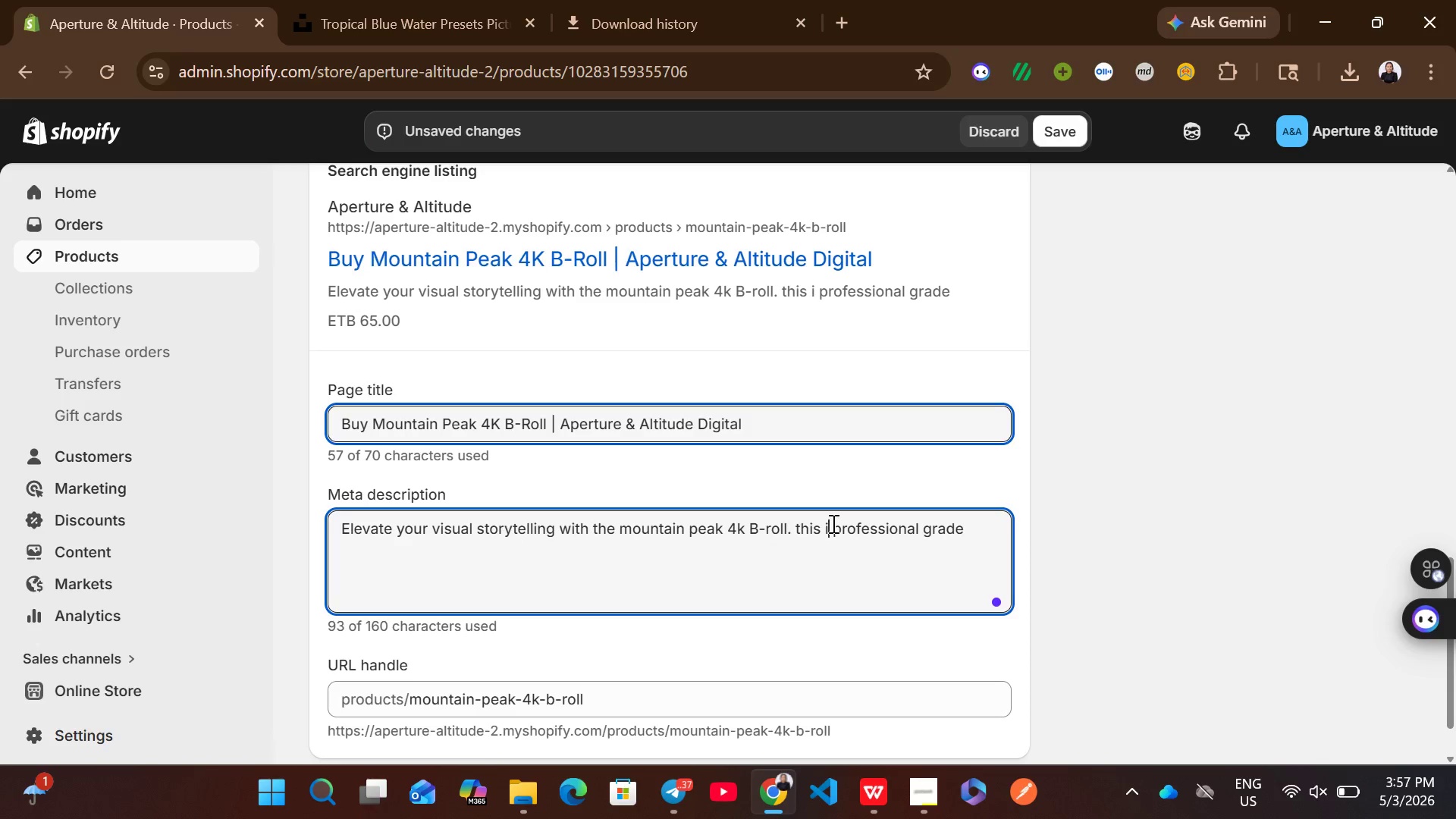 
key(Backspace)
 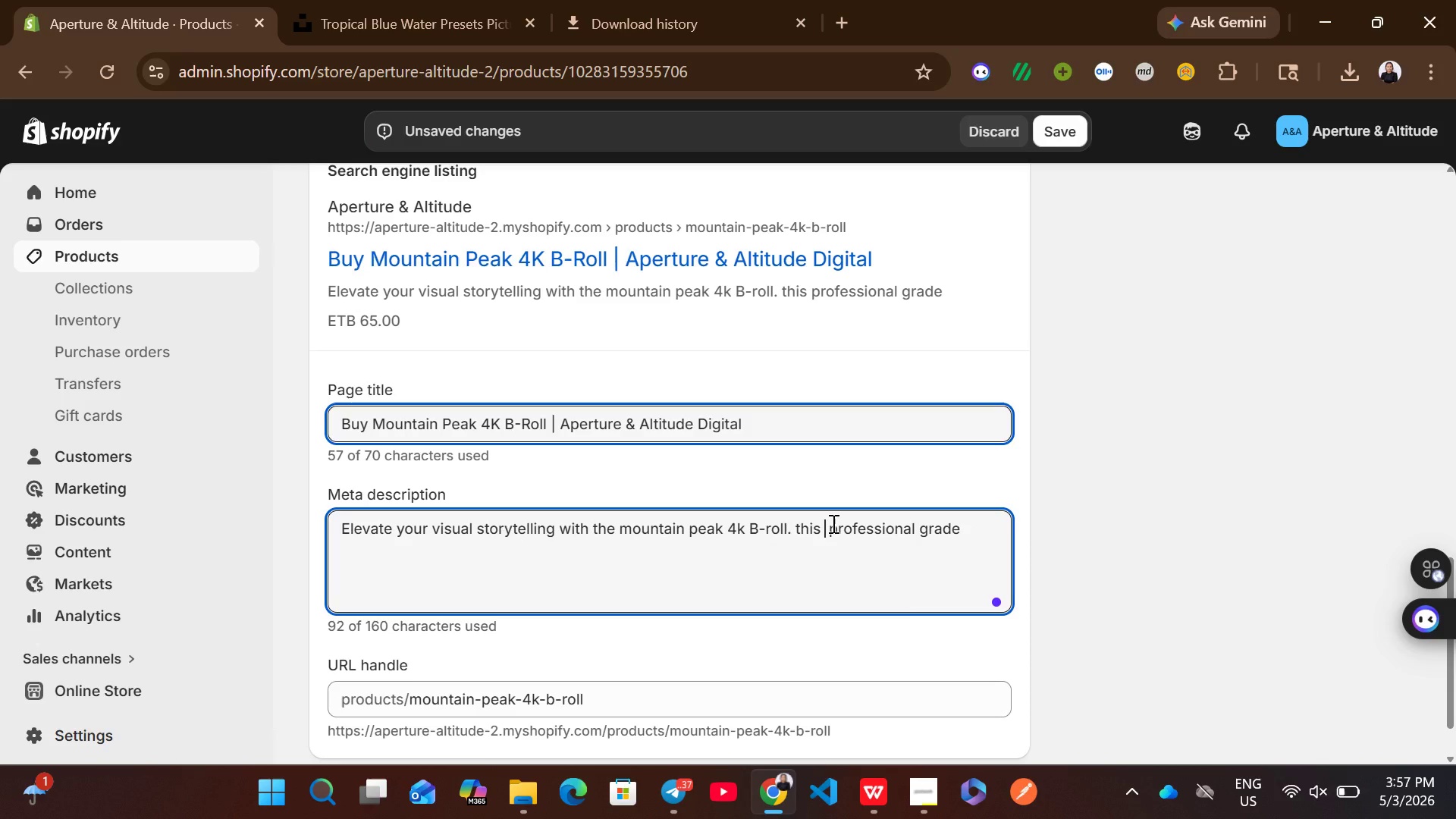 
key(Backspace)
 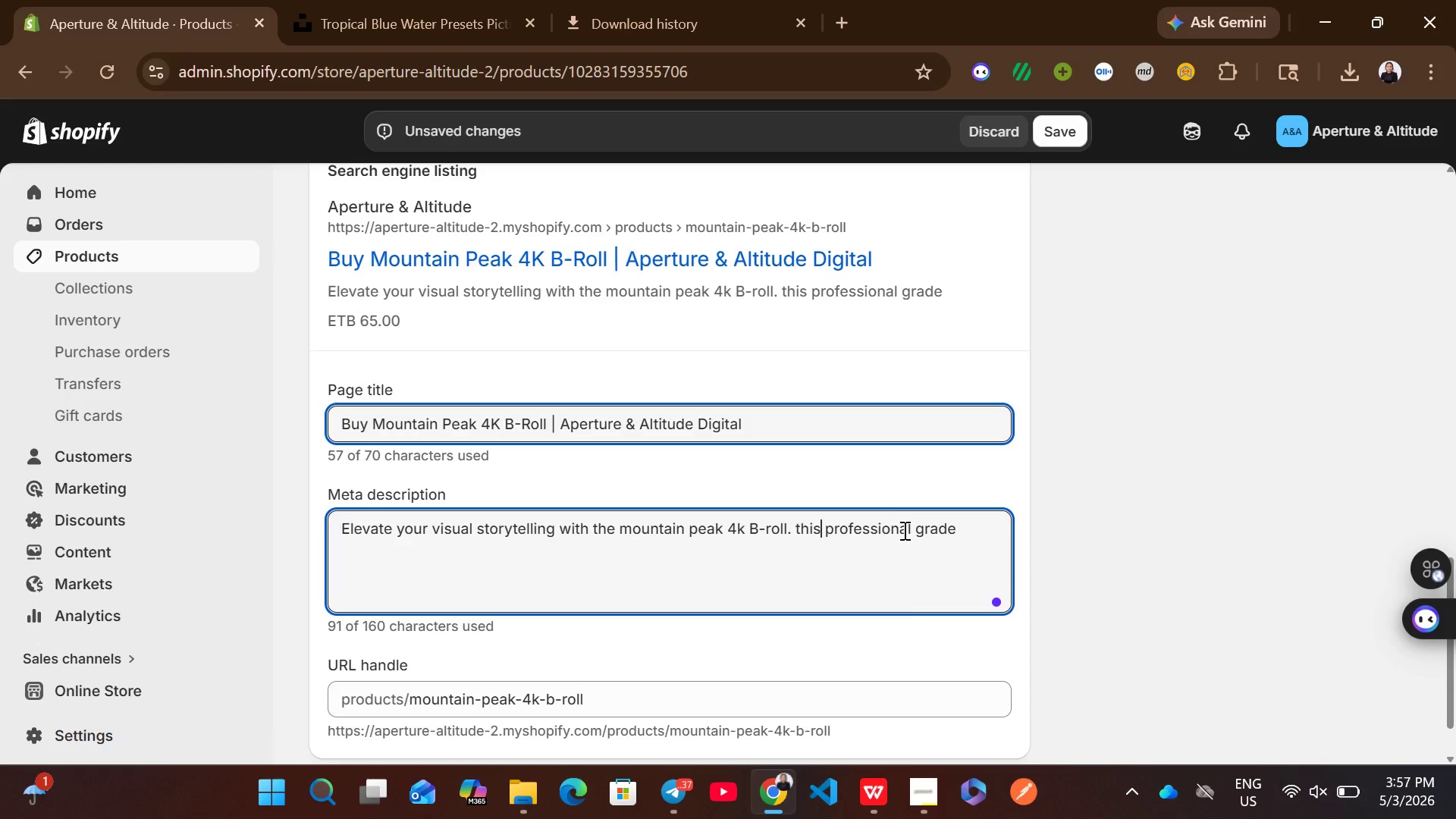 
left_click([917, 527])
 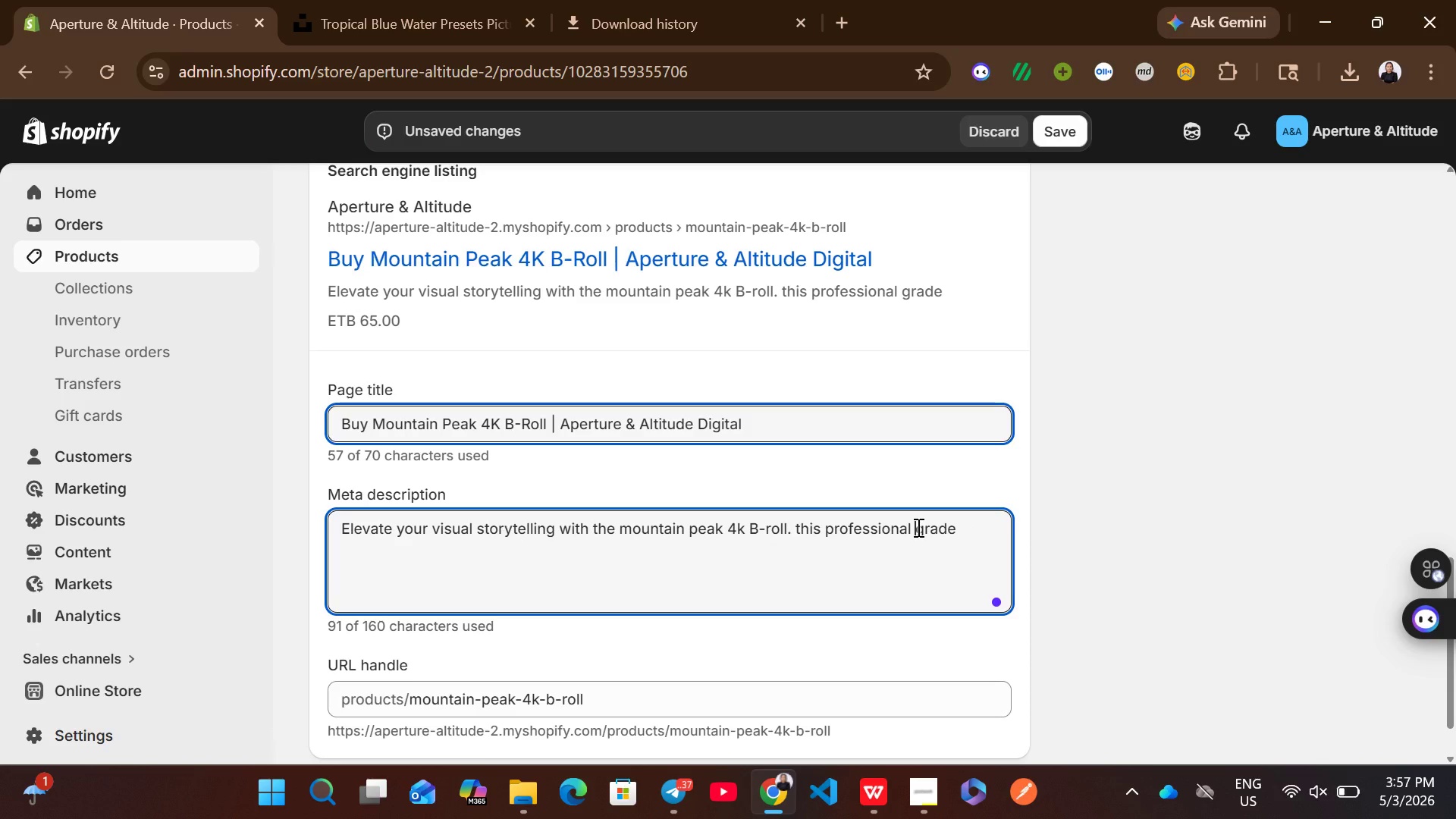 
key(Backspace)
 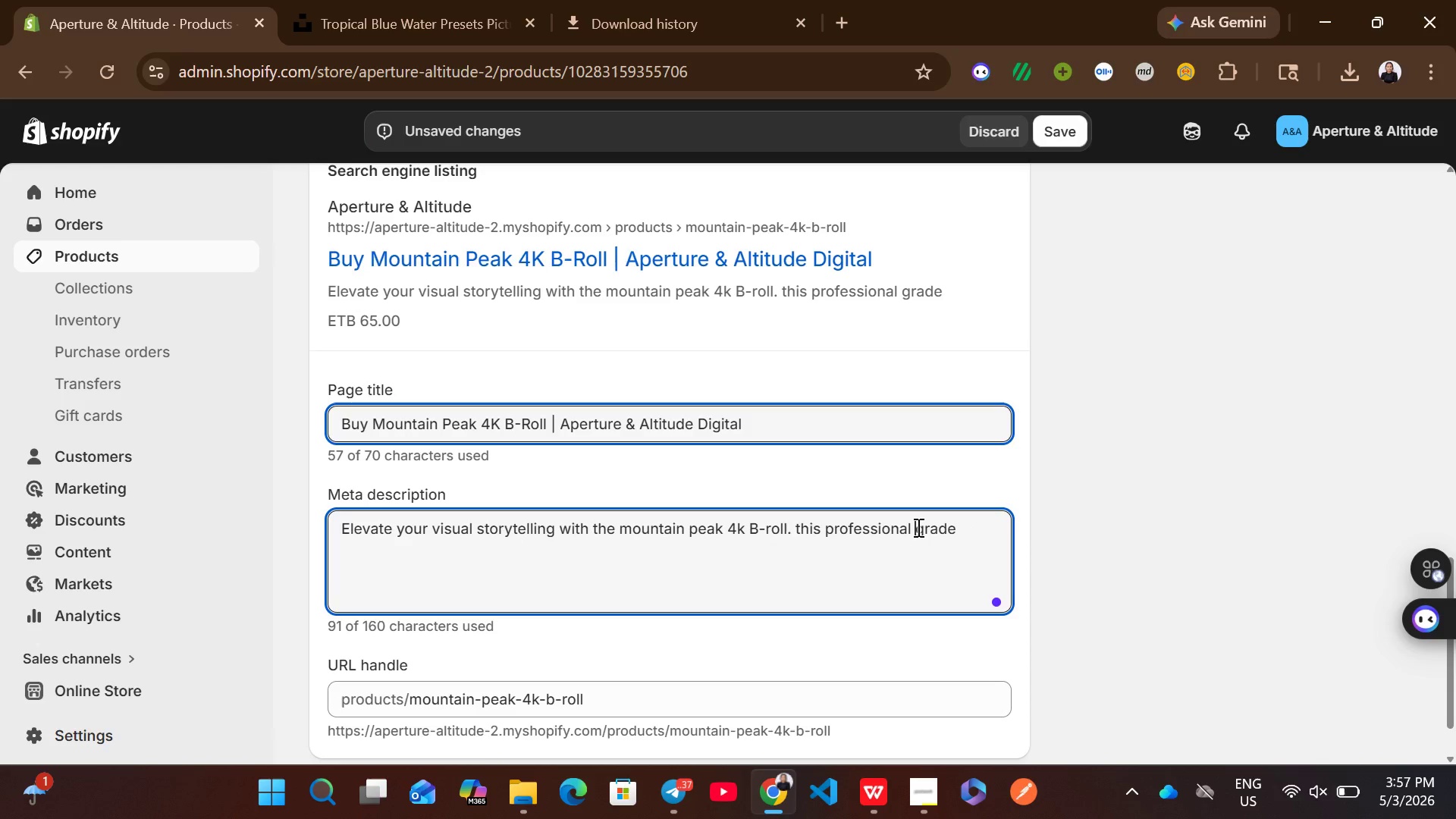 
key(Minus)
 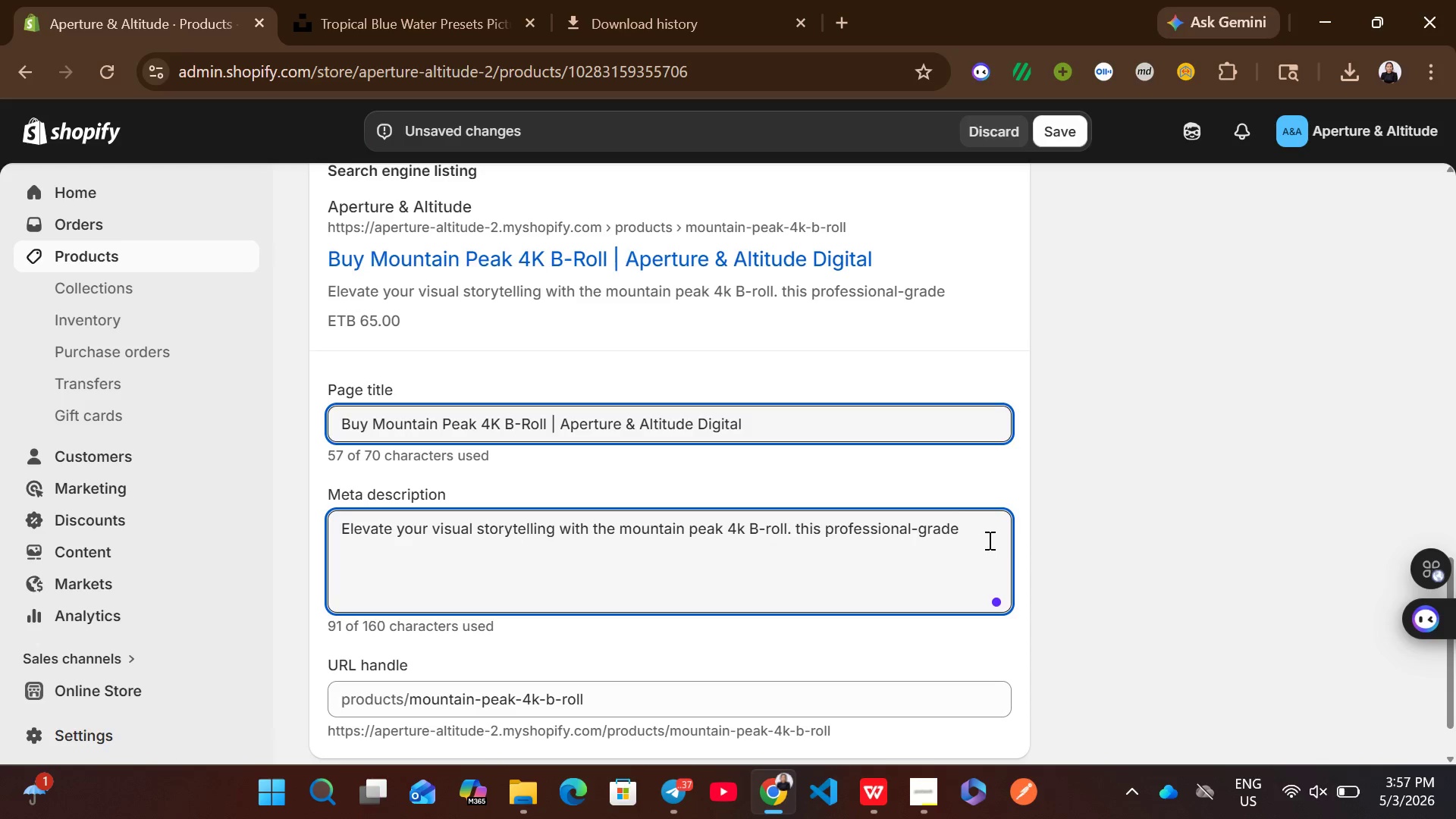 
left_click([989, 540])
 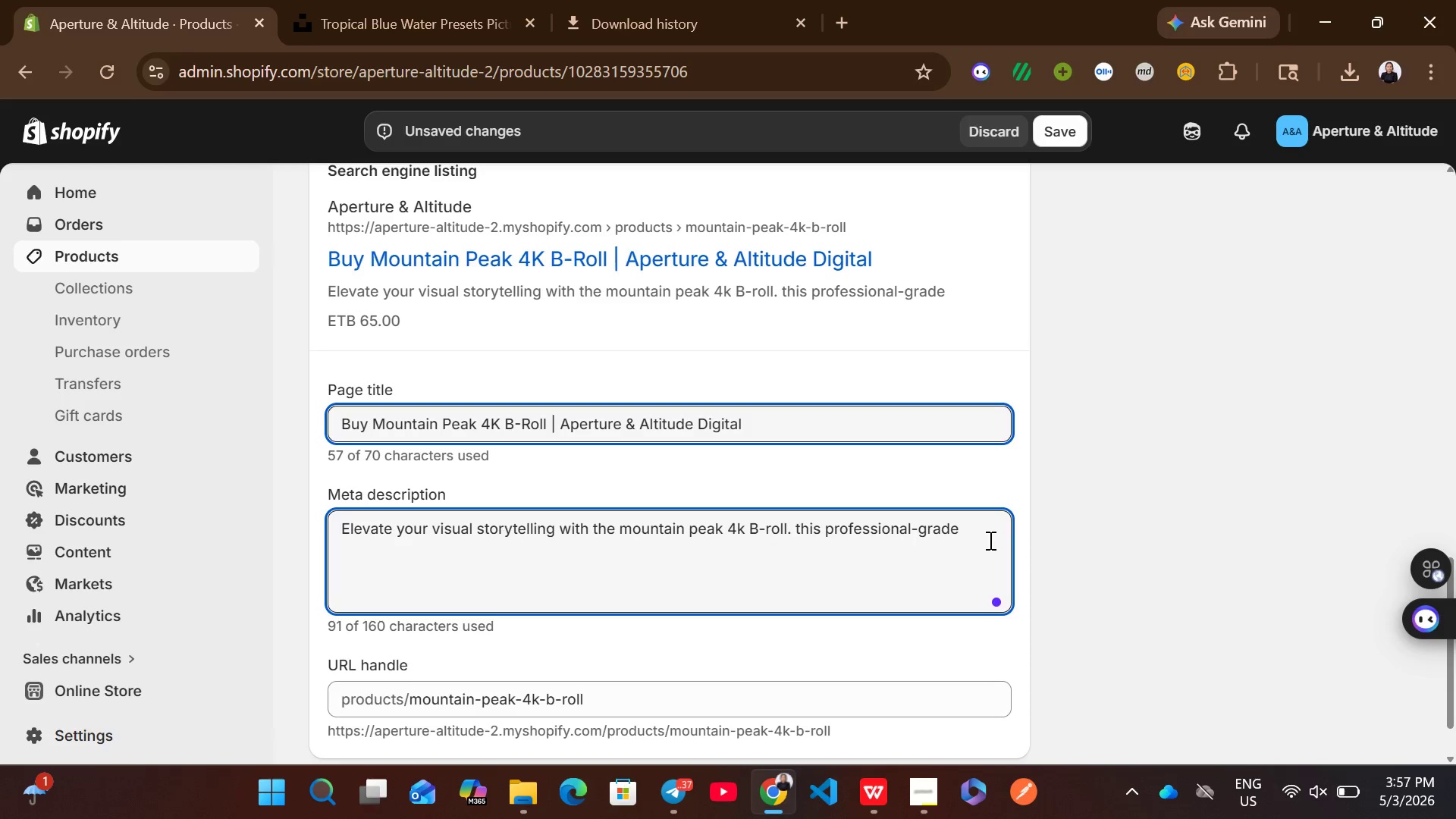 
type(asset is perfect fot )
key(Backspace)
key(Backspace)
type(r drone photot)
key(Backspace)
type(graphers and )
 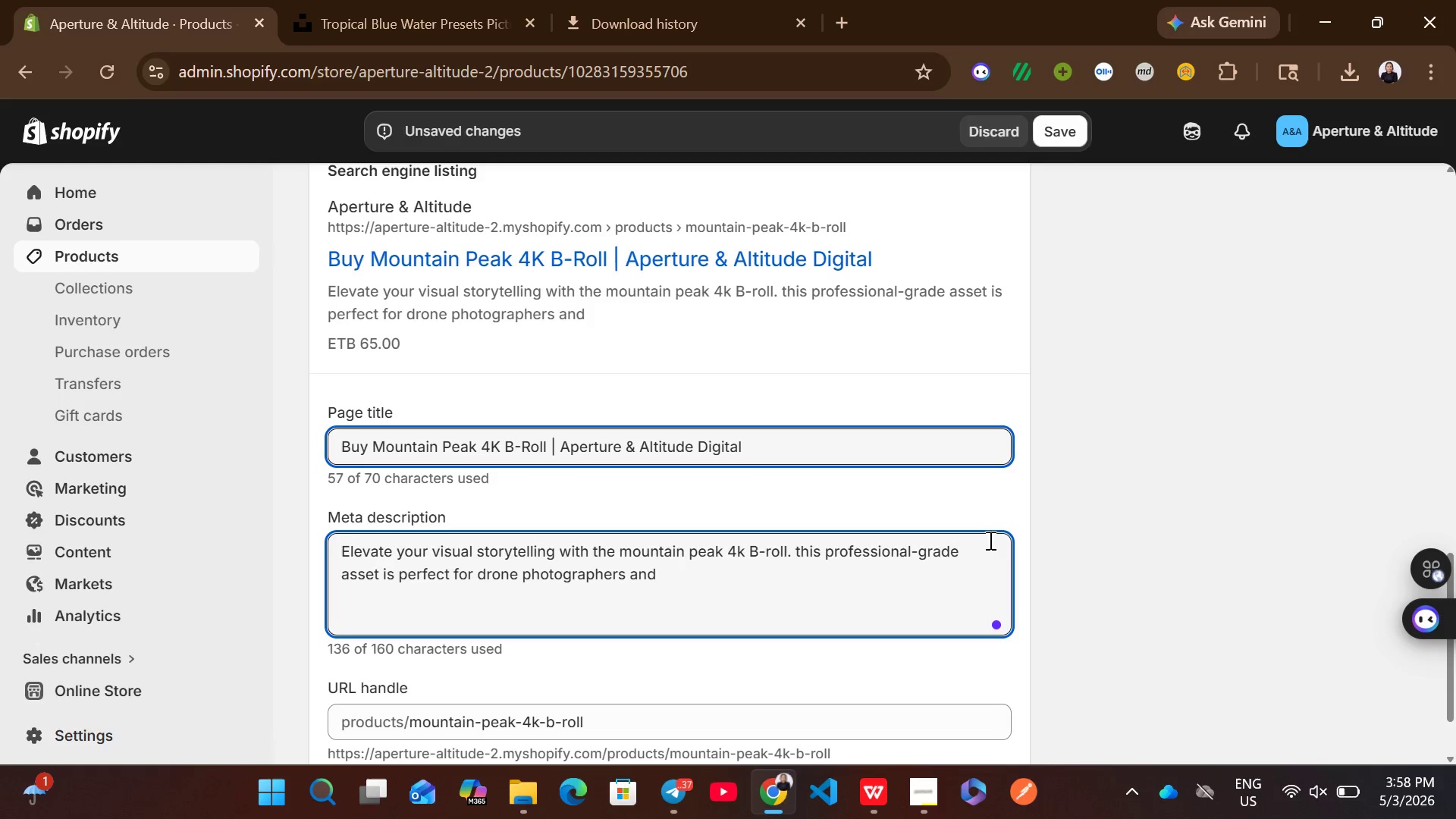 
type(a)
key(Backspace)
type(content creatort)
key(Backspace)
type(s looking for drone stock finish )
 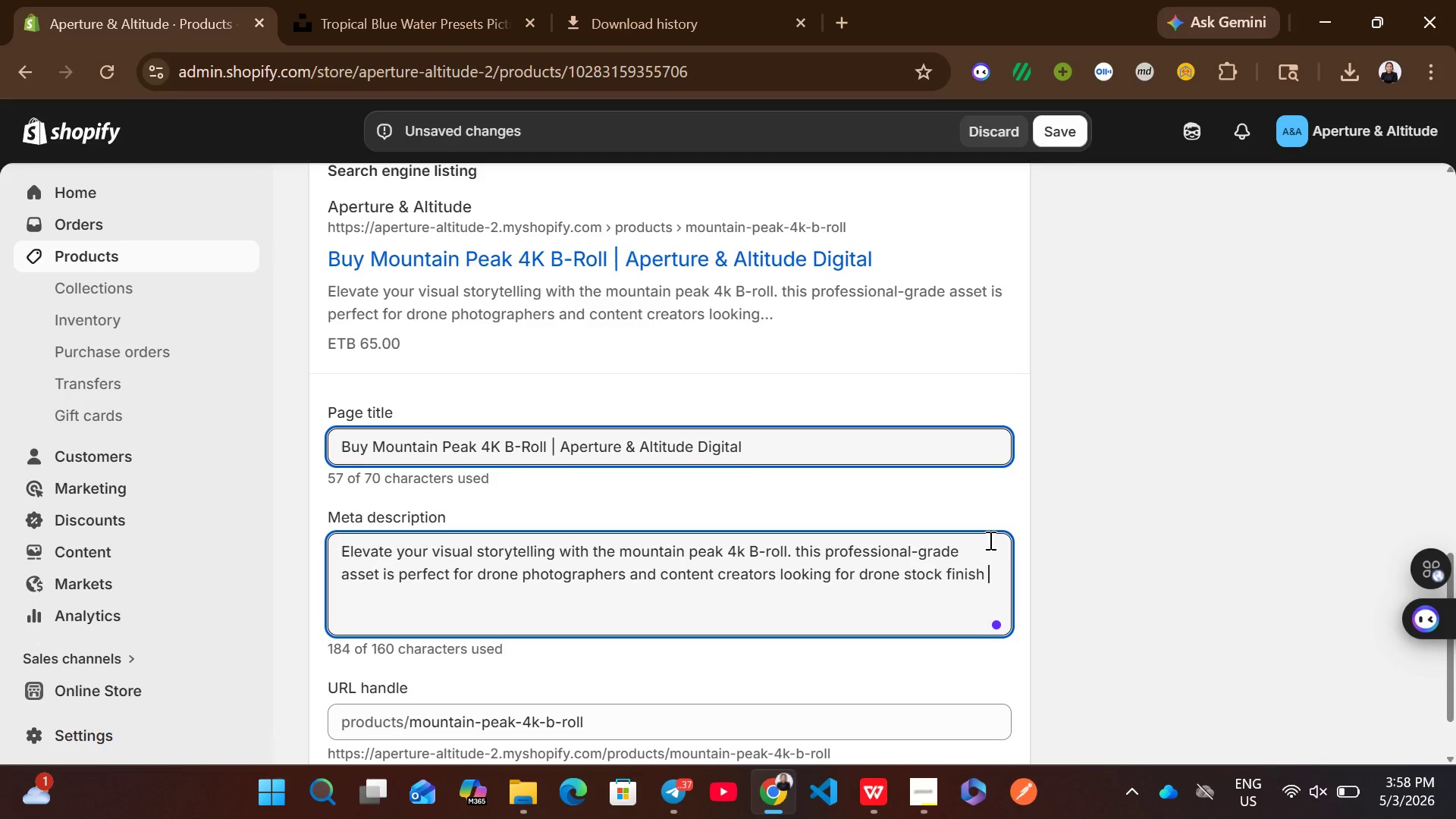 
key(Backspace)
 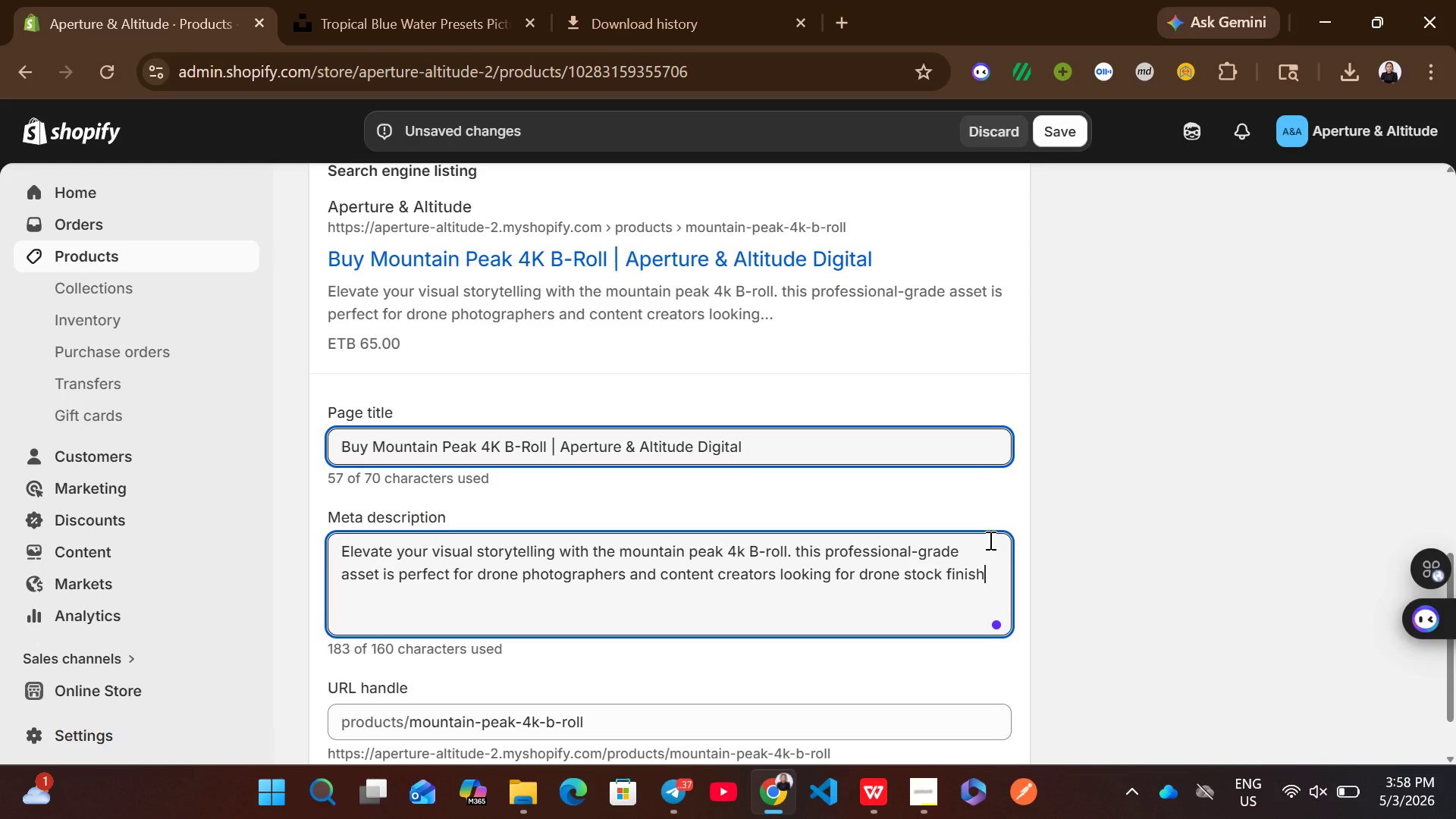 
key(Period)
 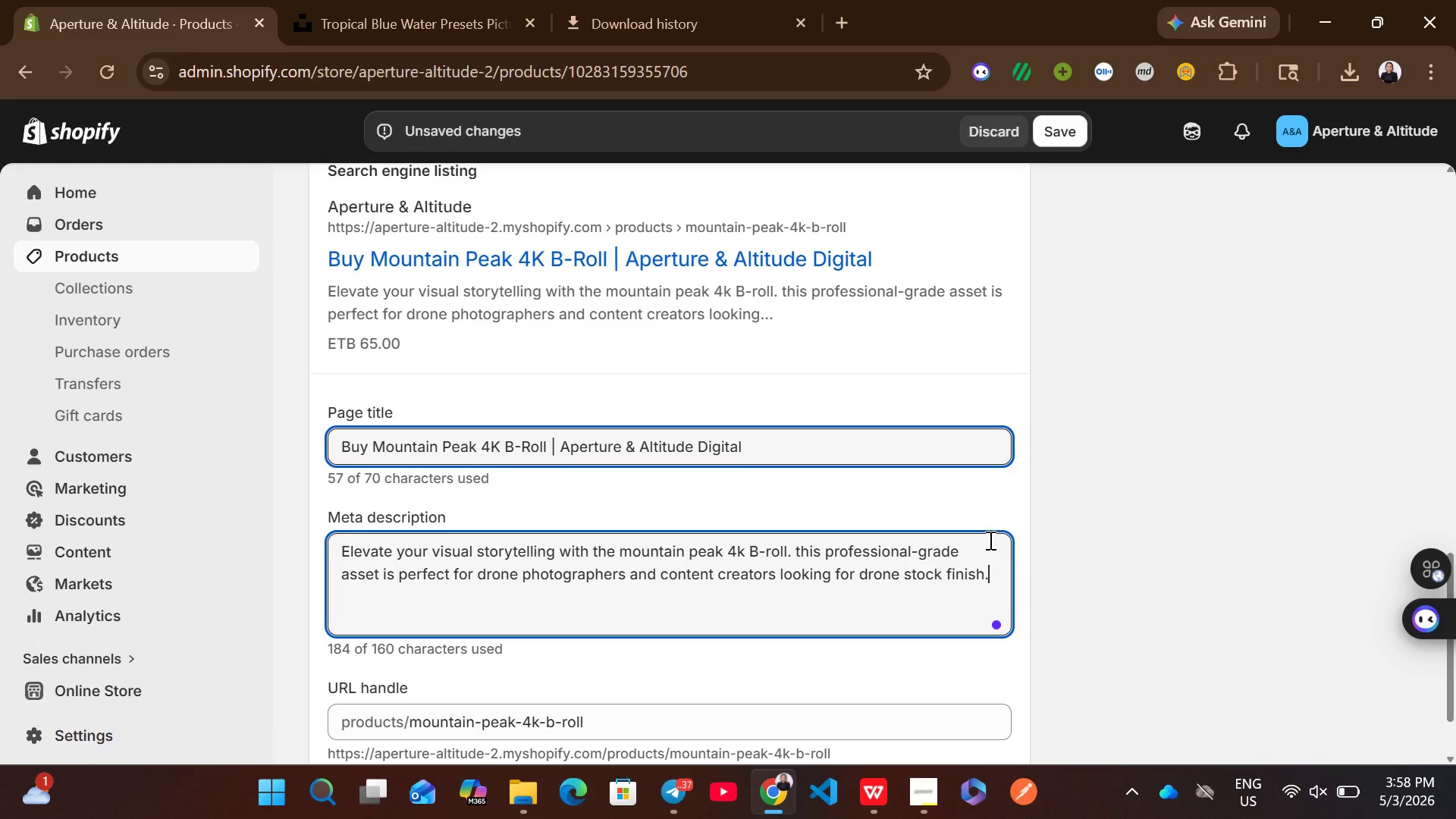 
key(Space)
 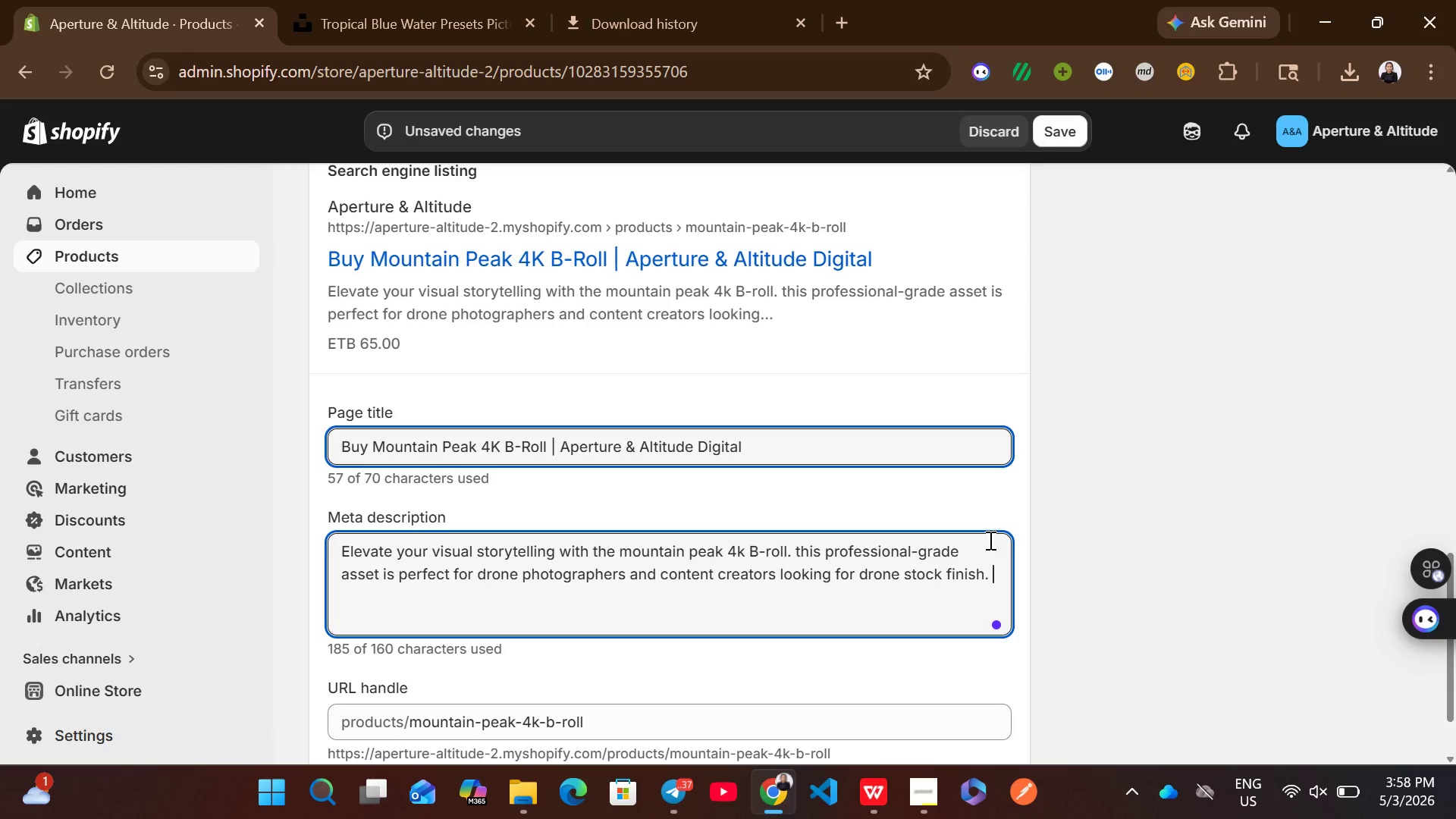 
type(instant digital download)
 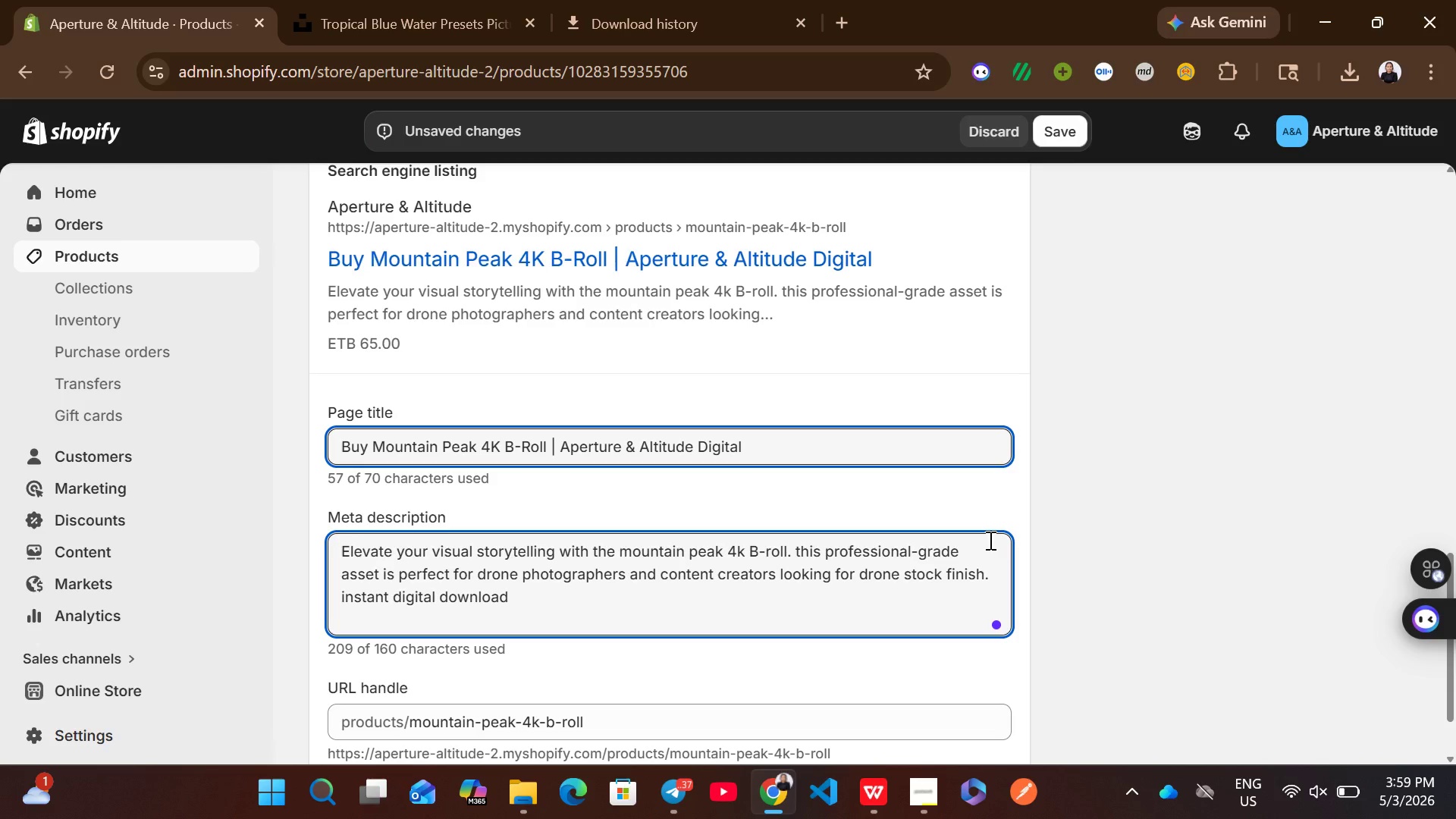 
key(Period)
 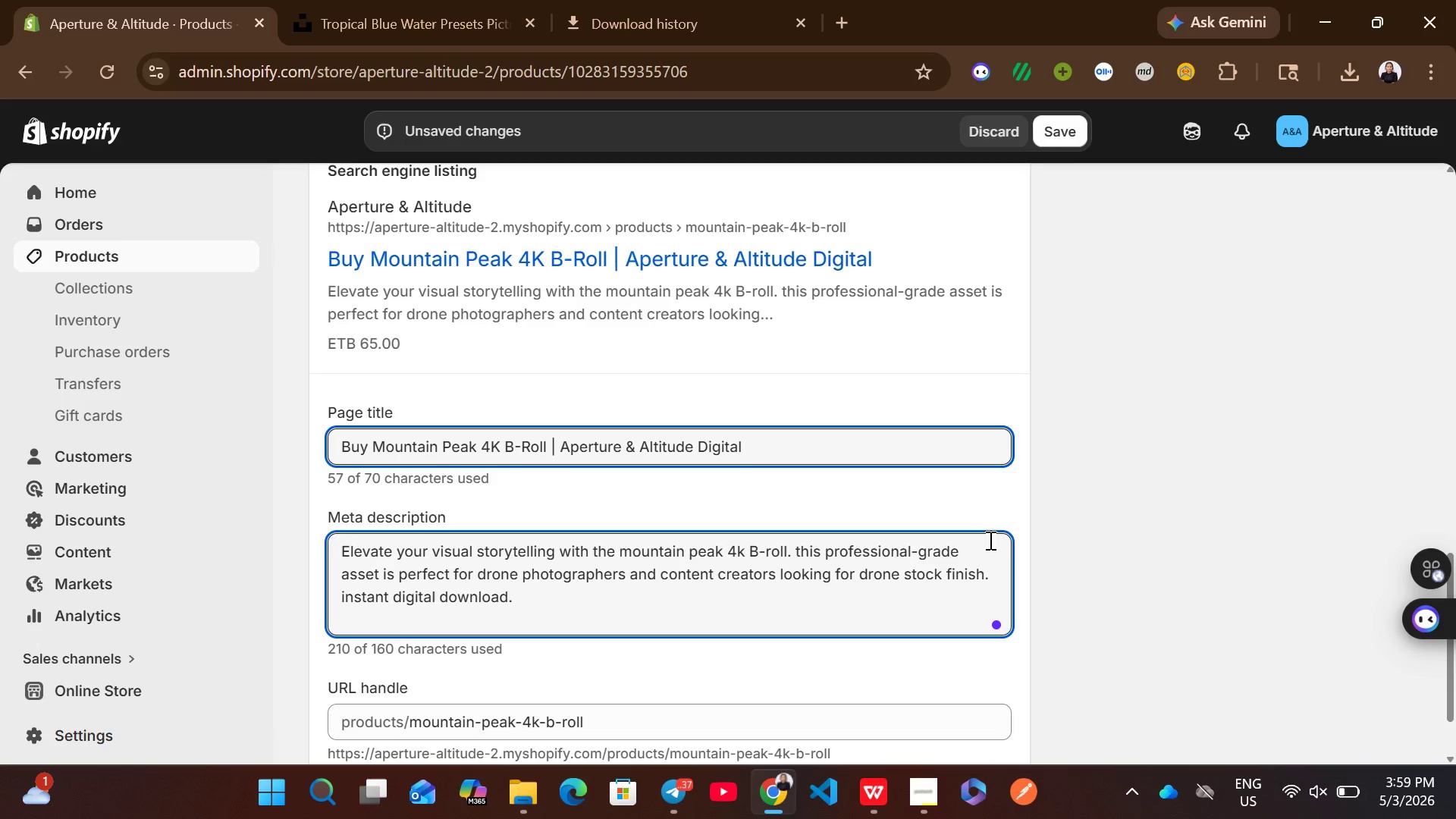 
mouse_move([1102, 457])
 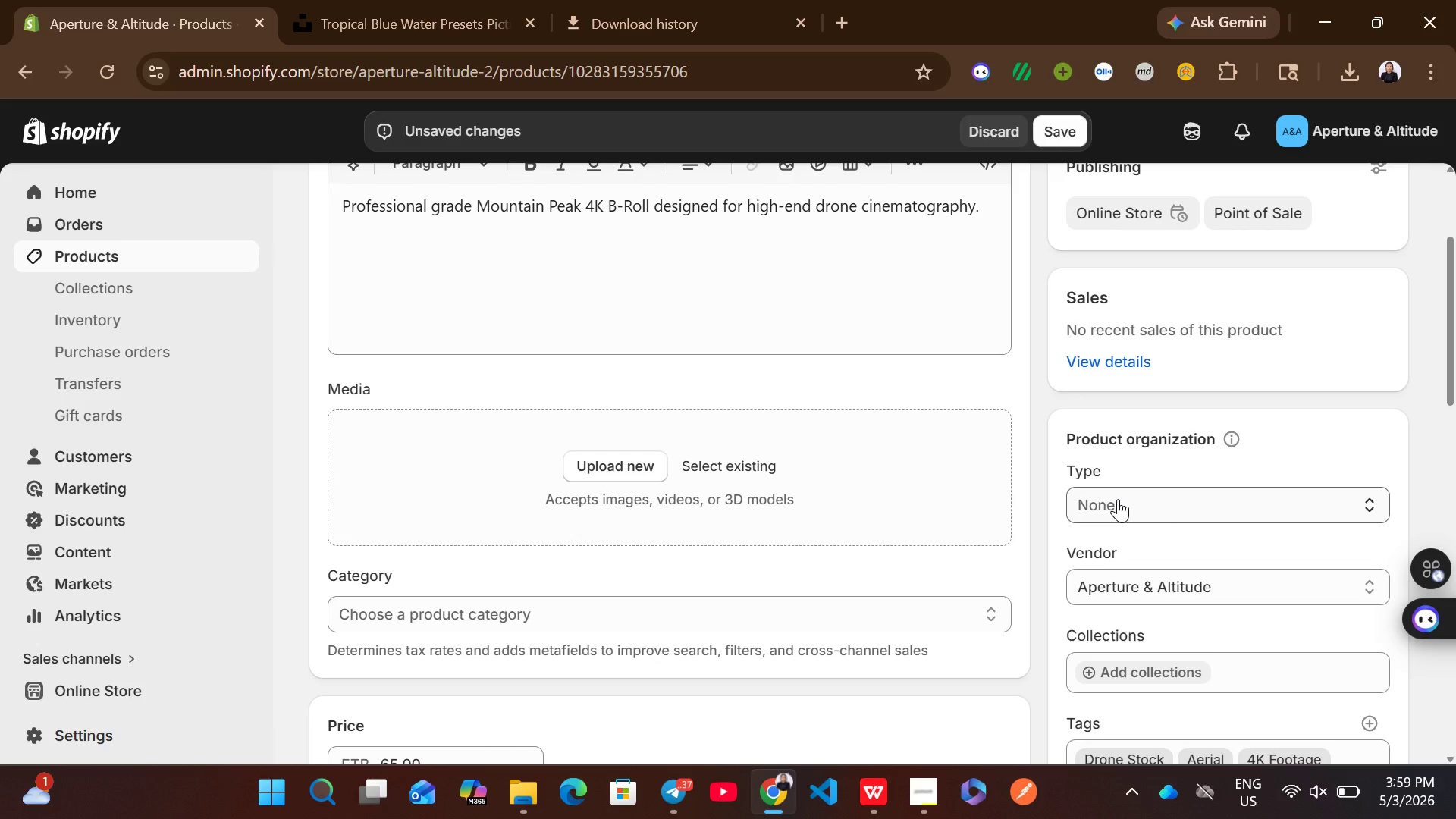 
left_click([1118, 499])
 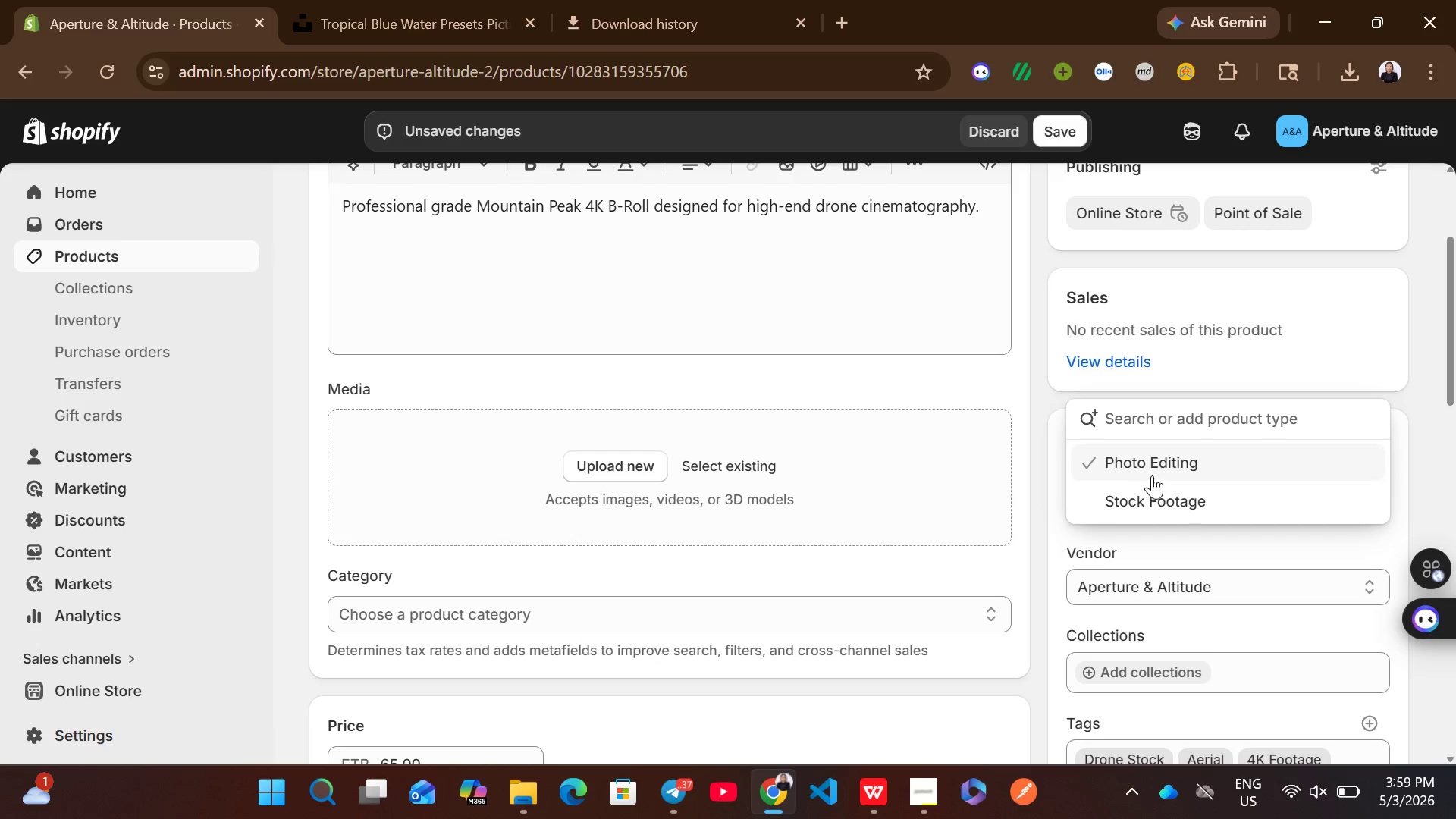 
left_click([1153, 499])
 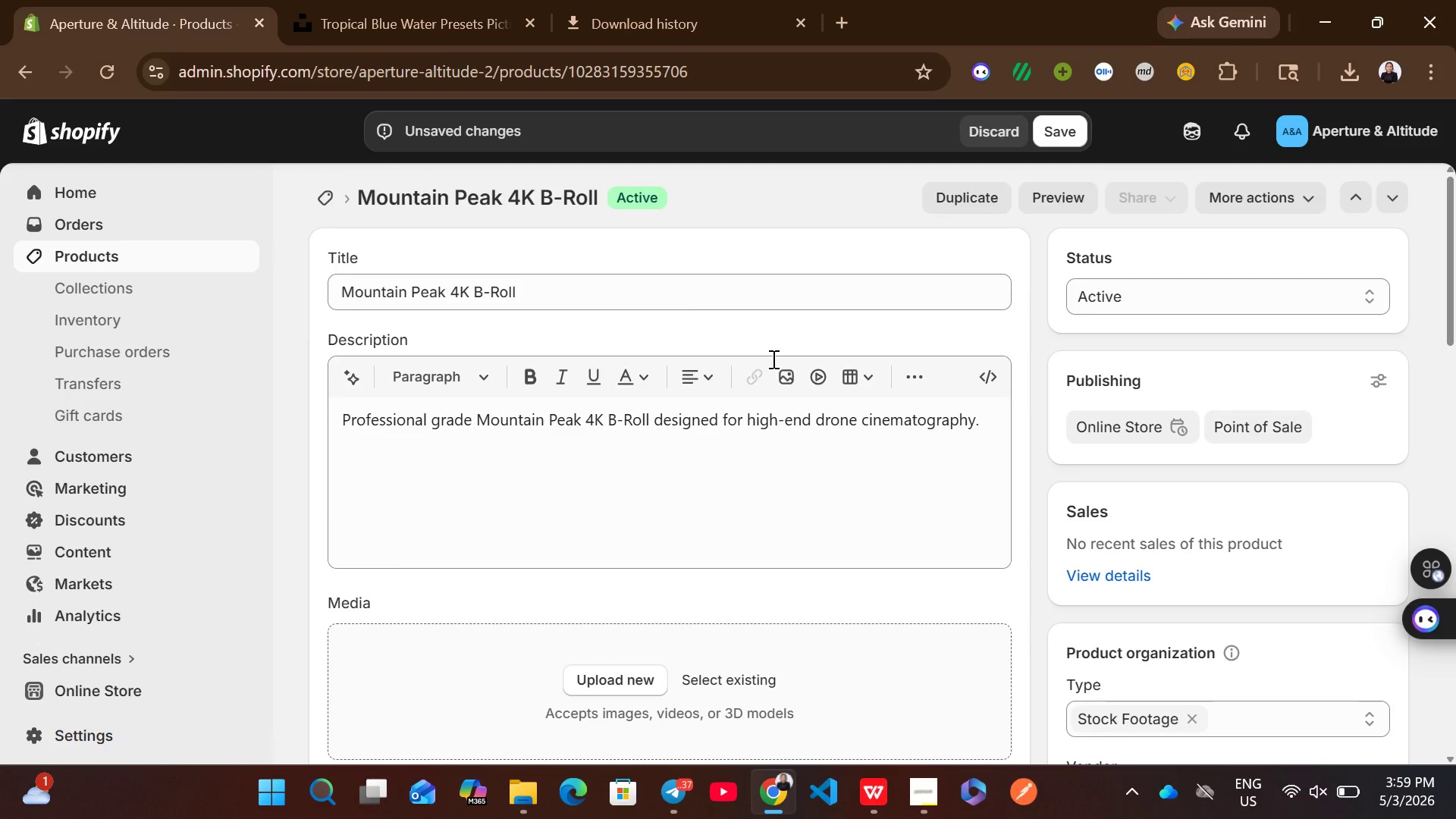 
left_click([668, 308])
 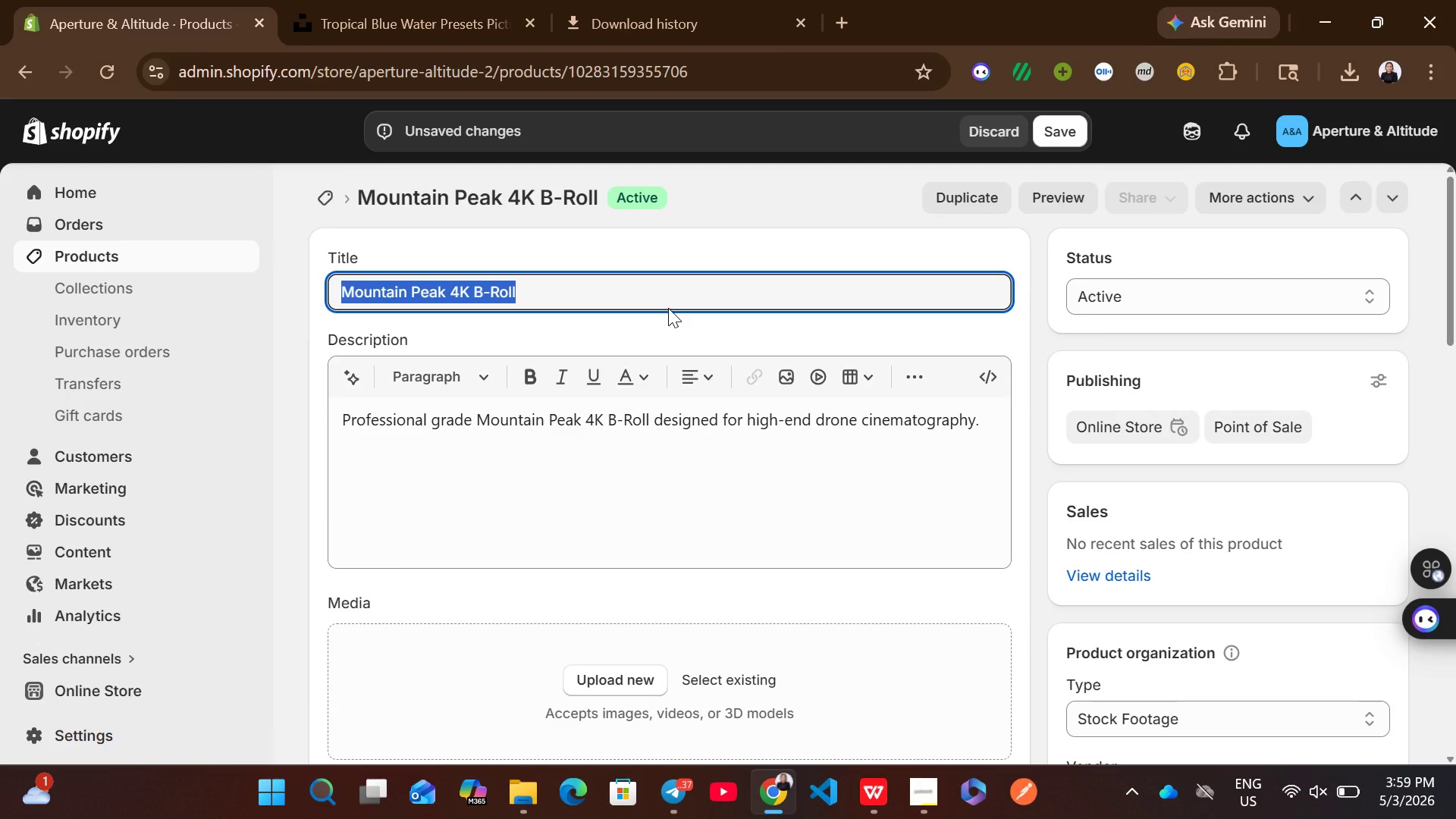 
key(Control+C)
 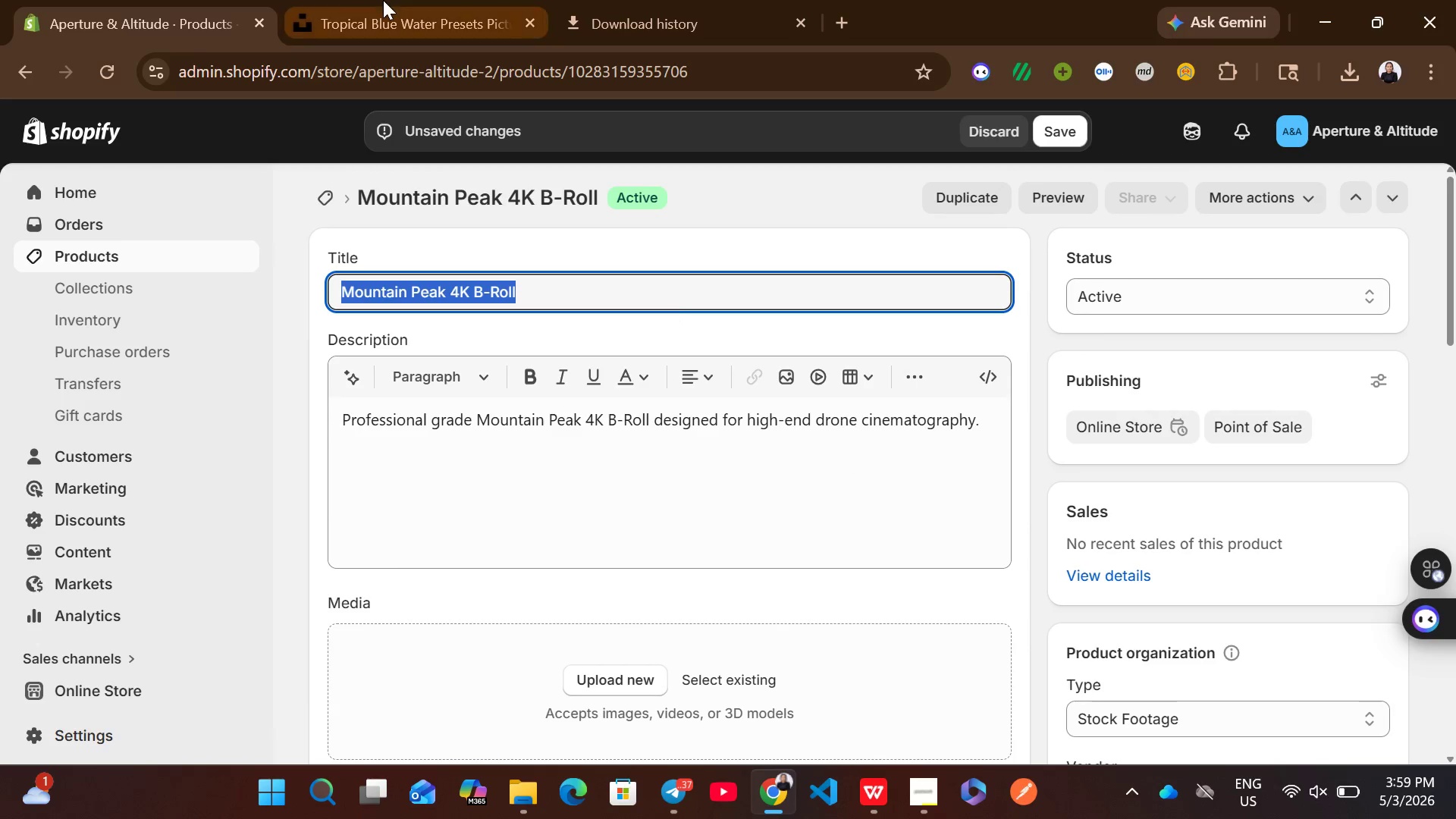 
left_click([383, 0])
 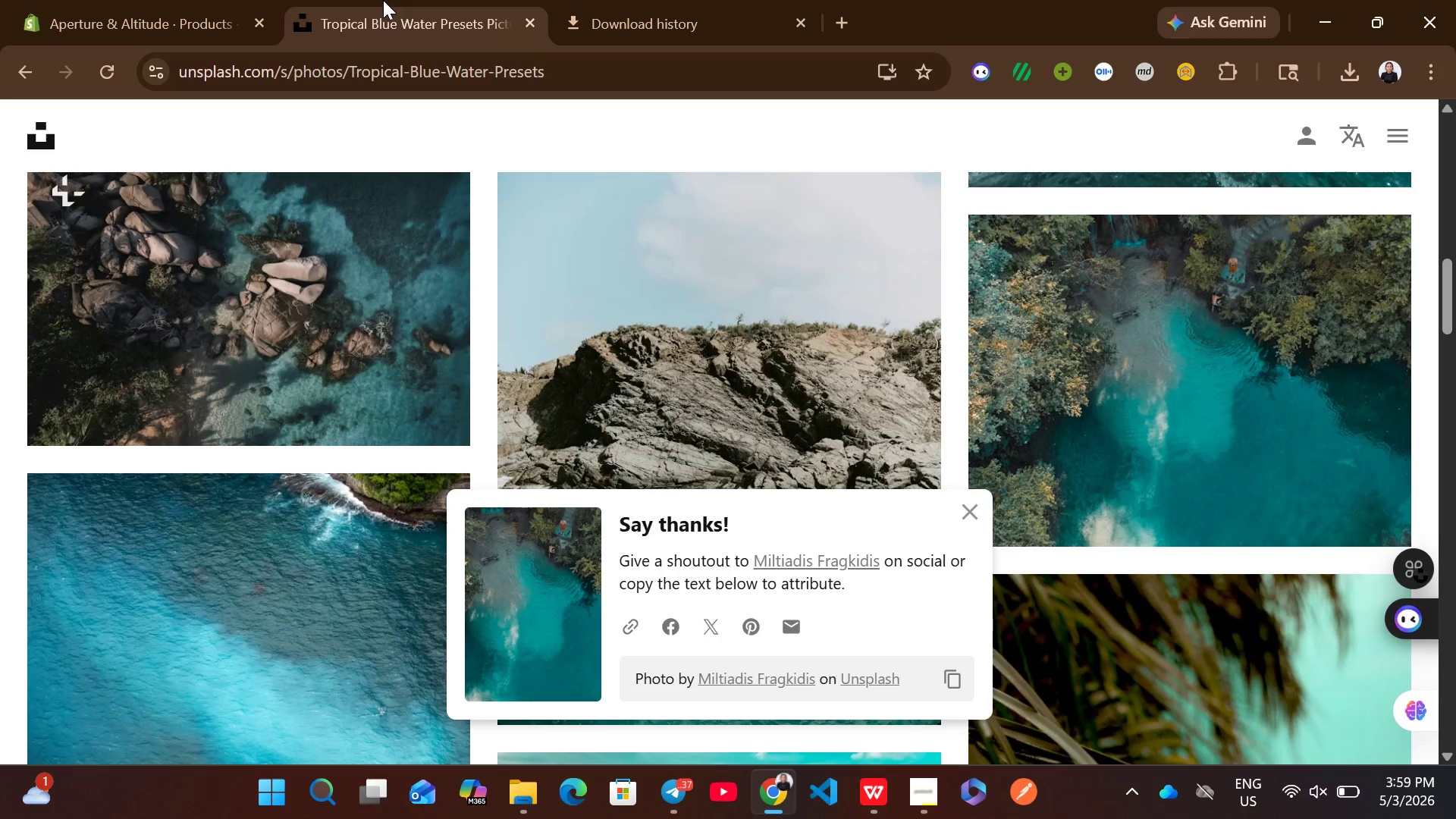 
mouse_move([497, 205])
 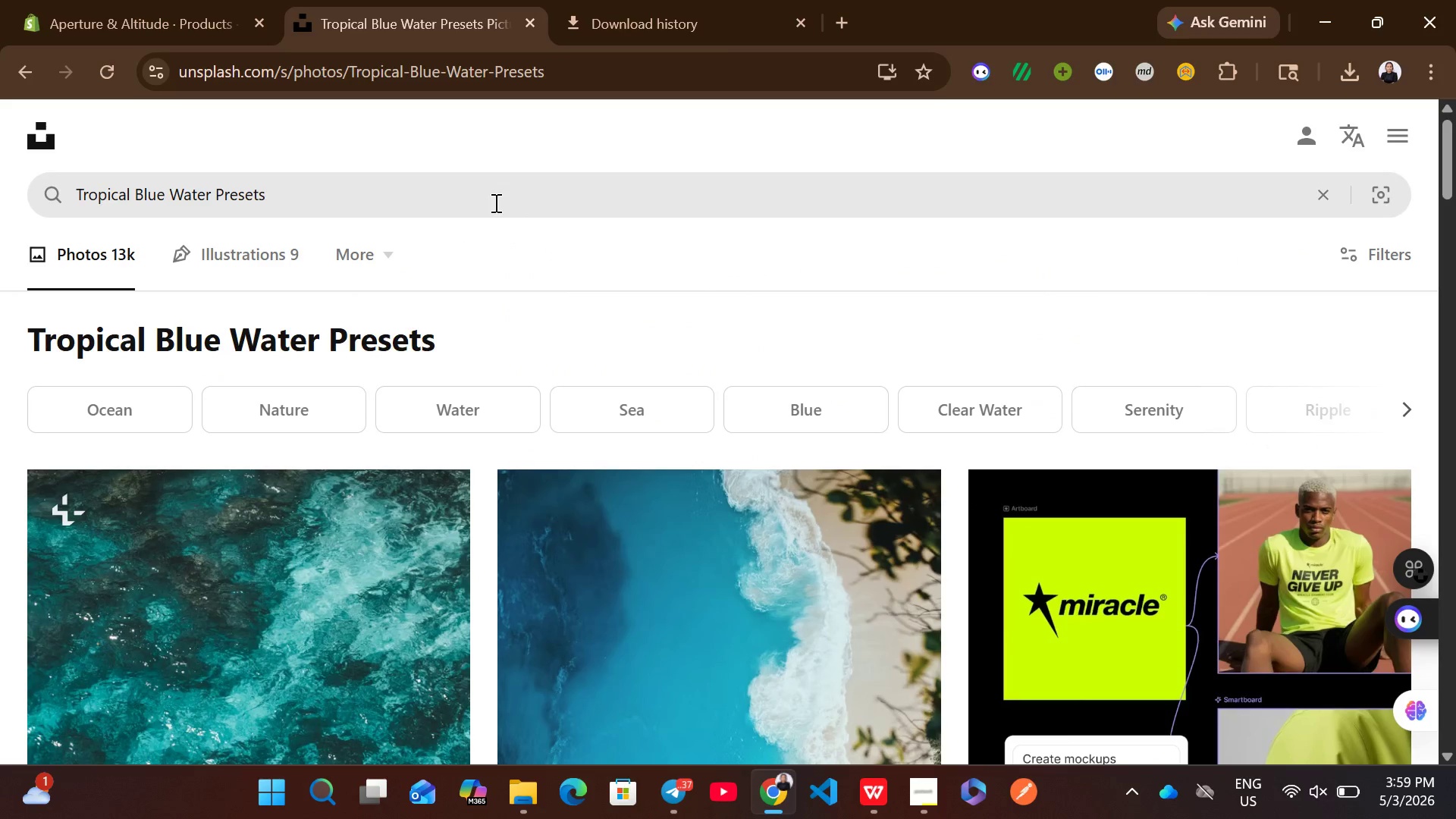 
left_click([494, 202])
 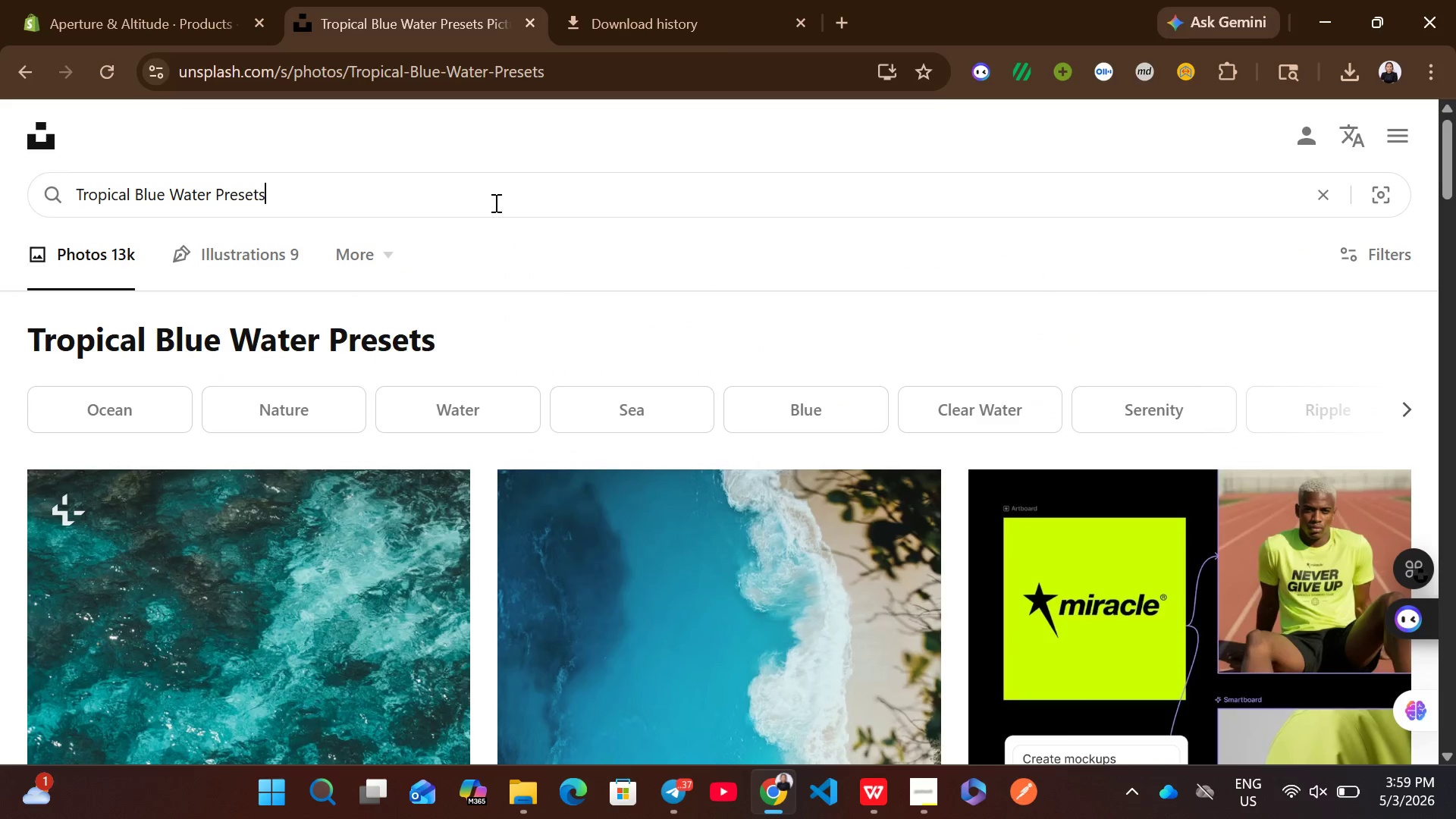 
key(Control+A)
 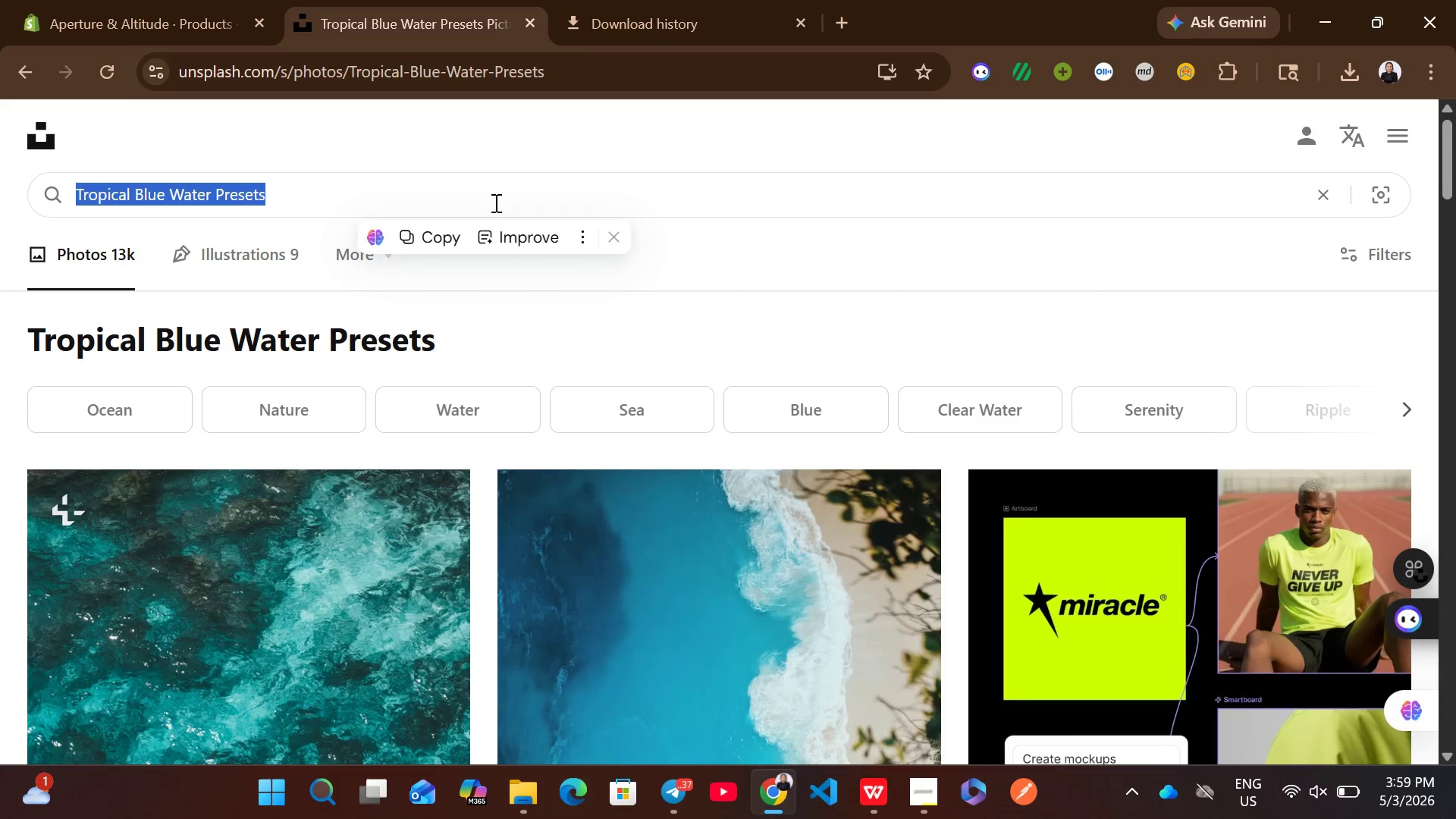 
key(Control+ControlLeft)
 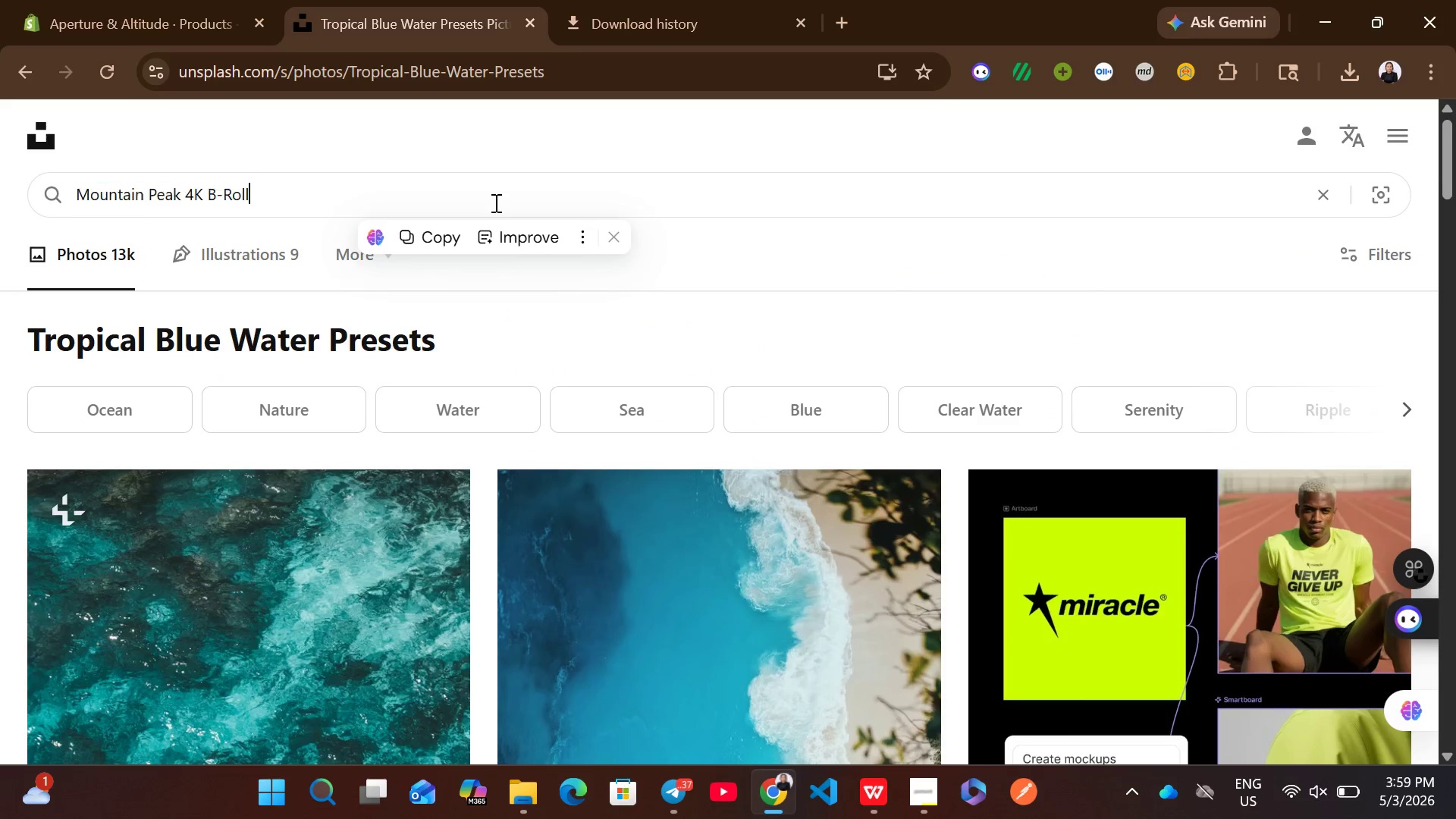 
key(Control+V)
 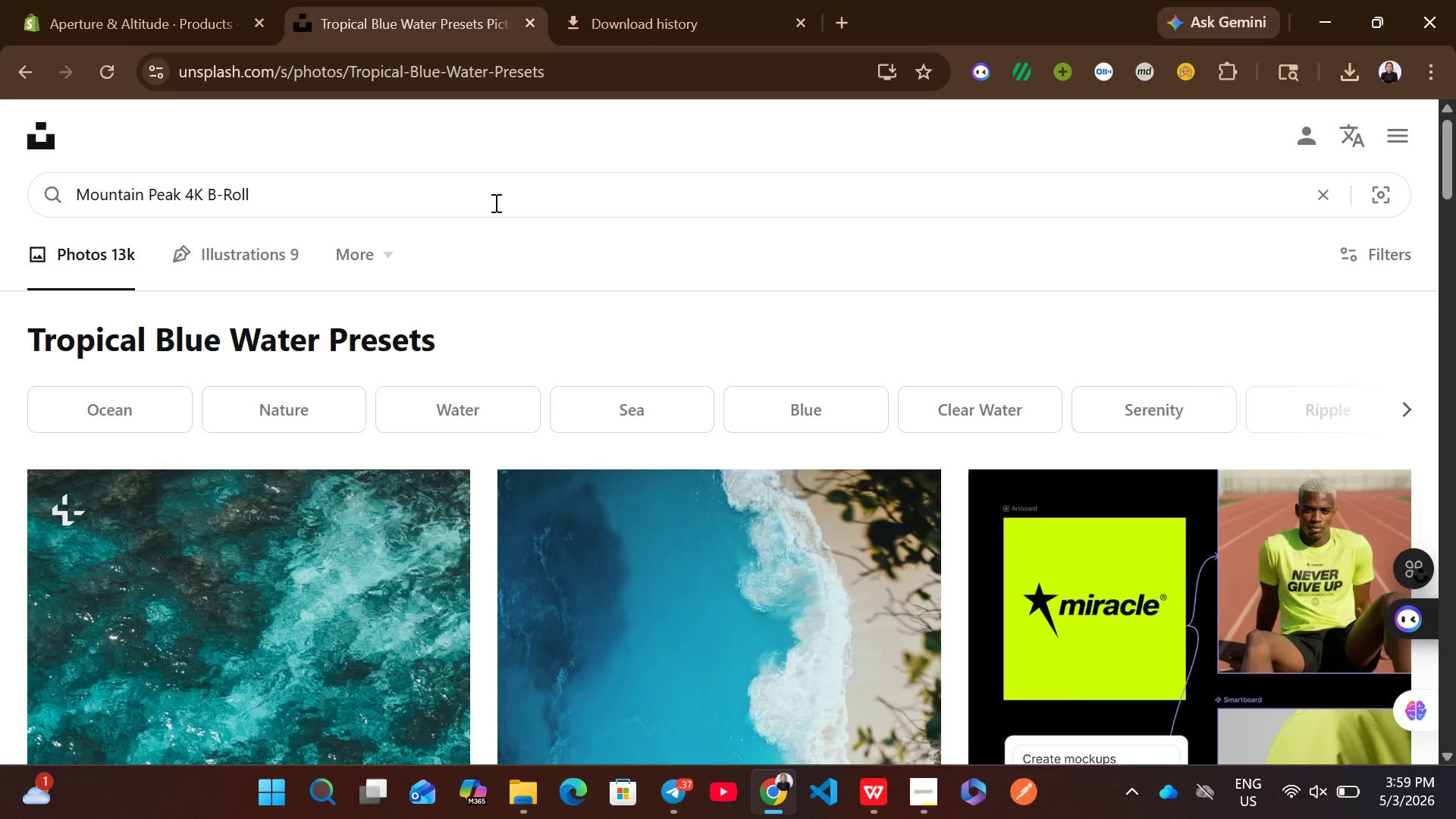 
key(Enter)
 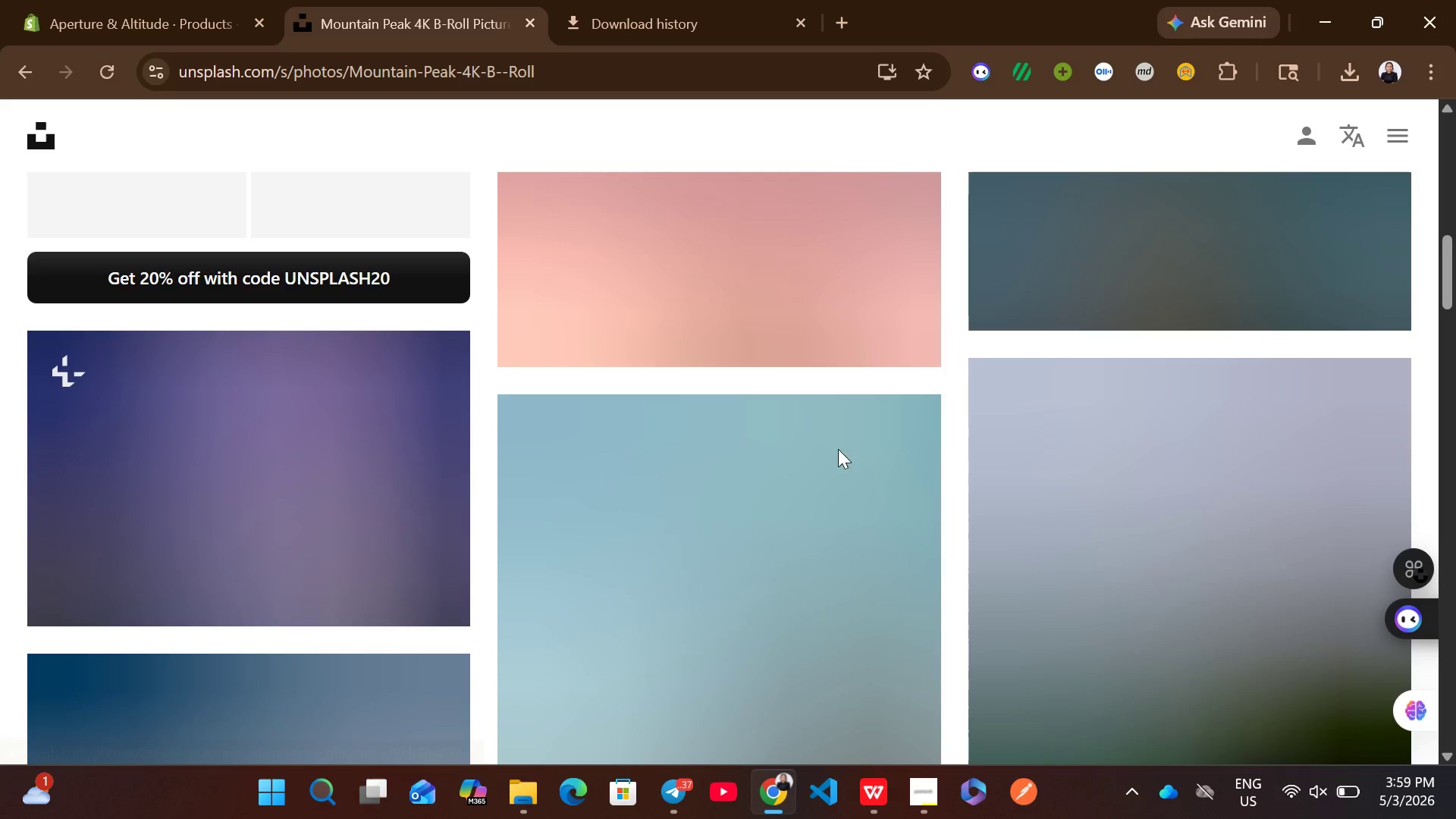 
wait(5.09)
 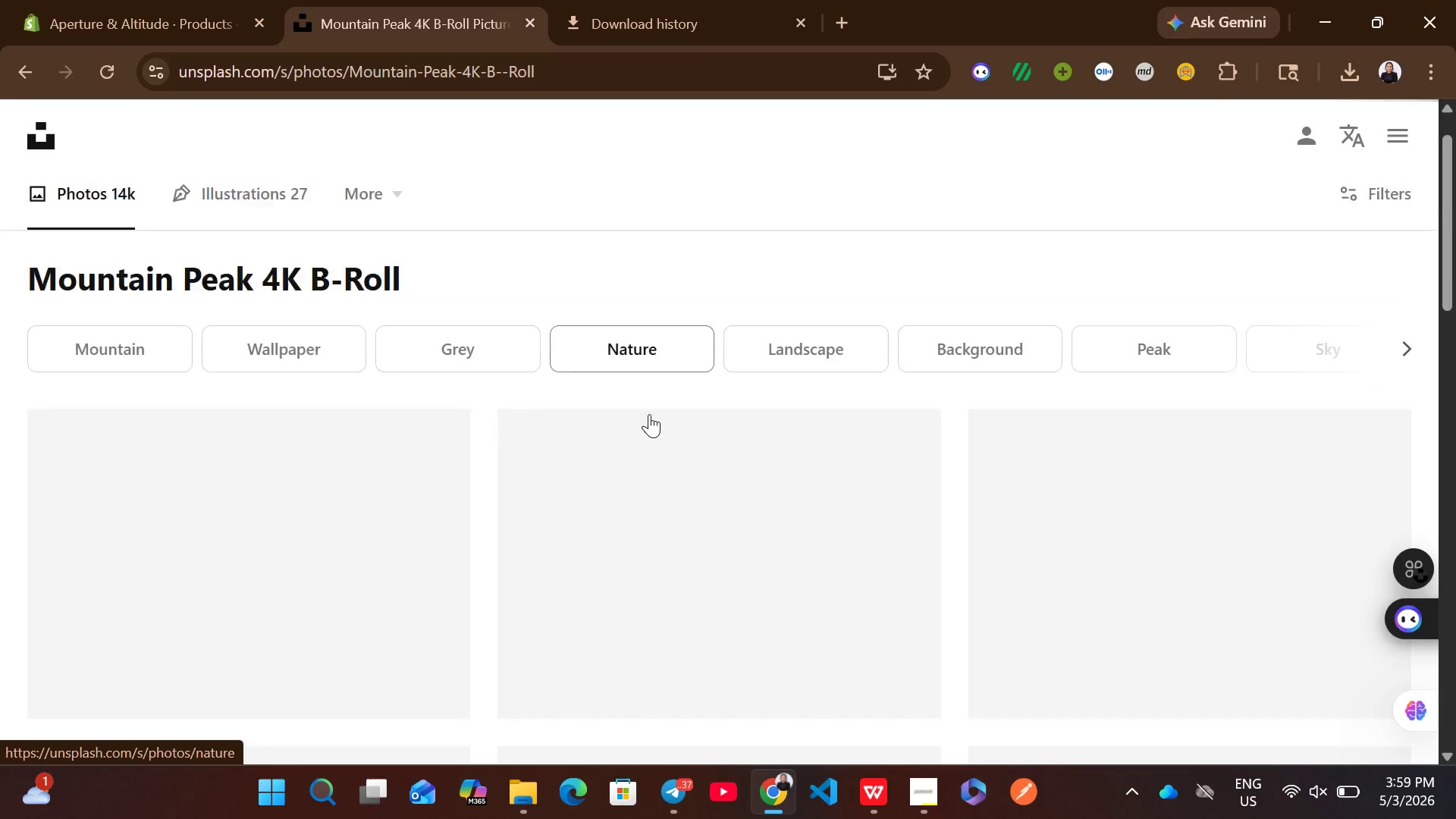 
mouse_move([883, 428])
 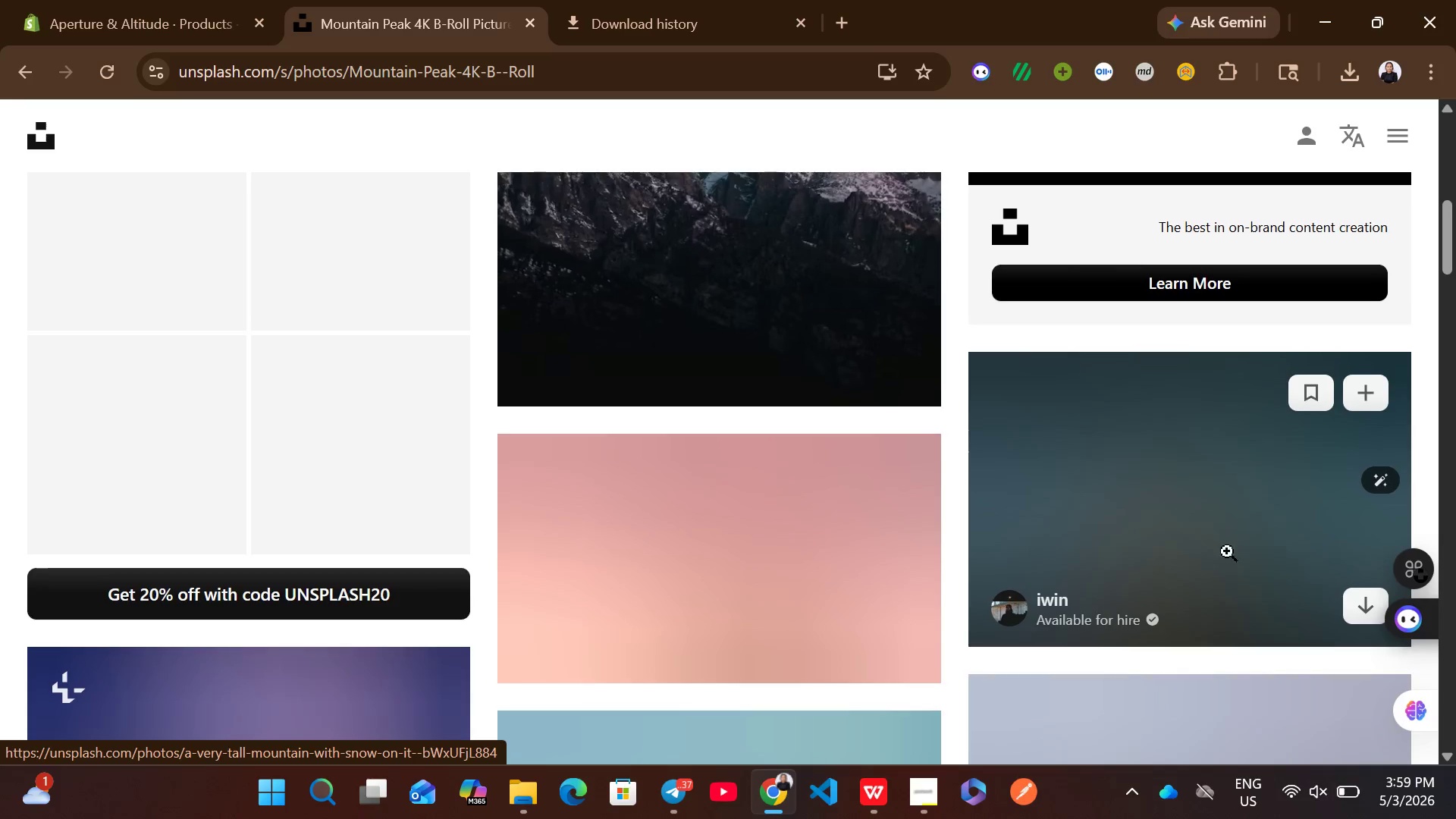 
left_click([1352, 607])
 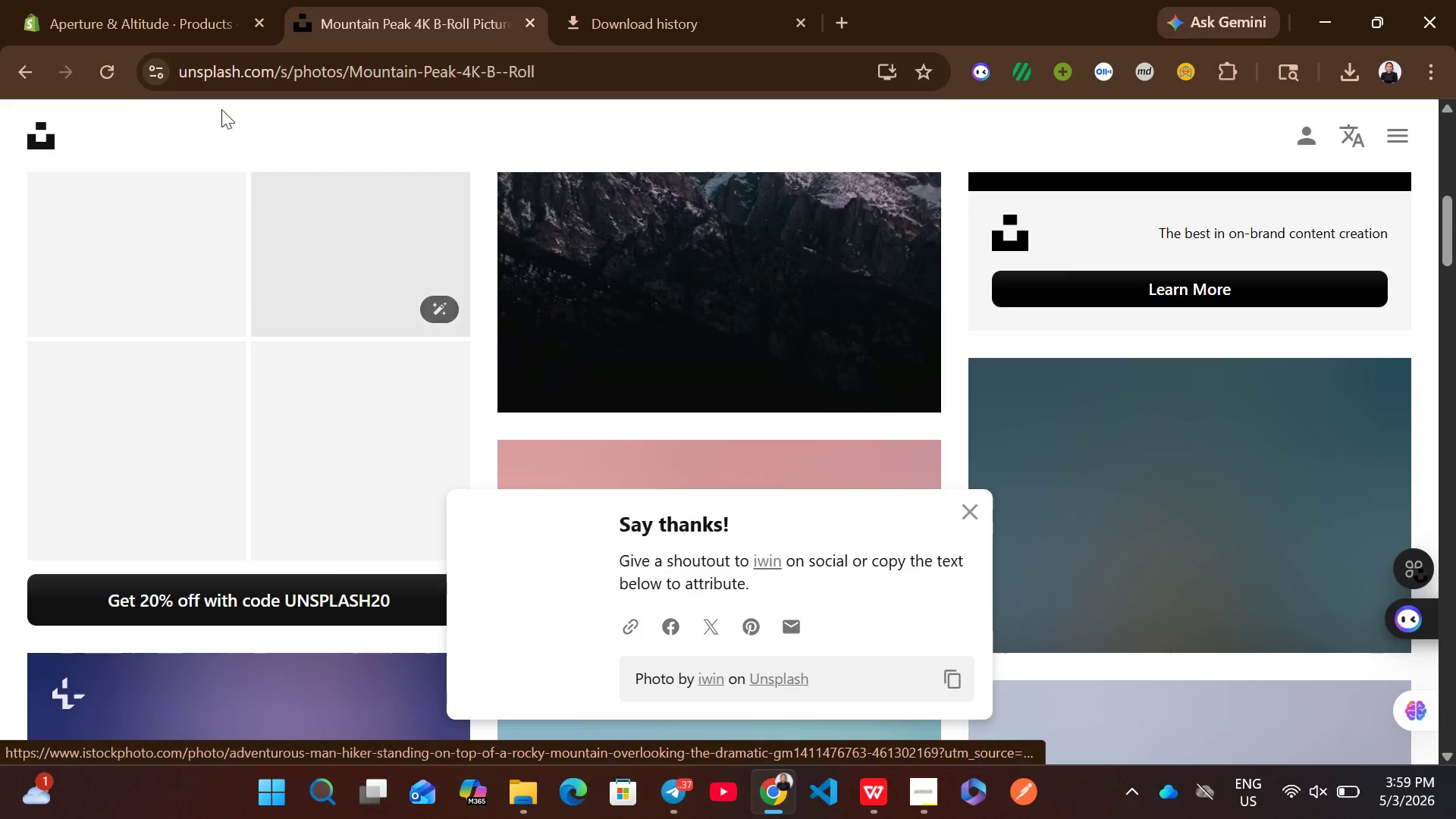 
left_click([176, 24])
 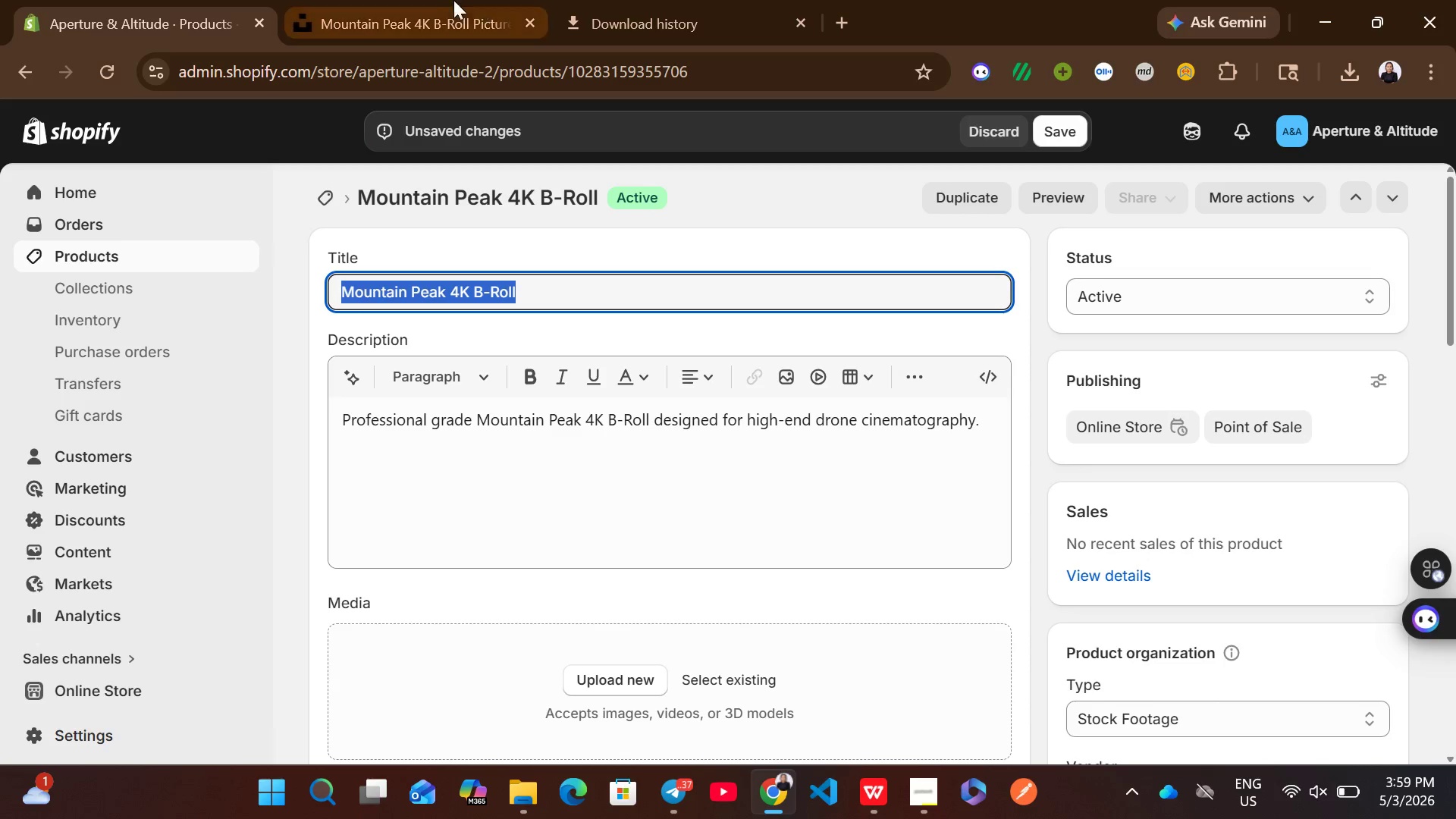 
left_click([444, 0])
 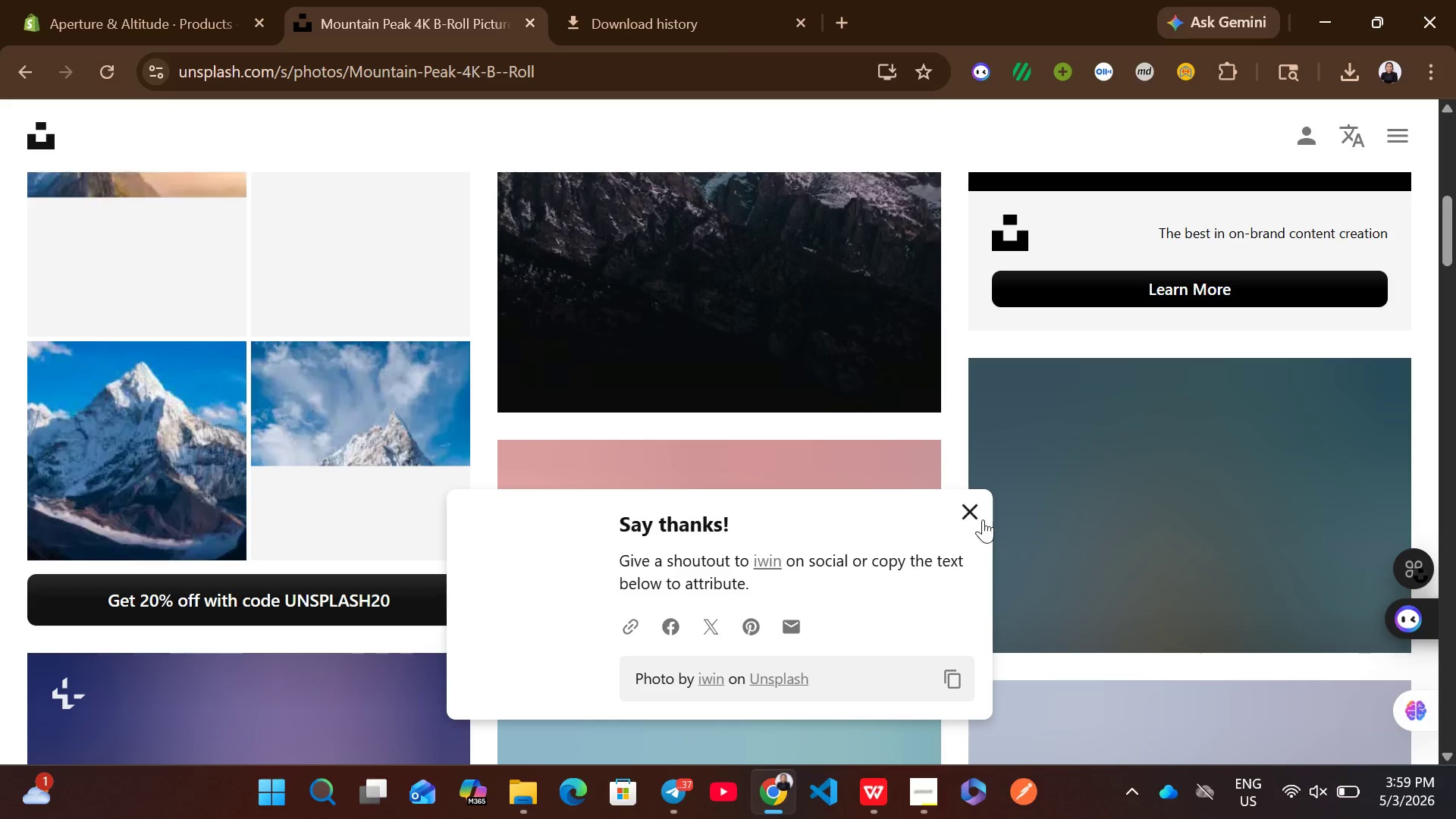 
left_click([969, 513])
 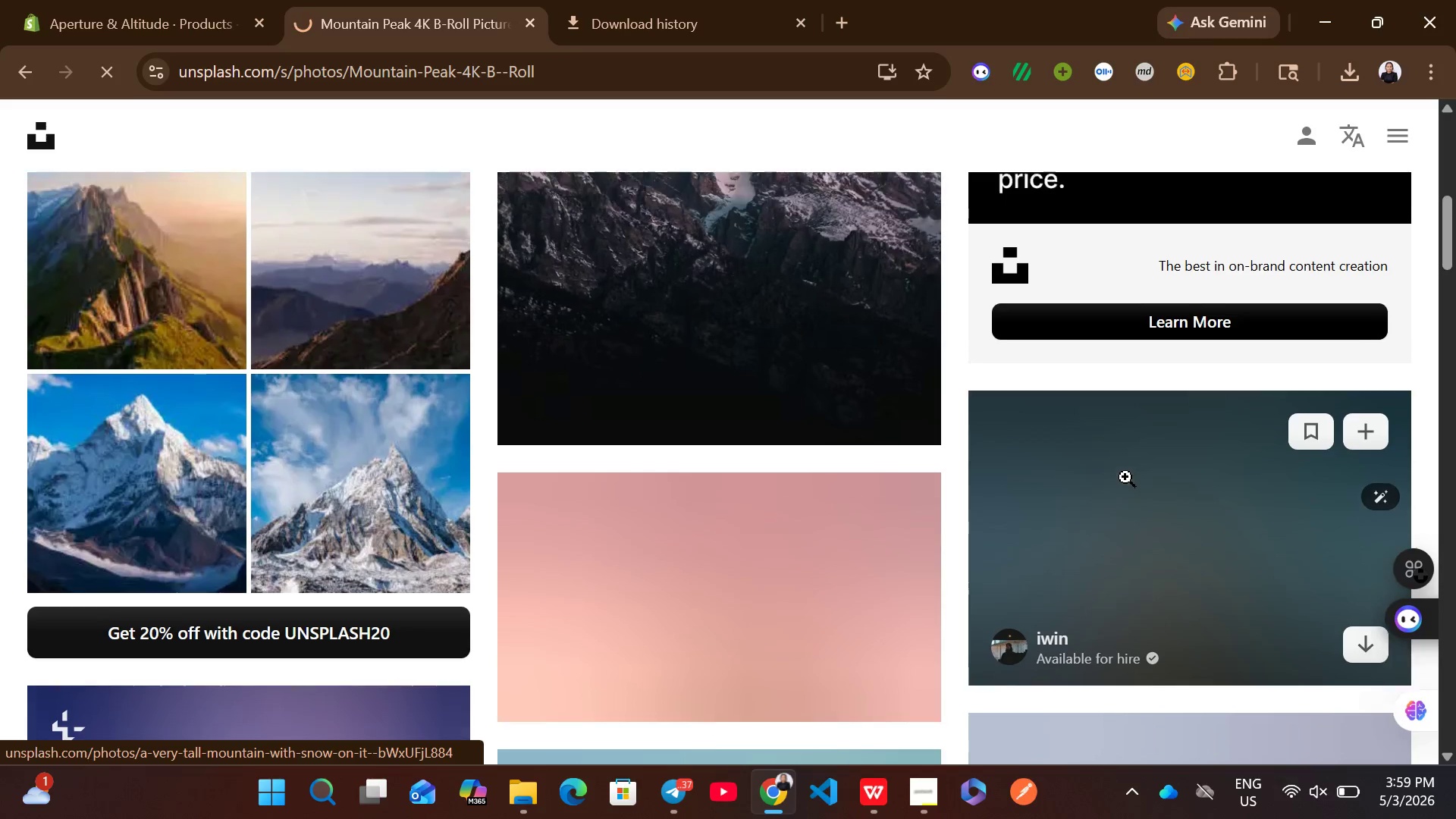 
mouse_move([810, 324])
 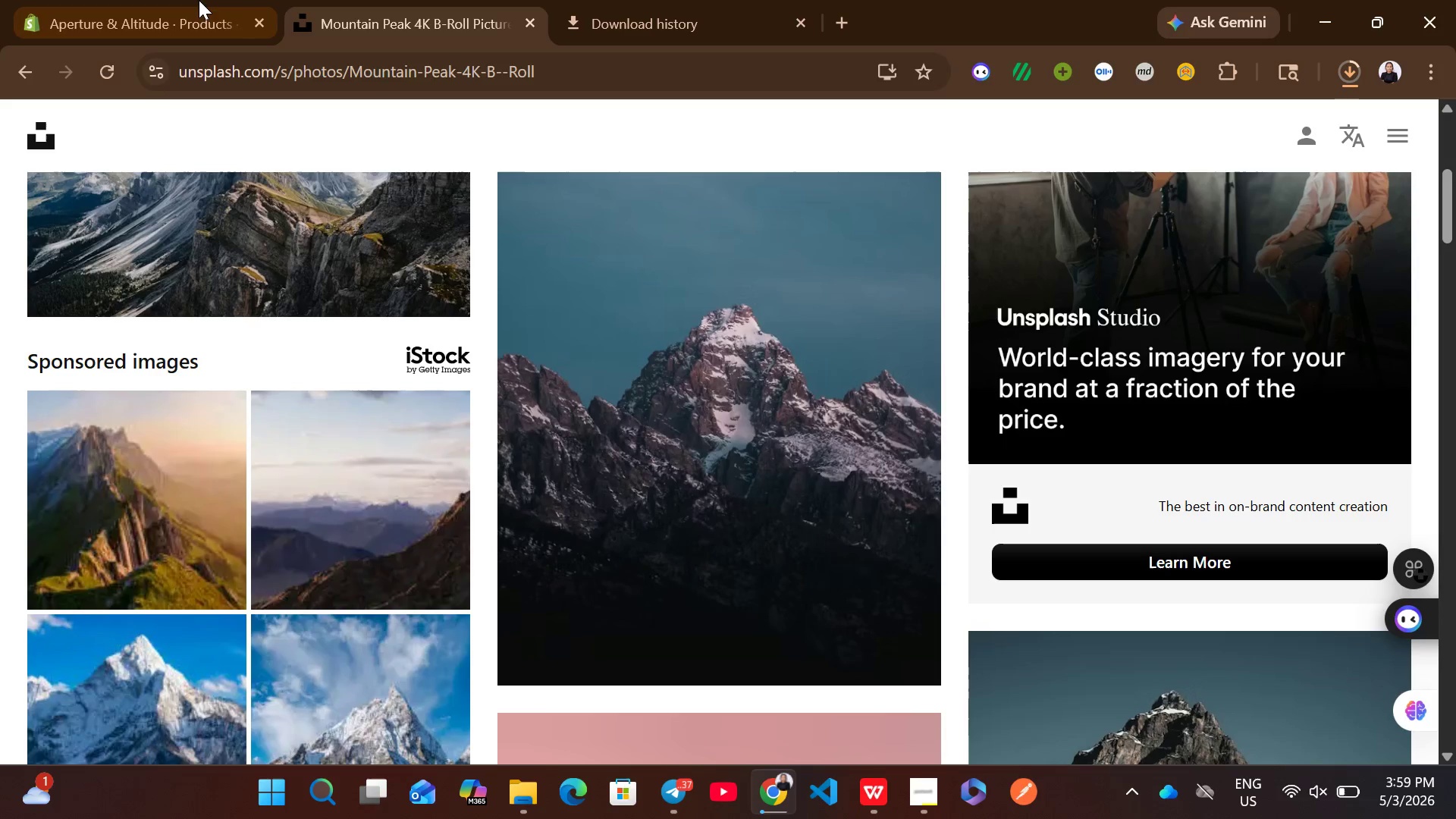 
left_click([195, 0])
 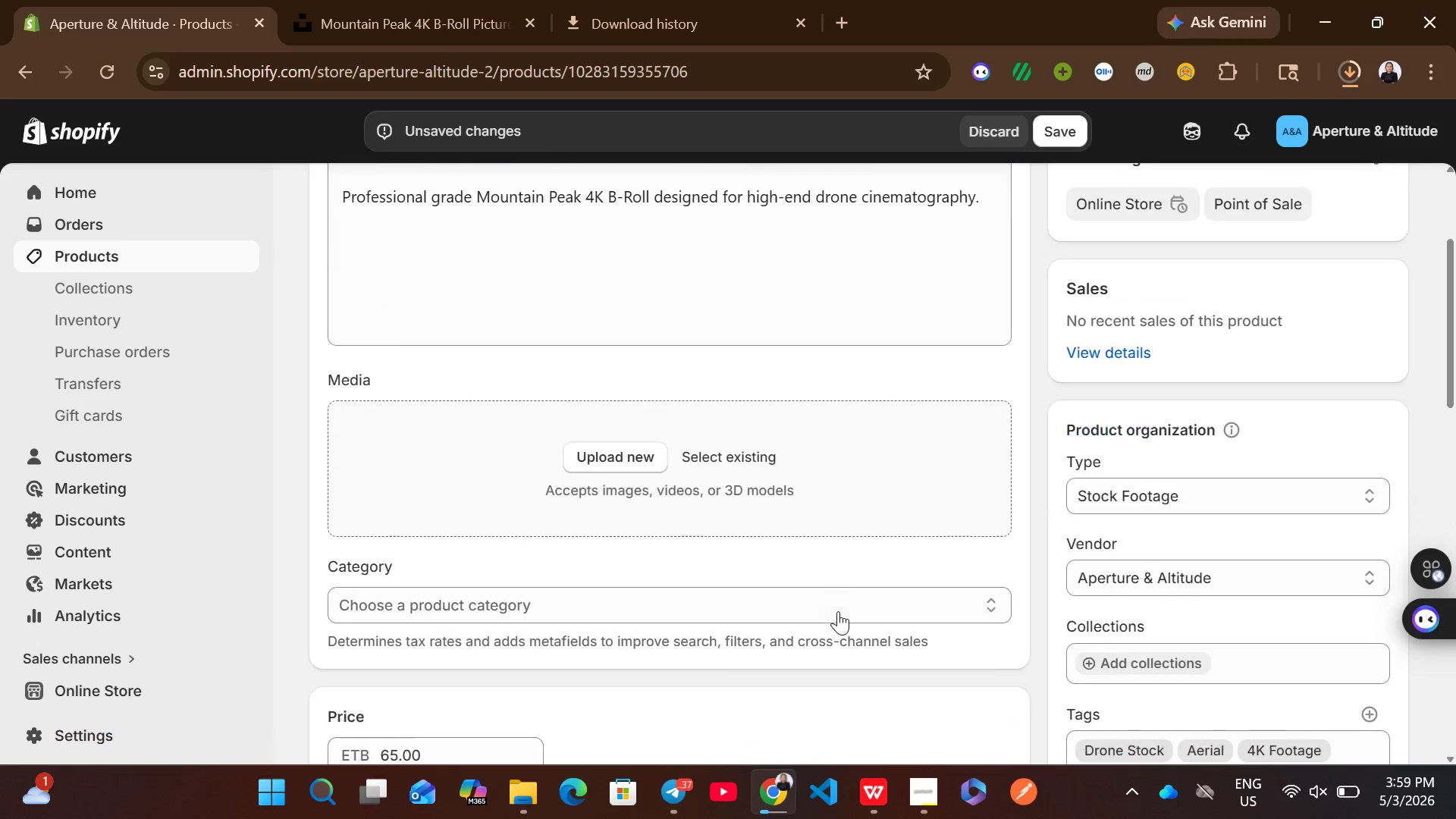 
left_click([662, 587])
 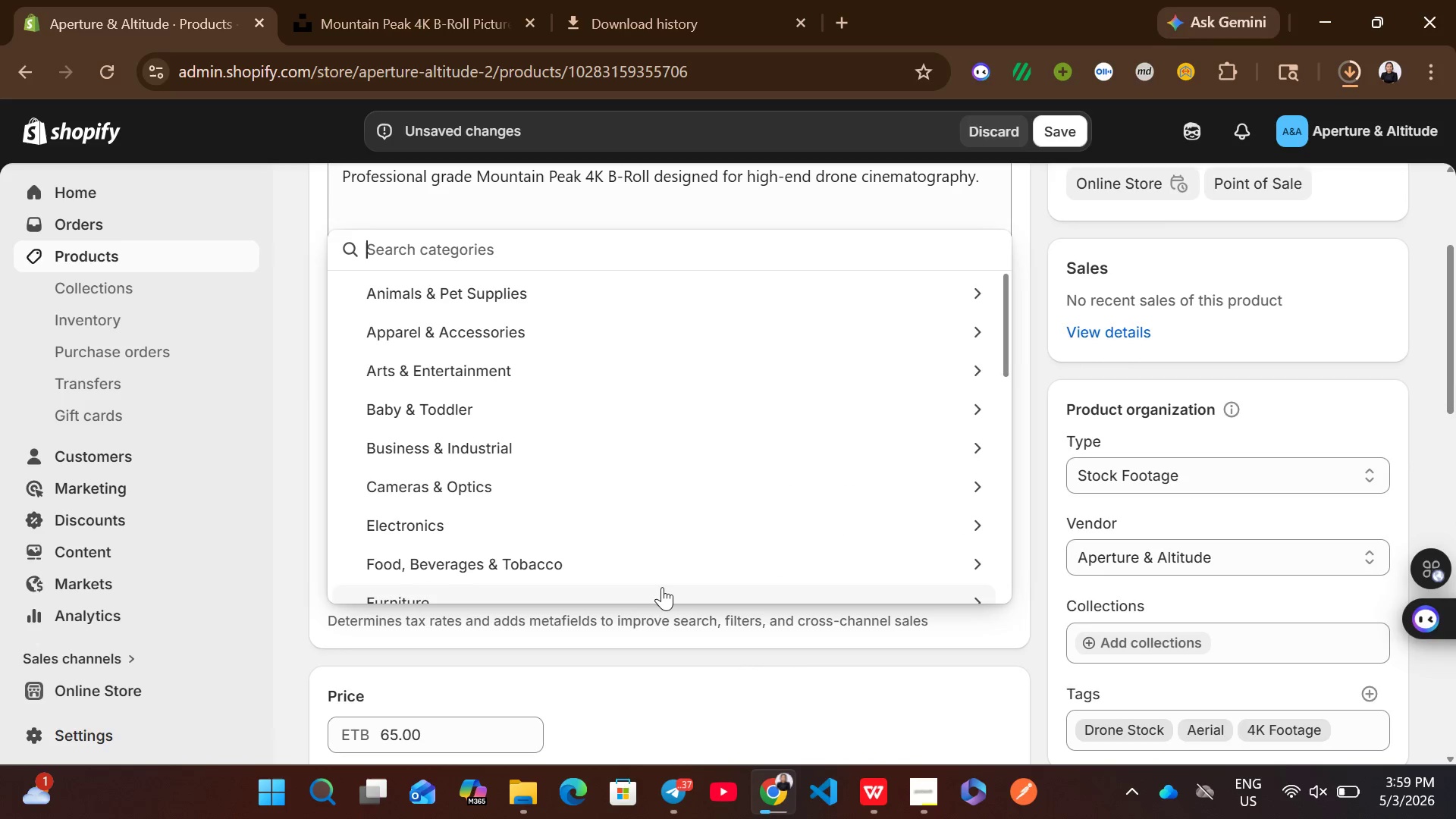 
type(vis)
key(Backspace)
type(deos)
 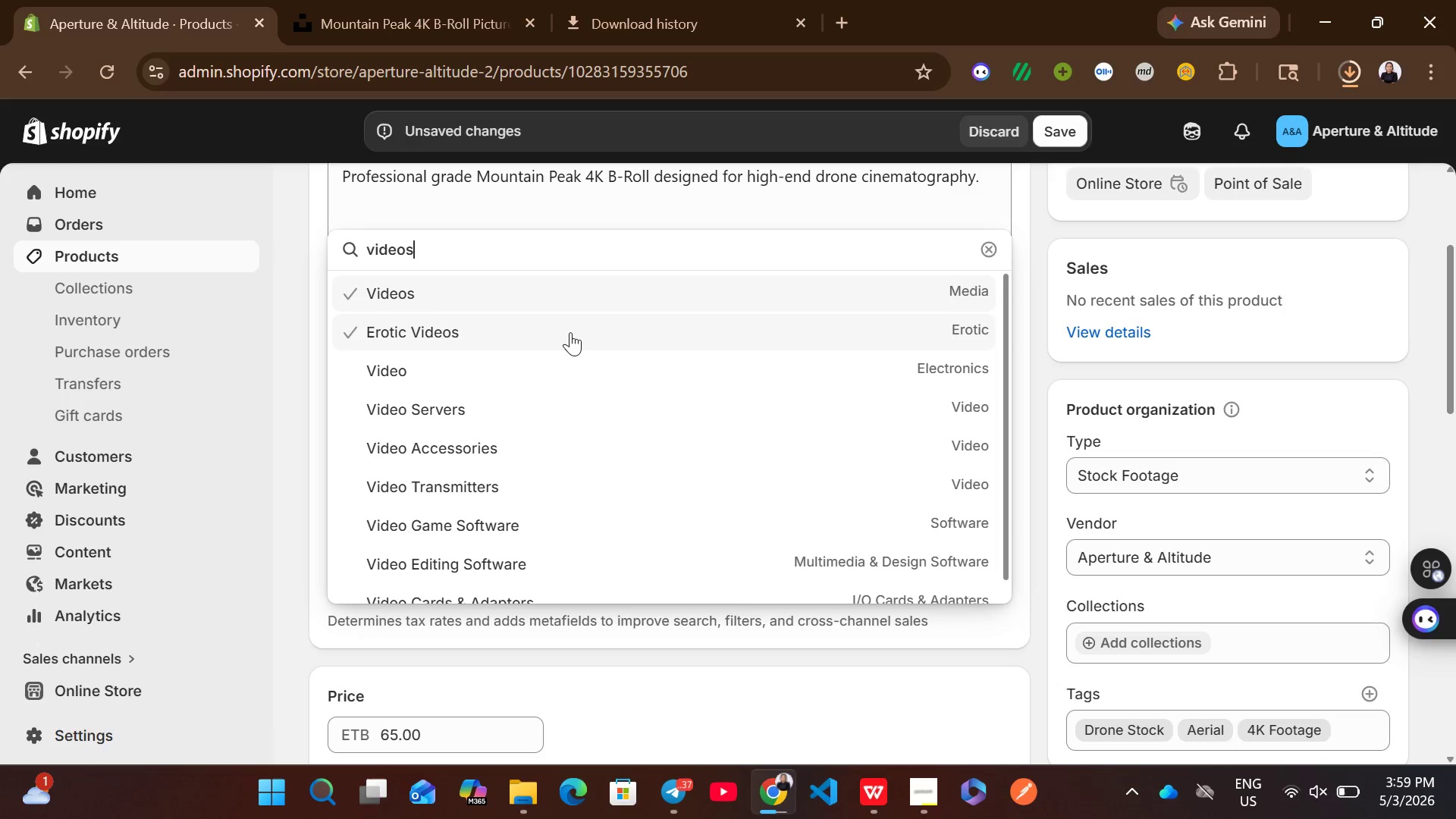 
left_click([541, 293])
 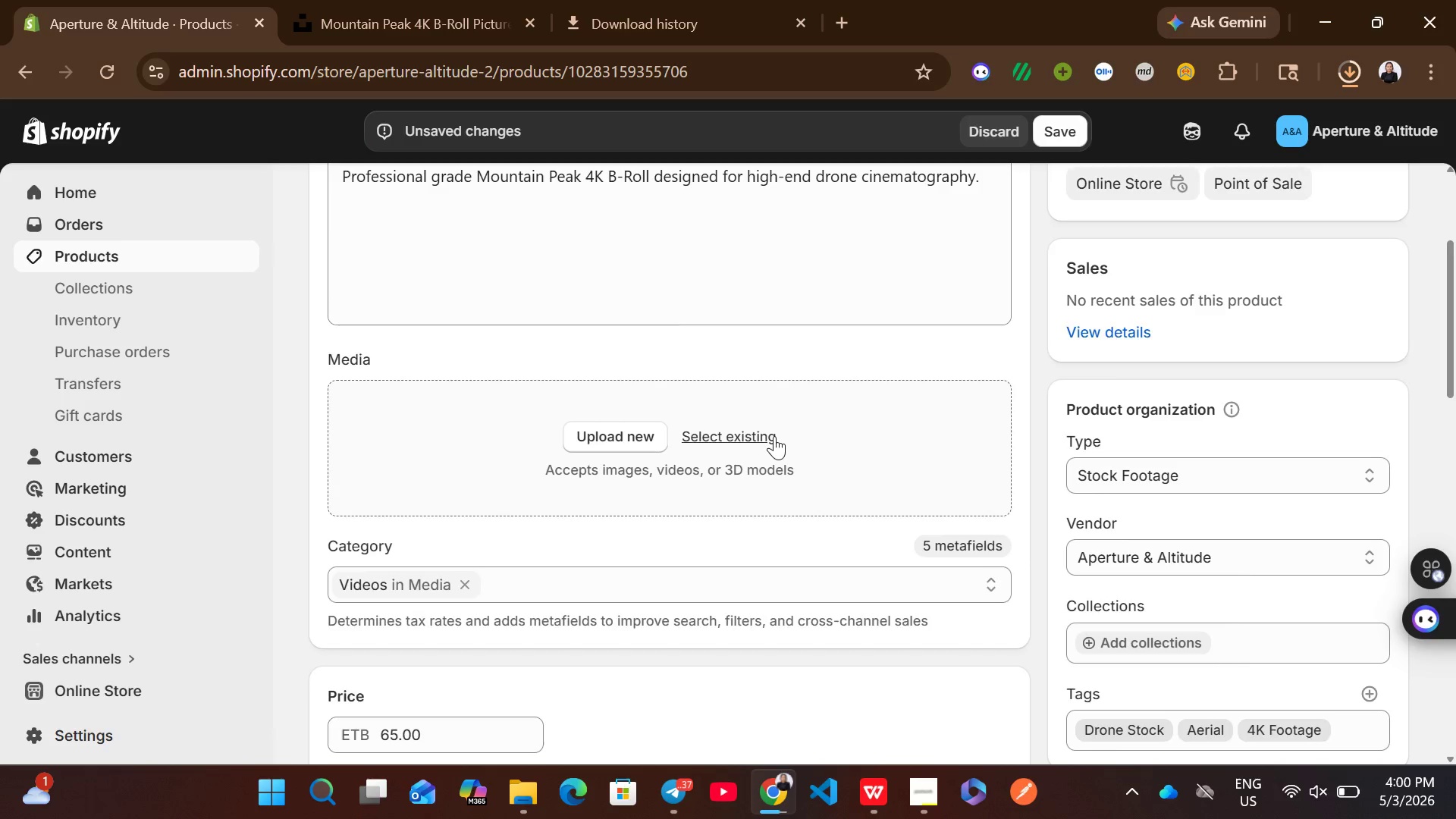 
mouse_move([909, 505])
 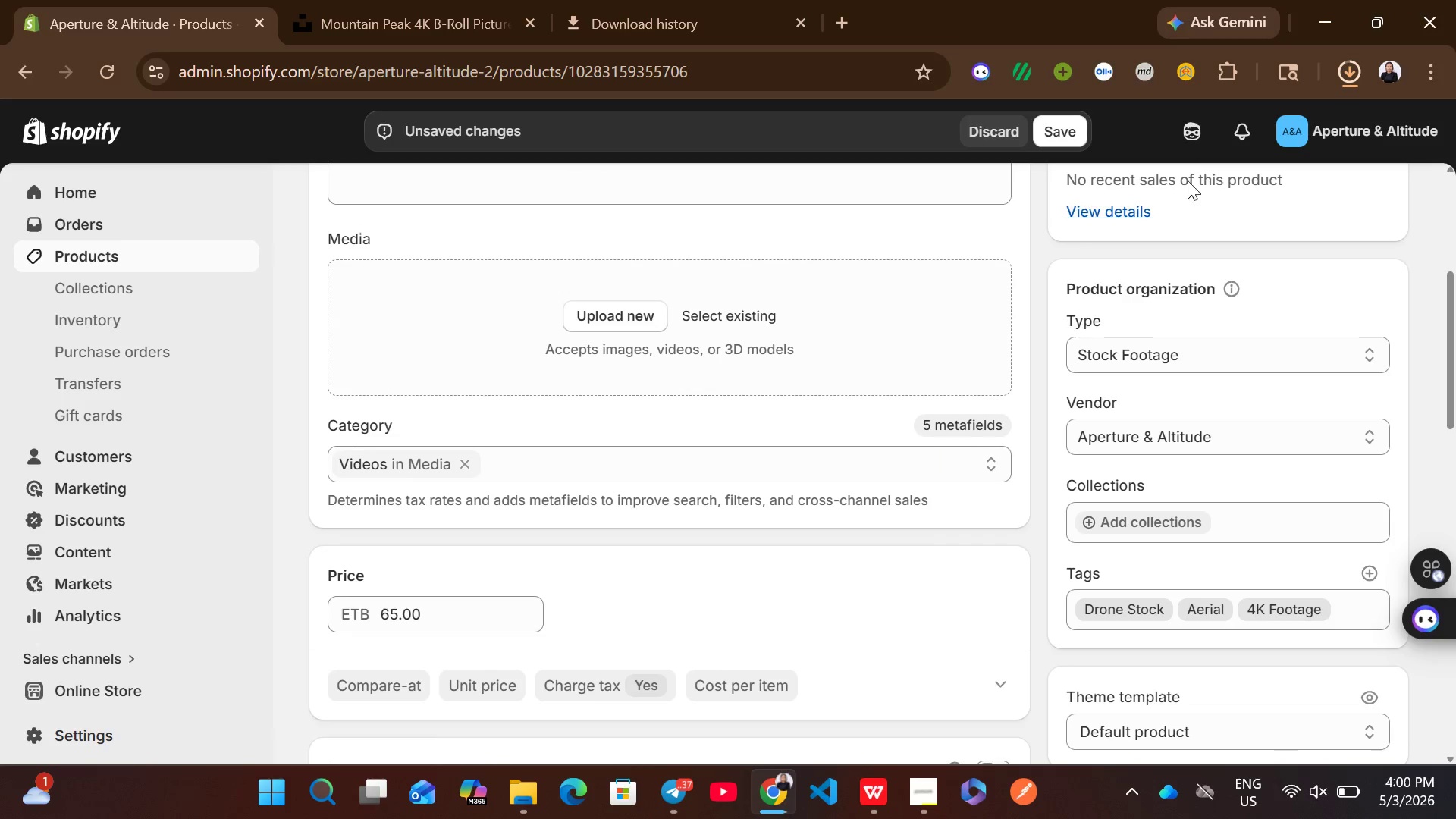 
left_click([1354, 64])
 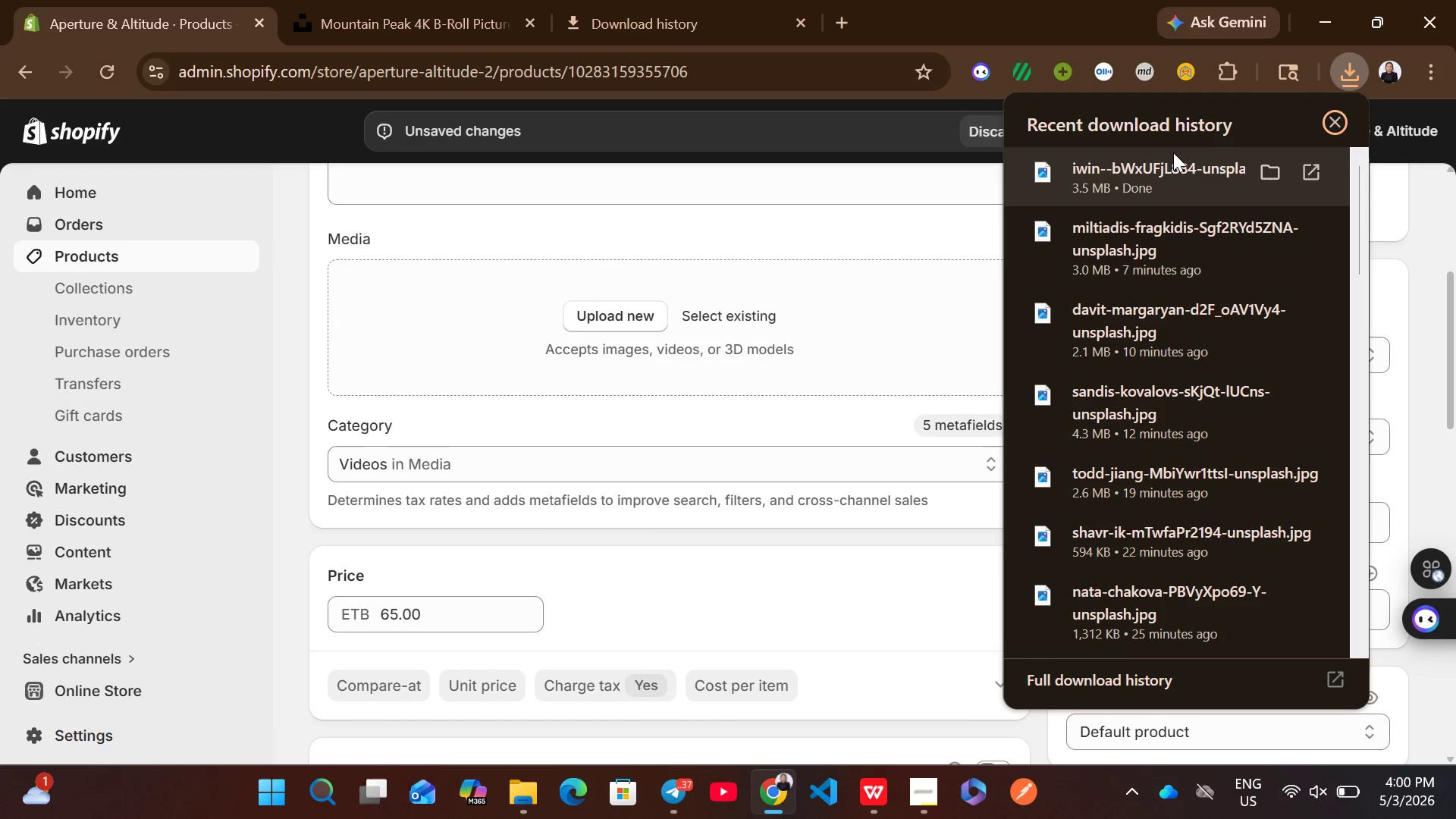 
left_click_drag(start_coordinate=[1158, 174], to_coordinate=[802, 348])
 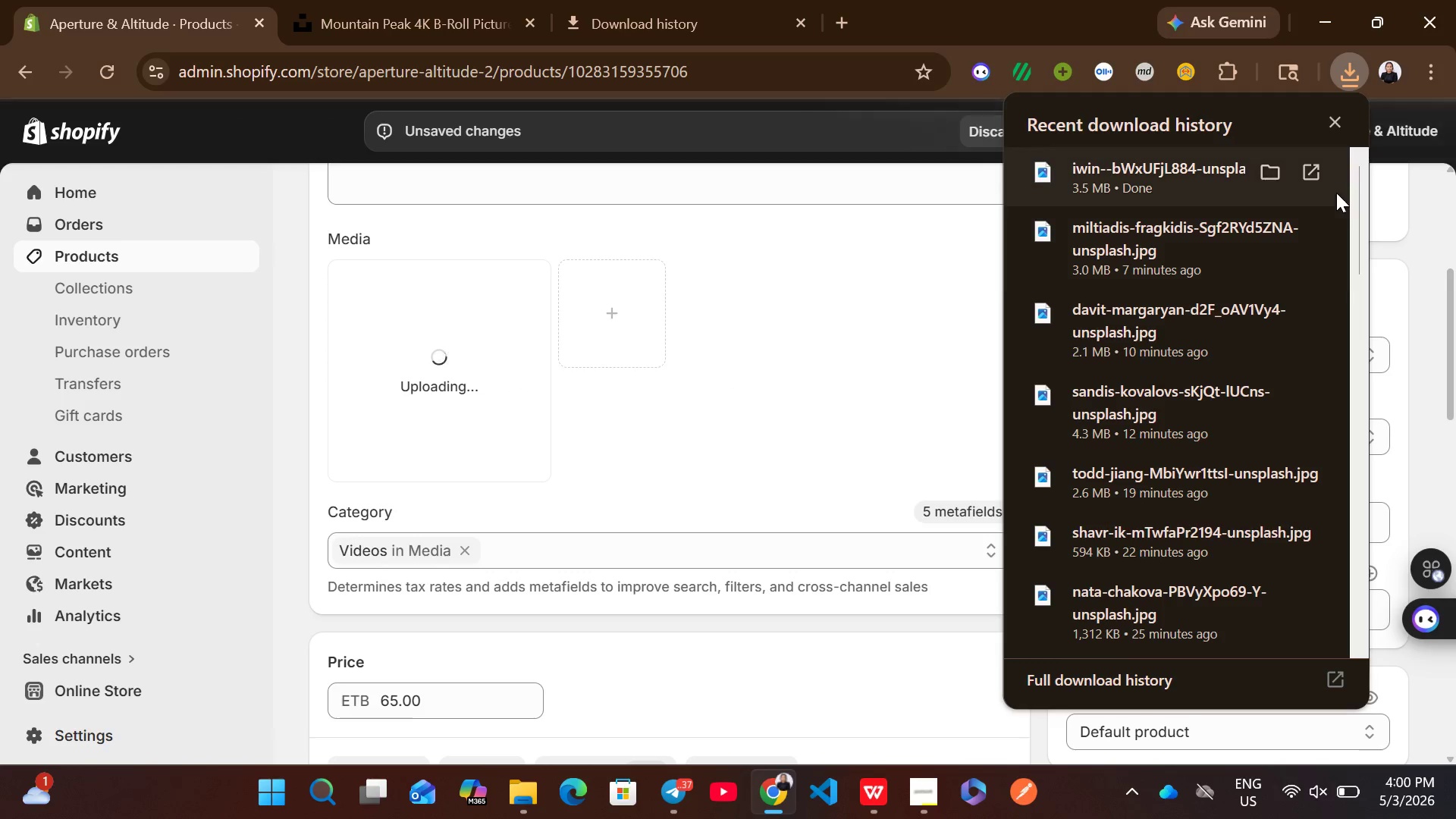 
left_click([1332, 132])
 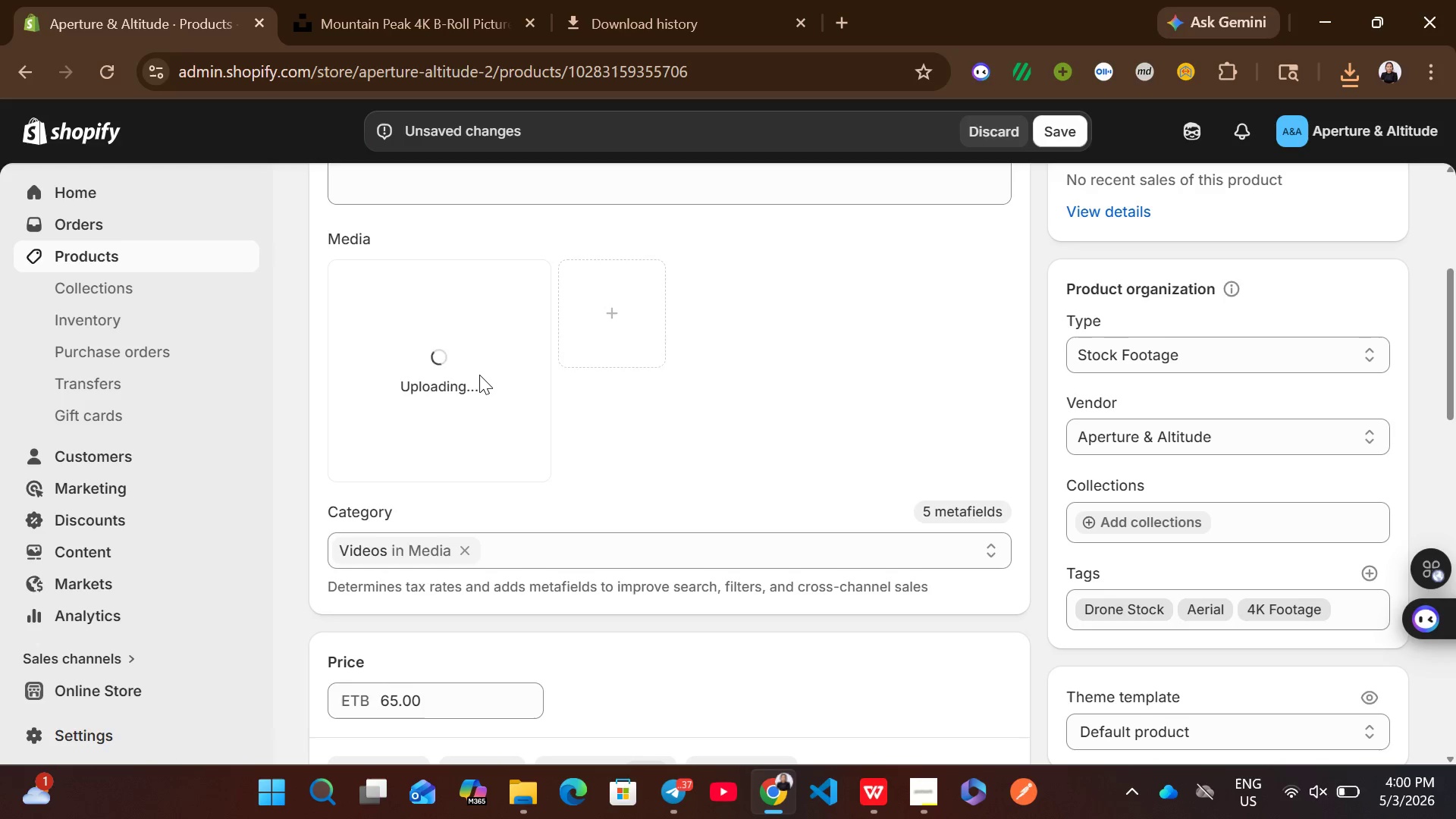 
wait(24.47)
 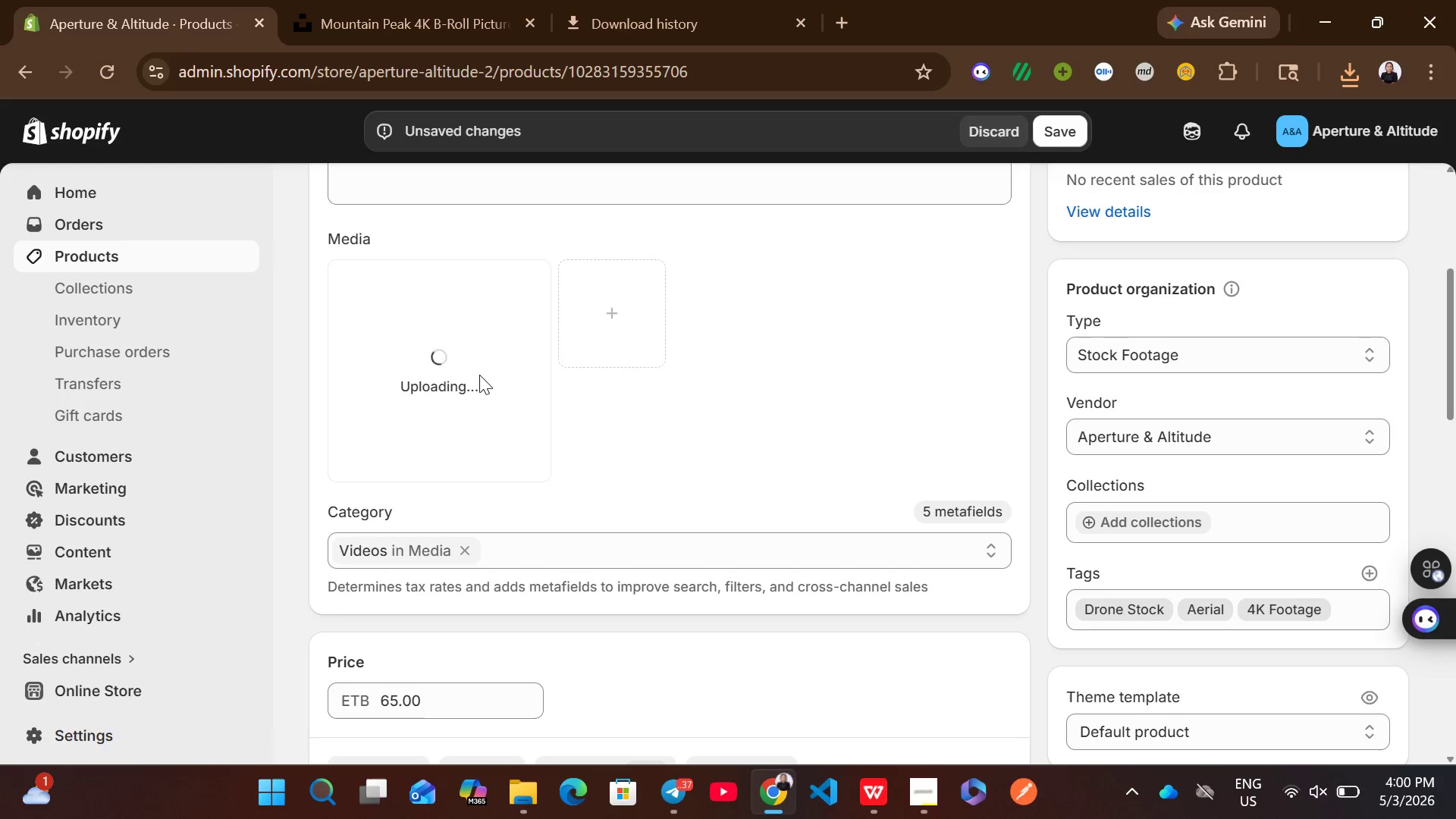 
left_click([495, 383])
 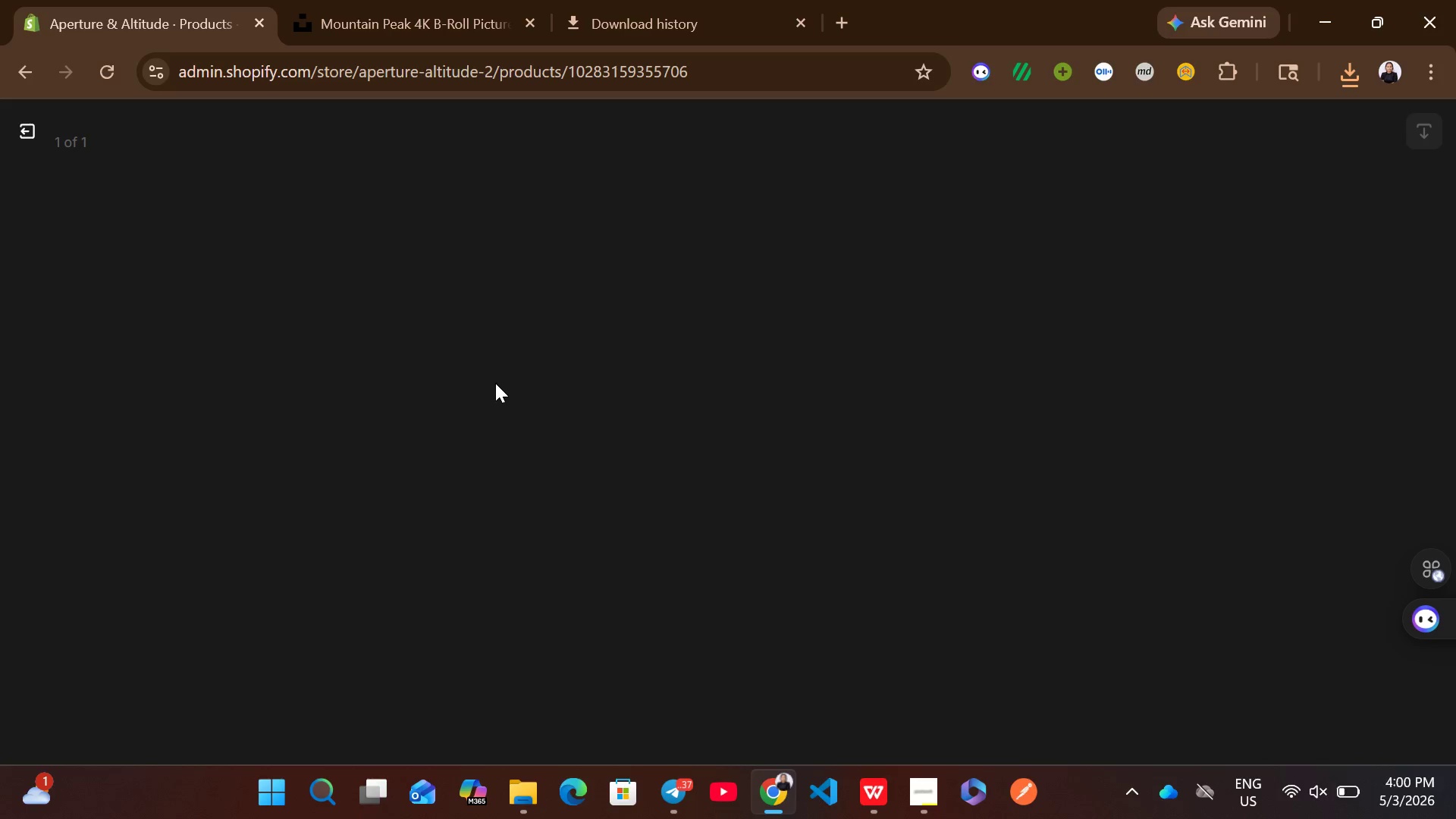 
wait(7.56)
 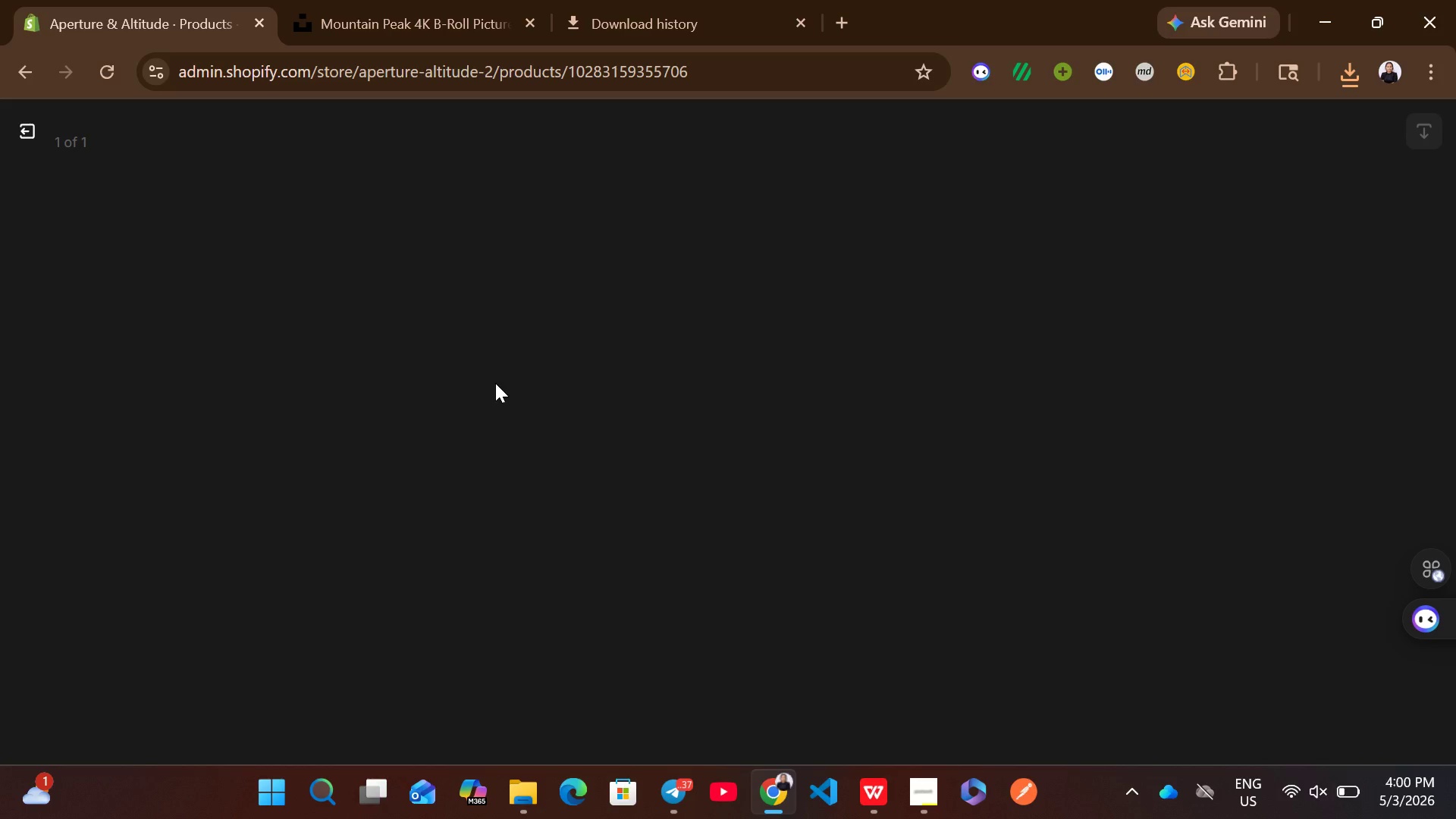 
left_click([1106, 379])
 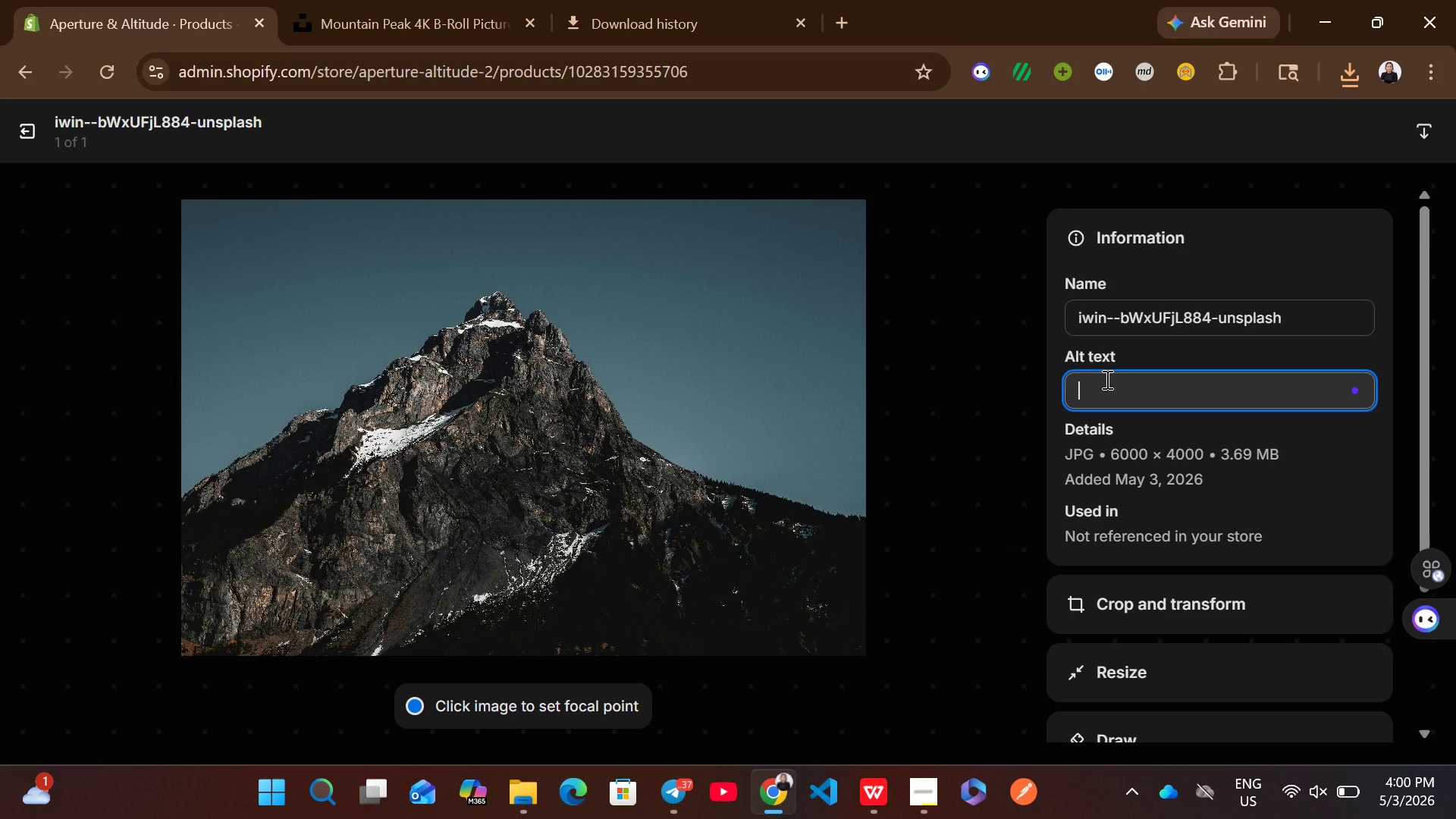 
type(mountain peak 4k )
 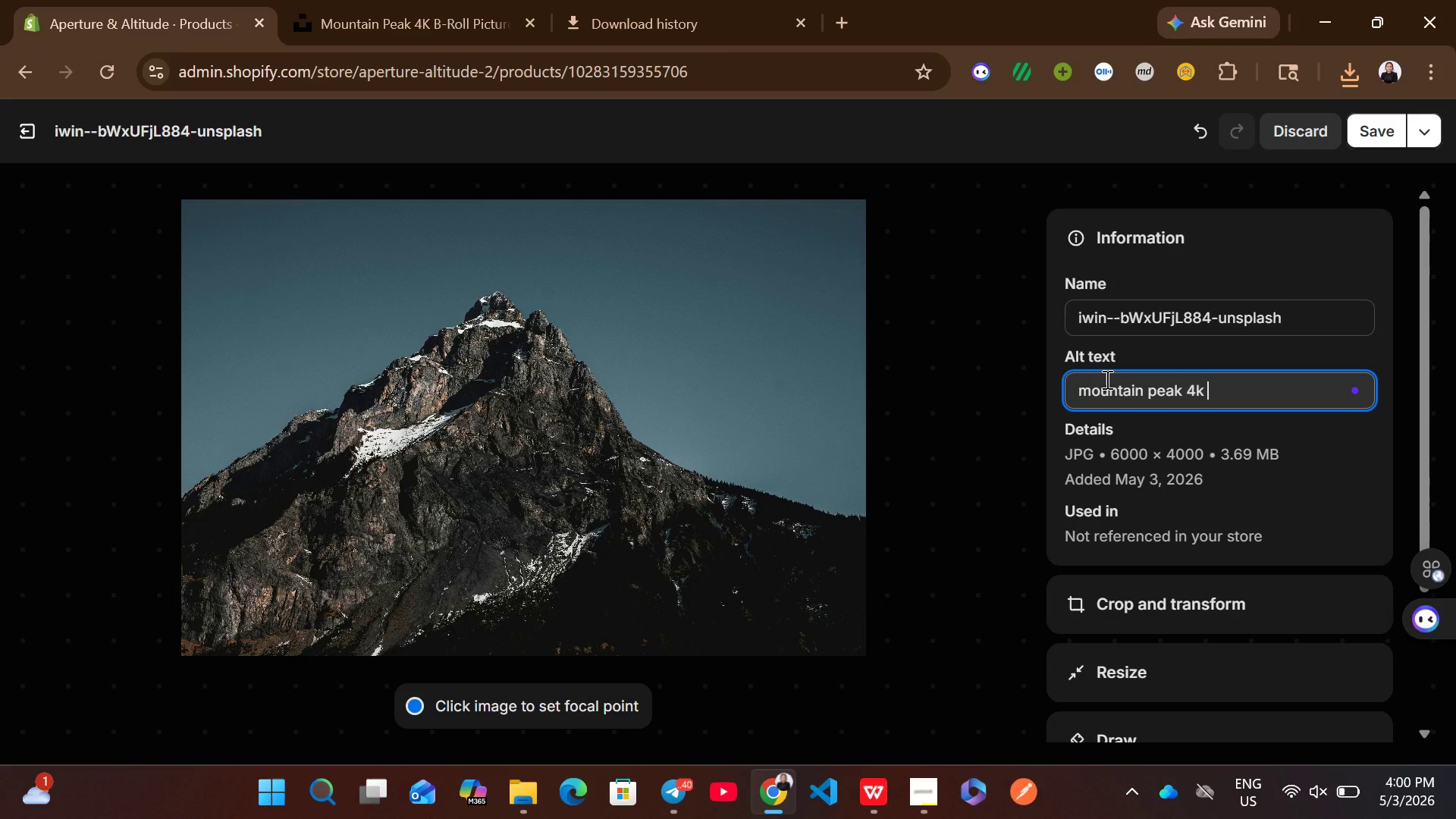 
type(b-roll =)
key(Backspace)
type(- professinal drone digital asset)
 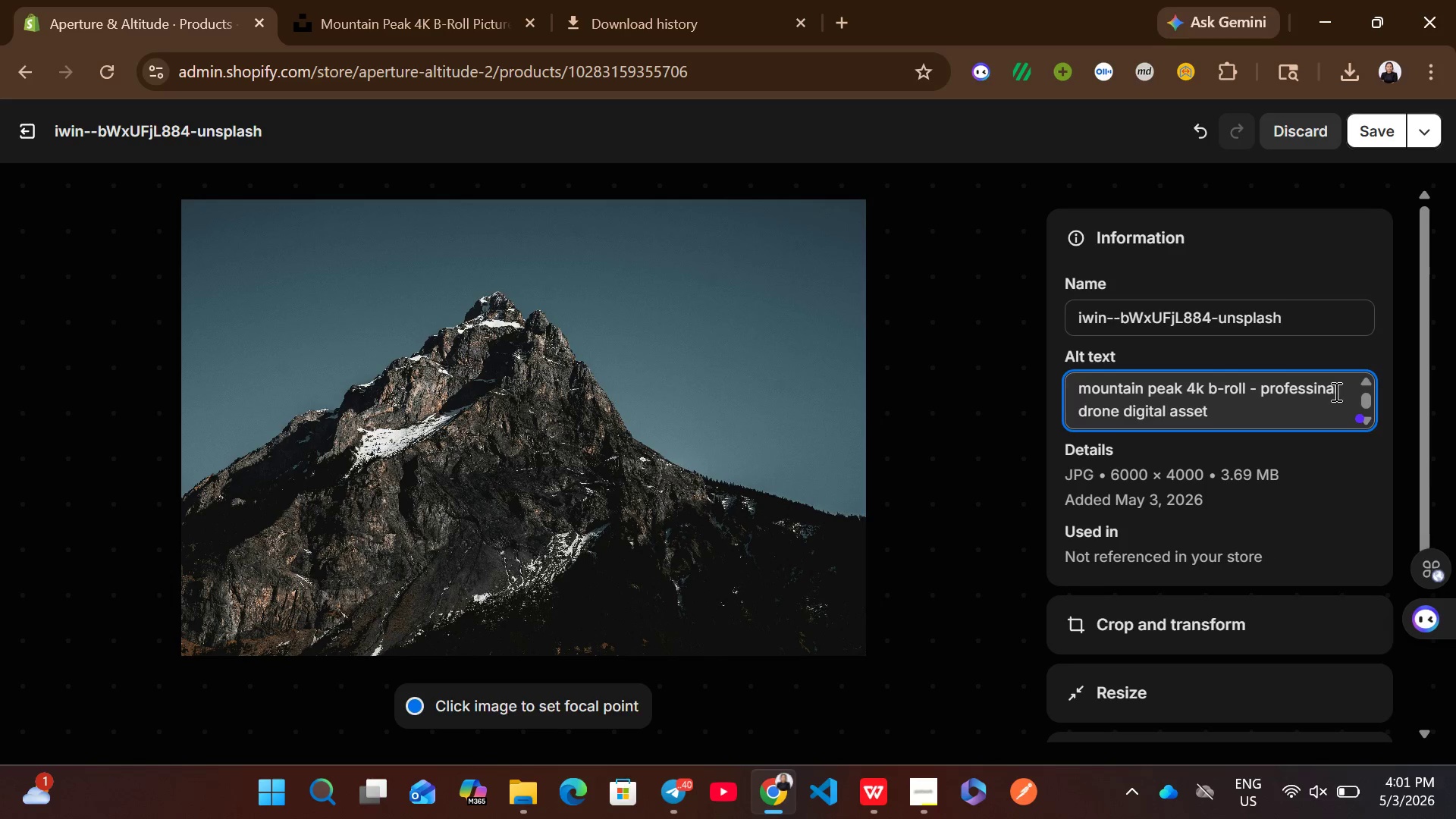 
left_click([1314, 387])
 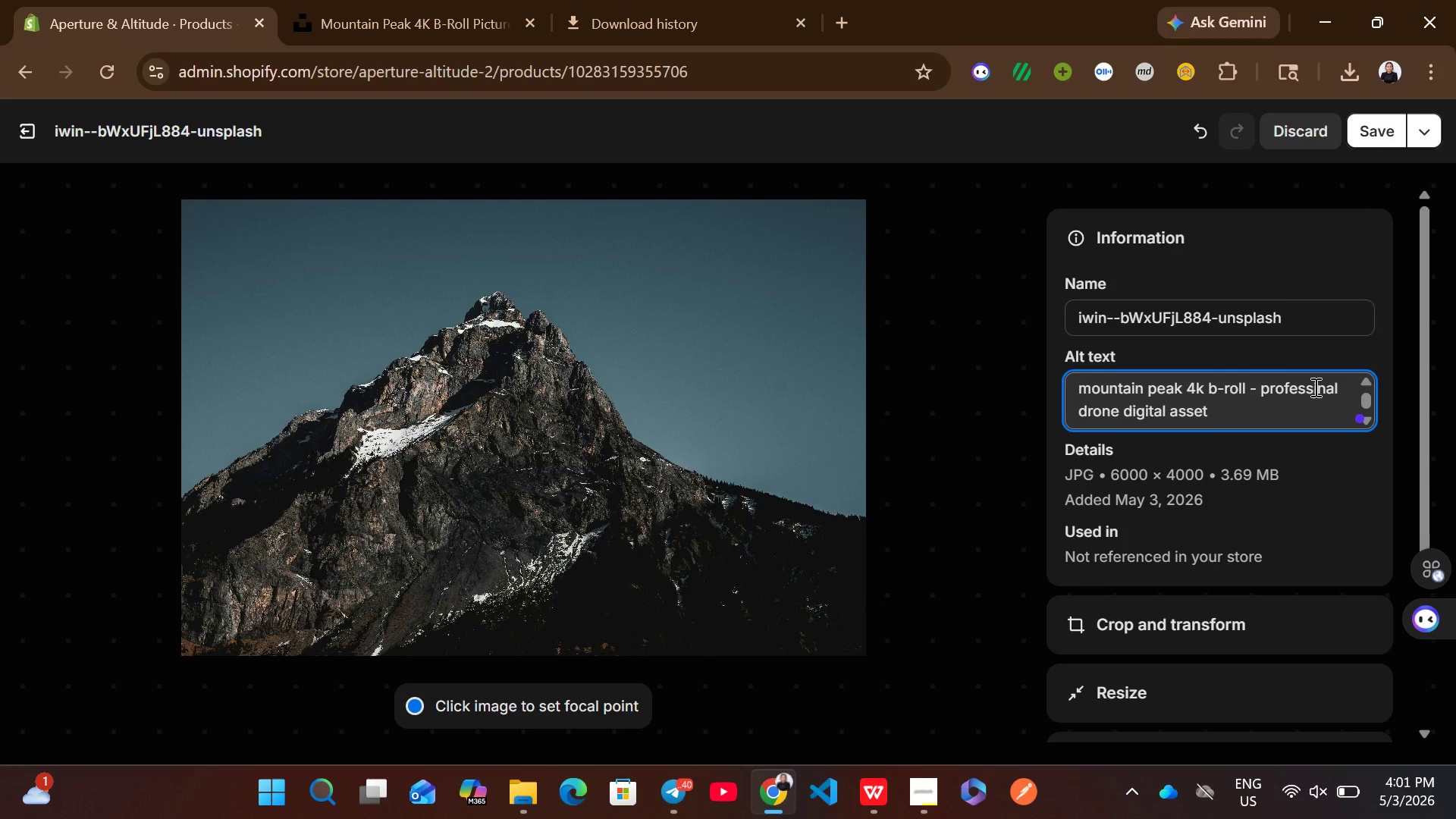 
key(ArrowRight)
 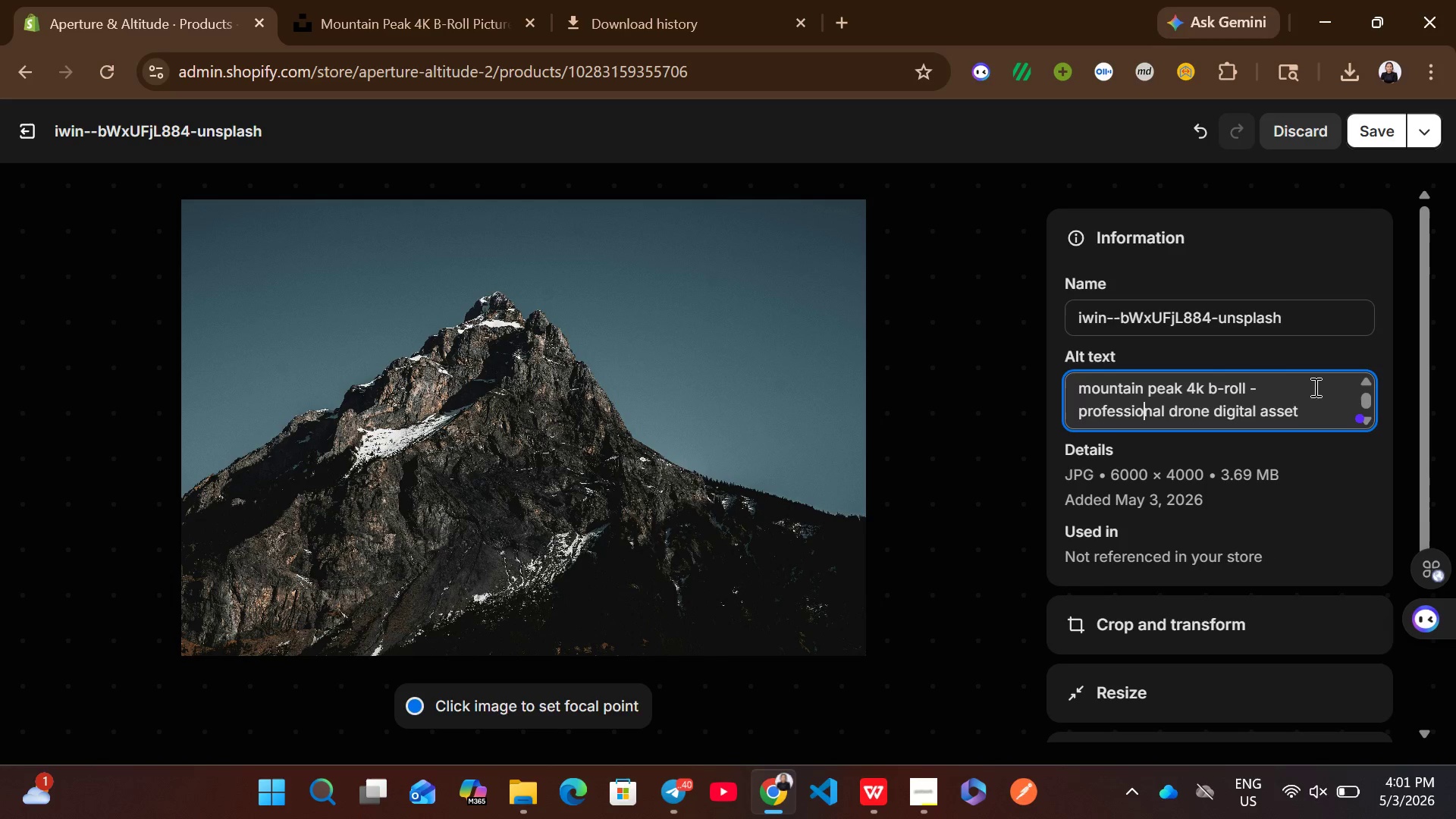 
key(O)
 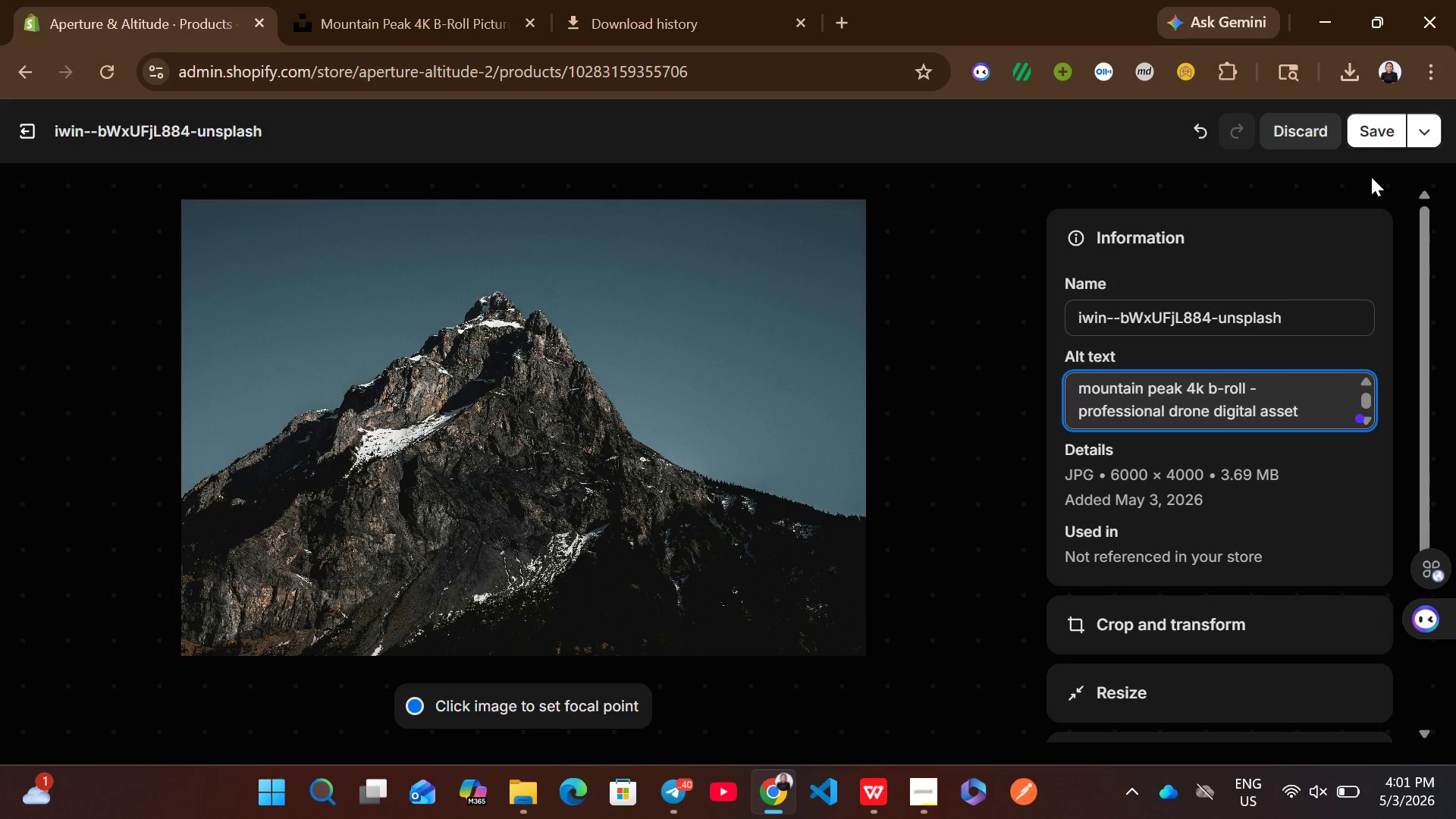 
left_click([1370, 135])
 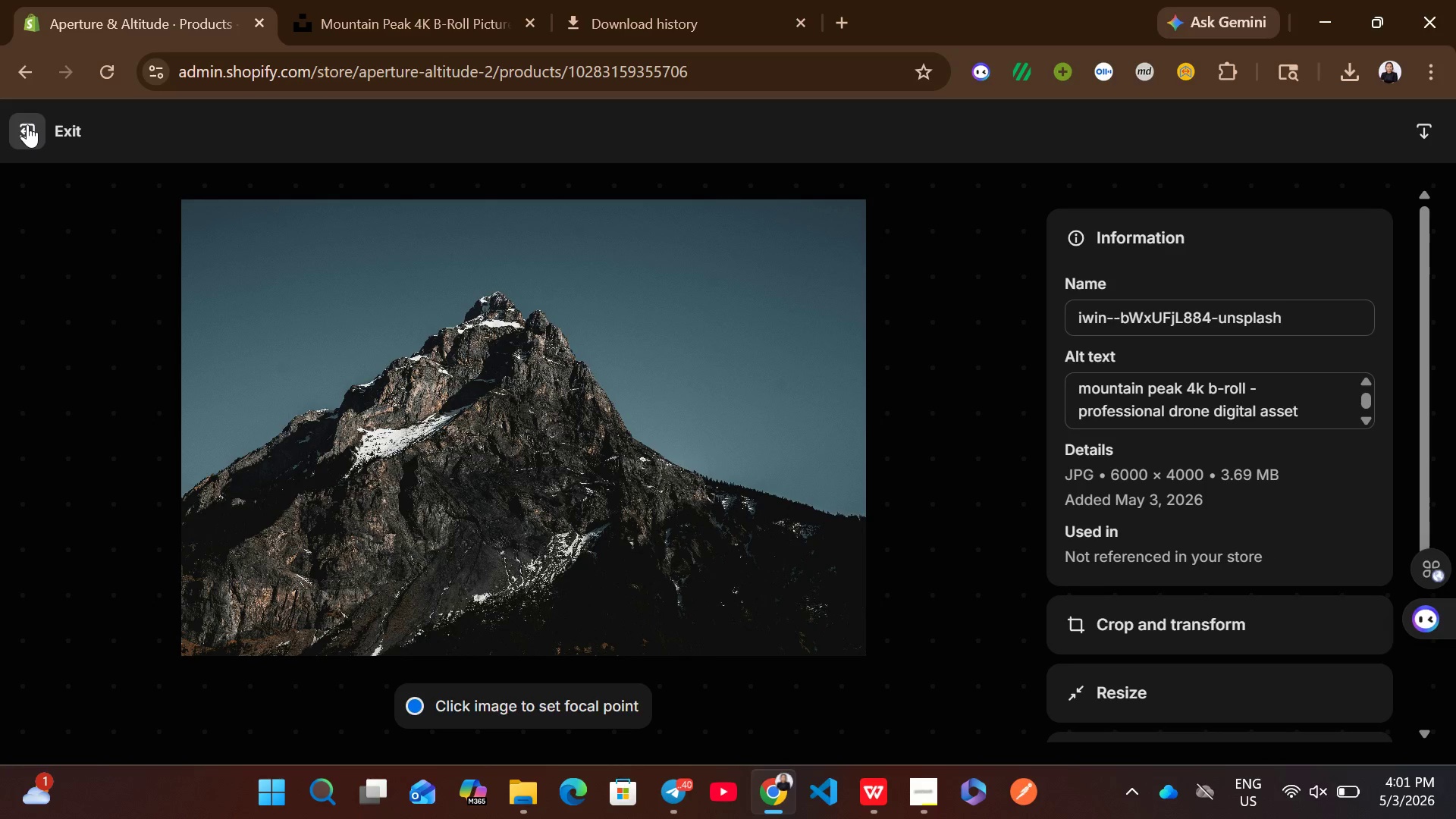 
left_click([27, 124])
 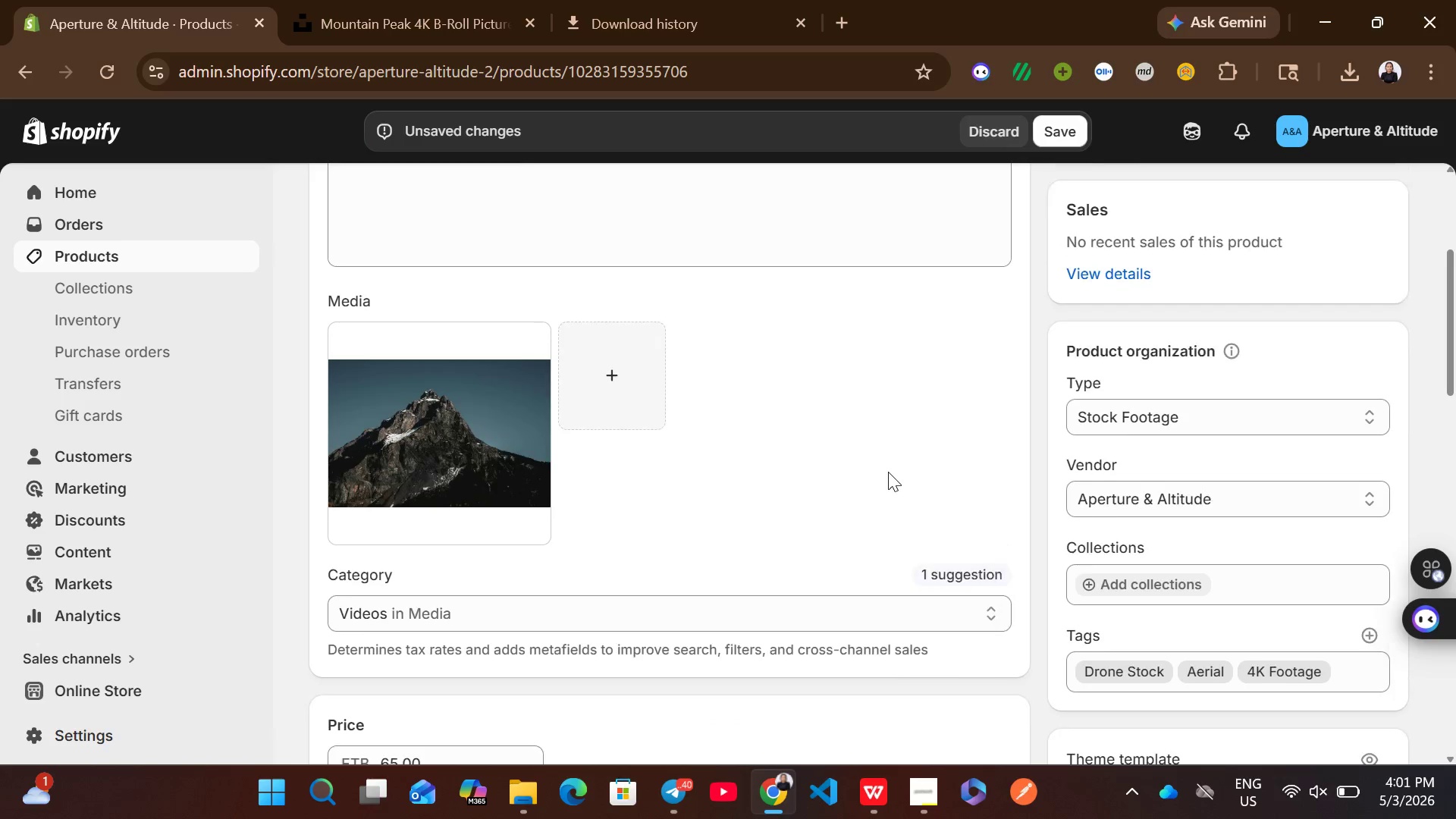 
left_click([1065, 130])
 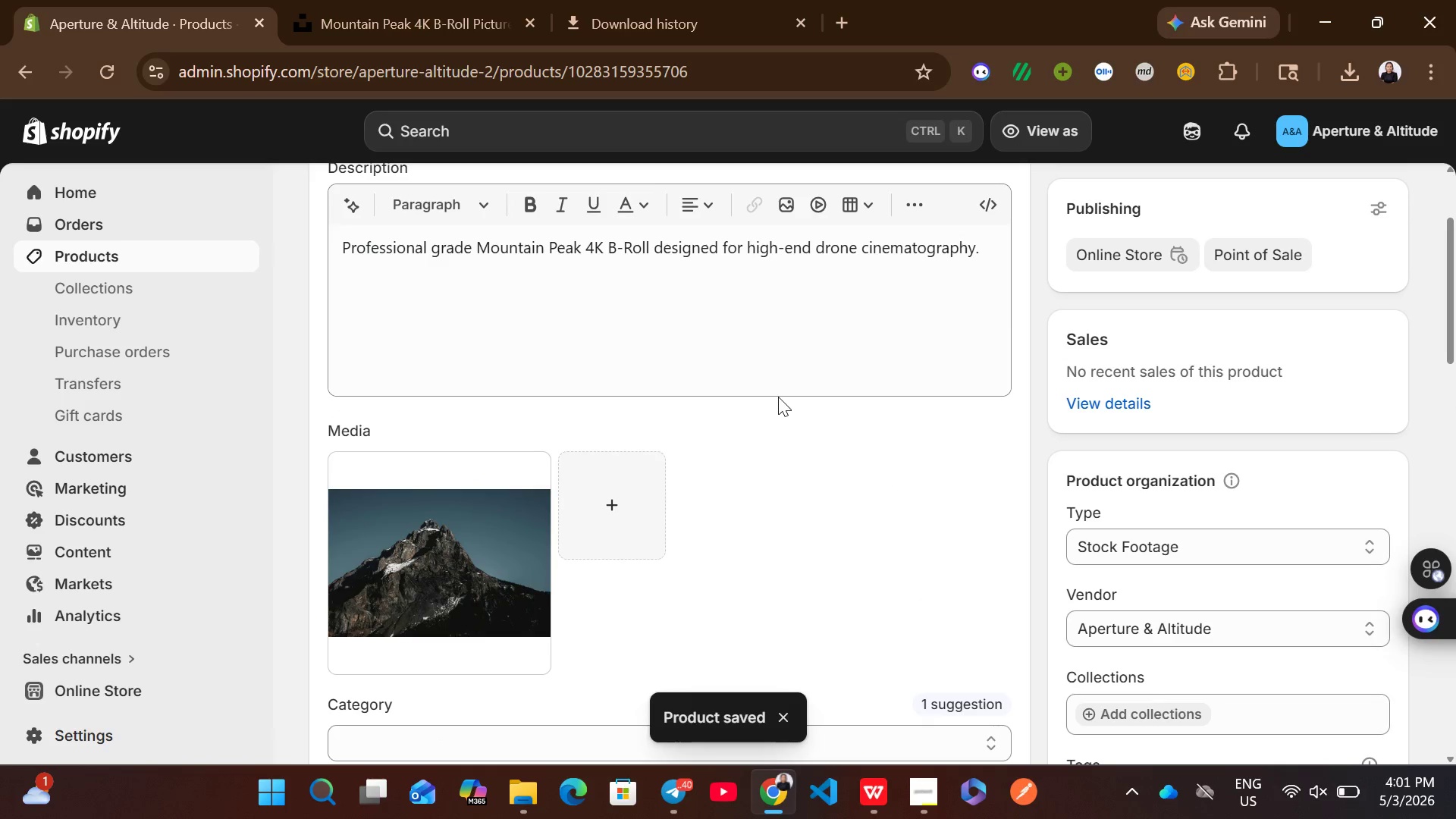 
wait(6.97)
 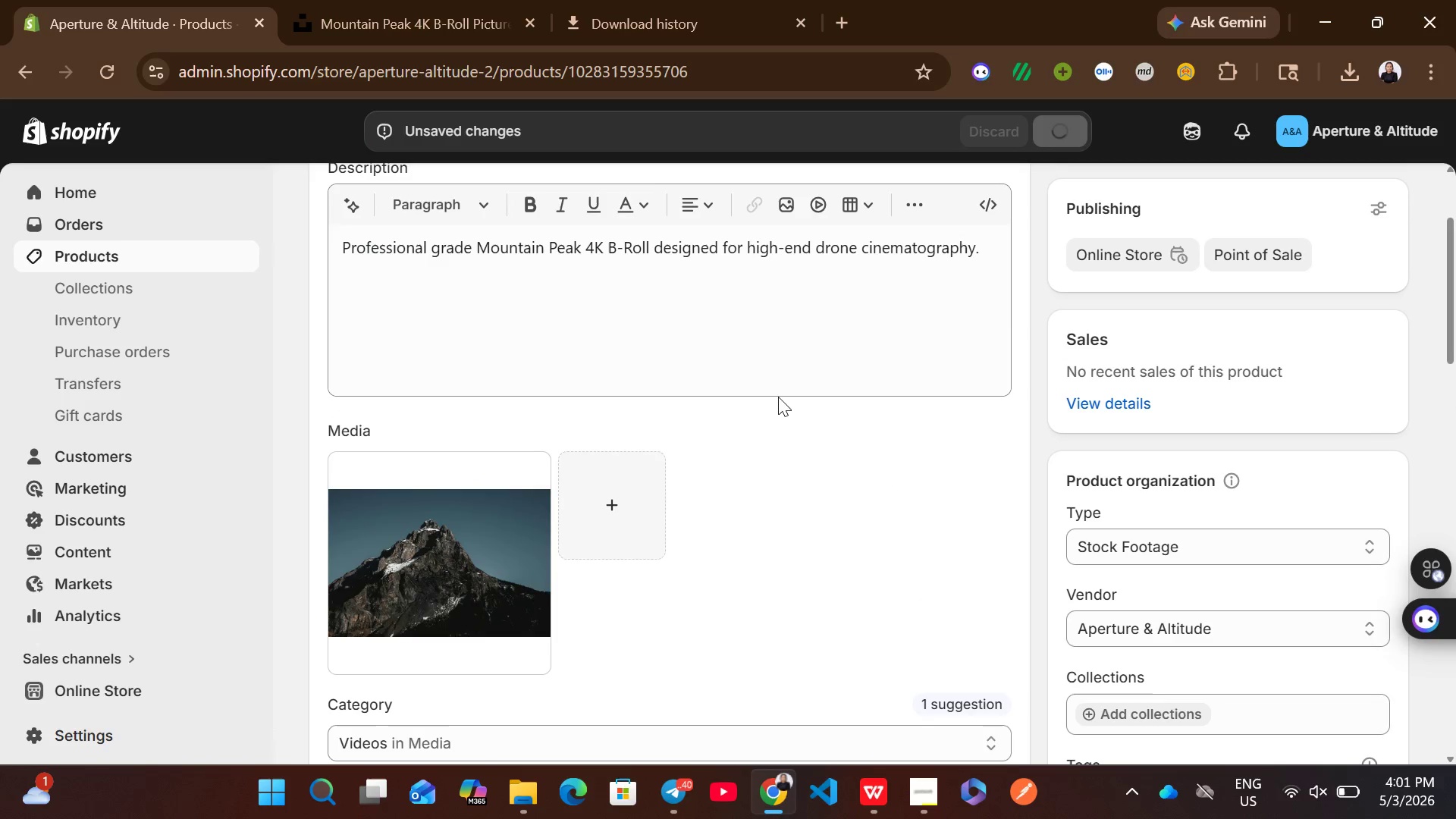 
left_click([230, 258])
 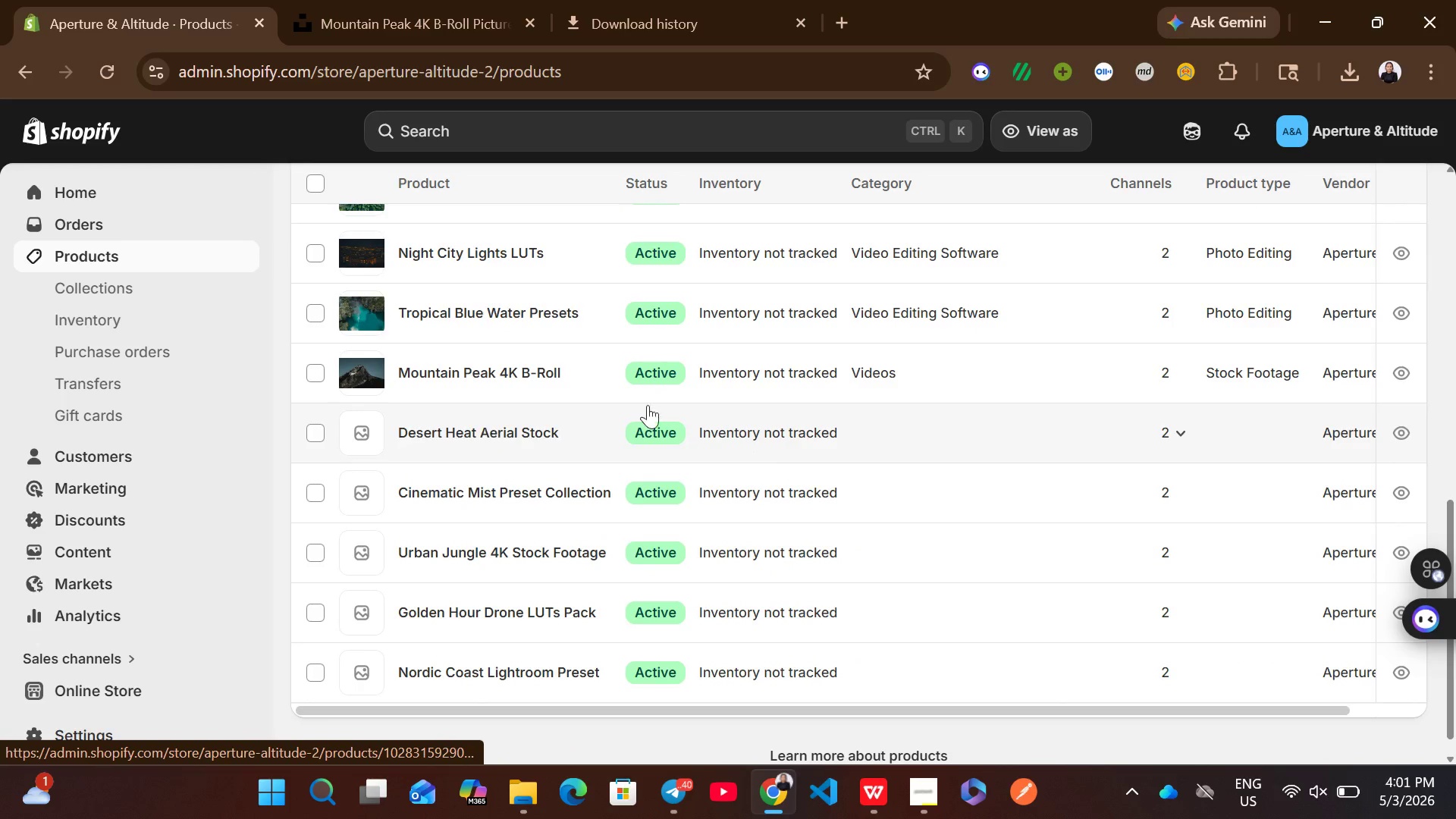 
wait(7.17)
 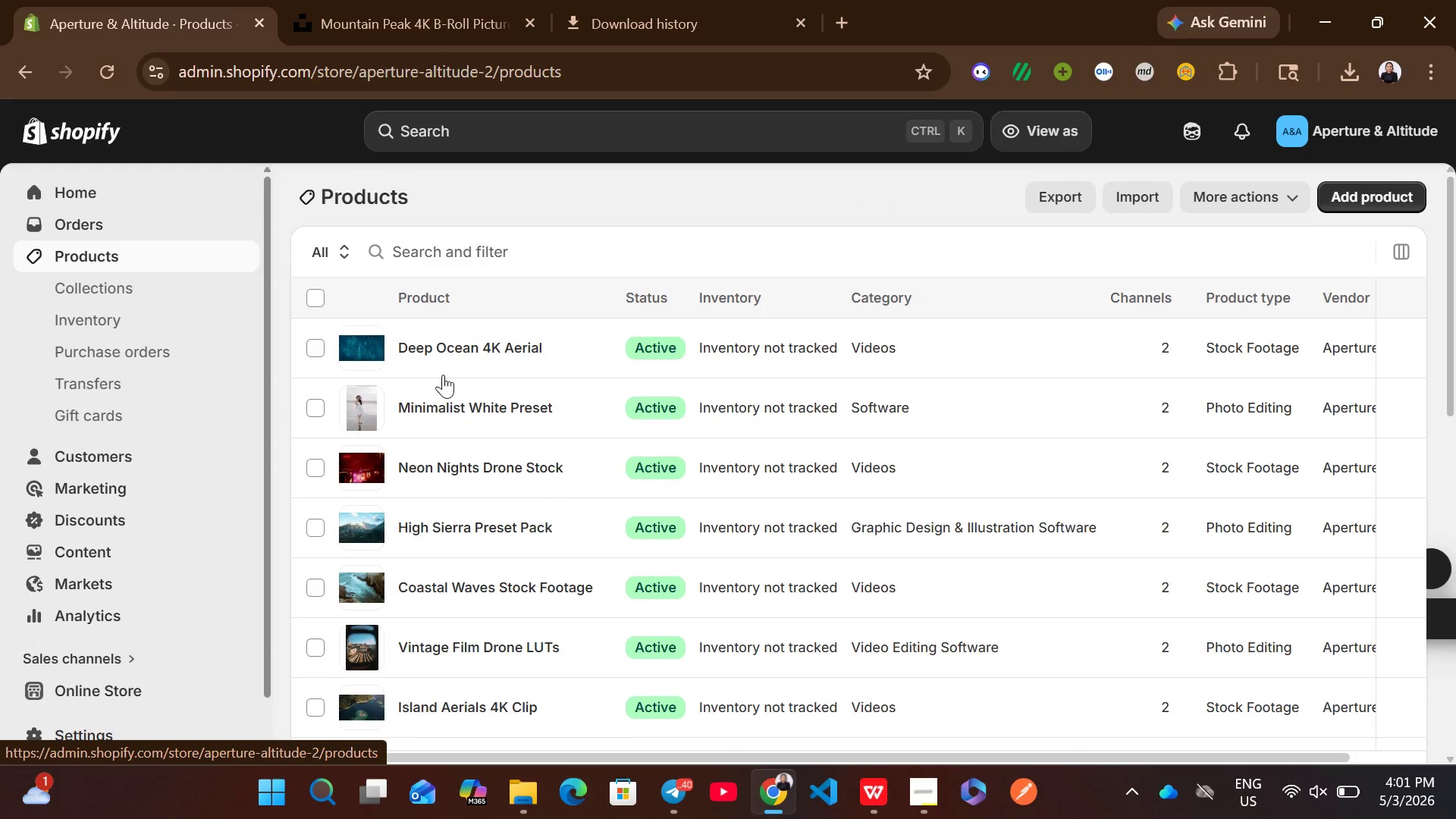 
left_click([969, 440])
 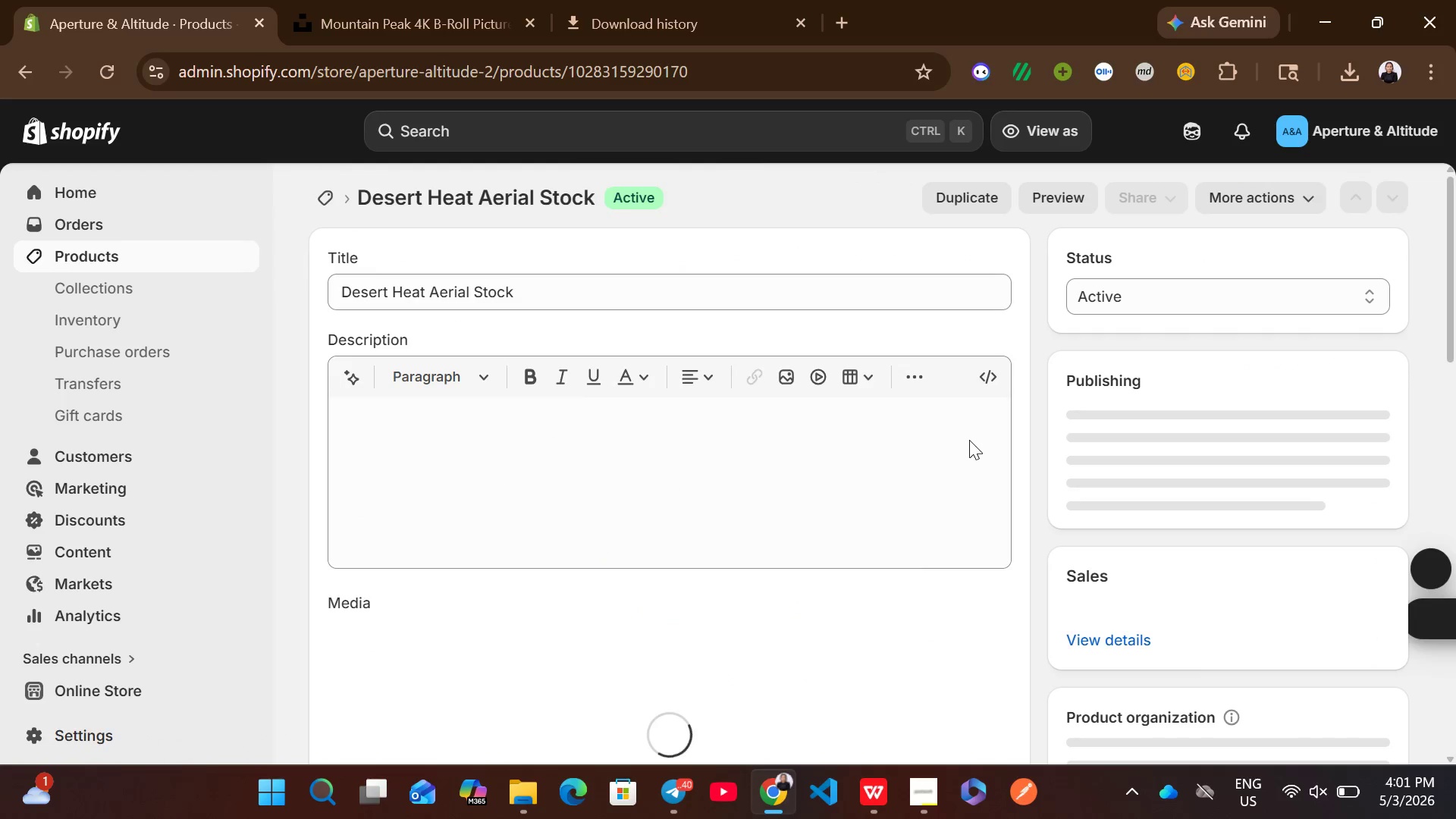 
left_click([766, 496])
 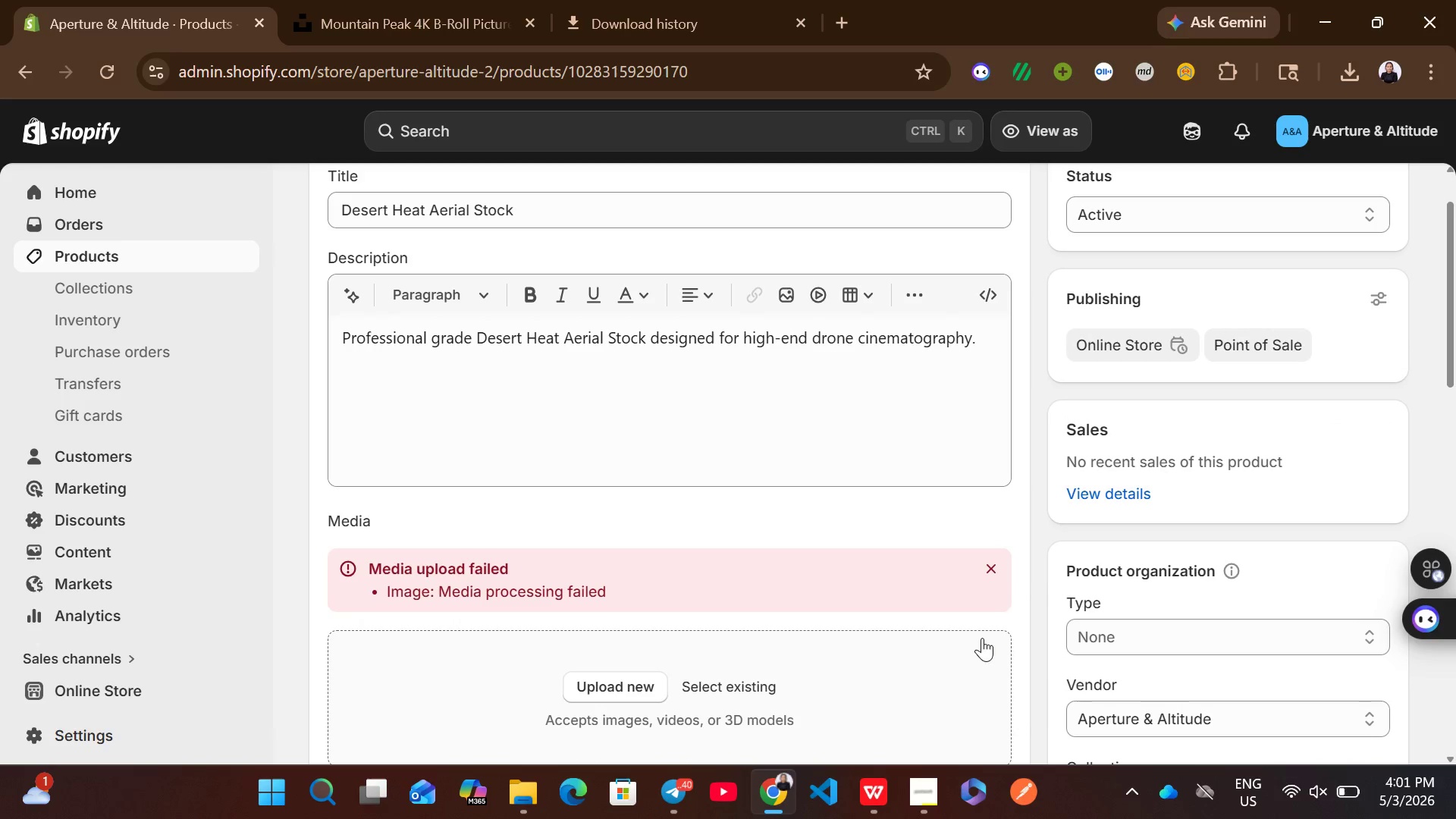 
left_click([995, 566])
 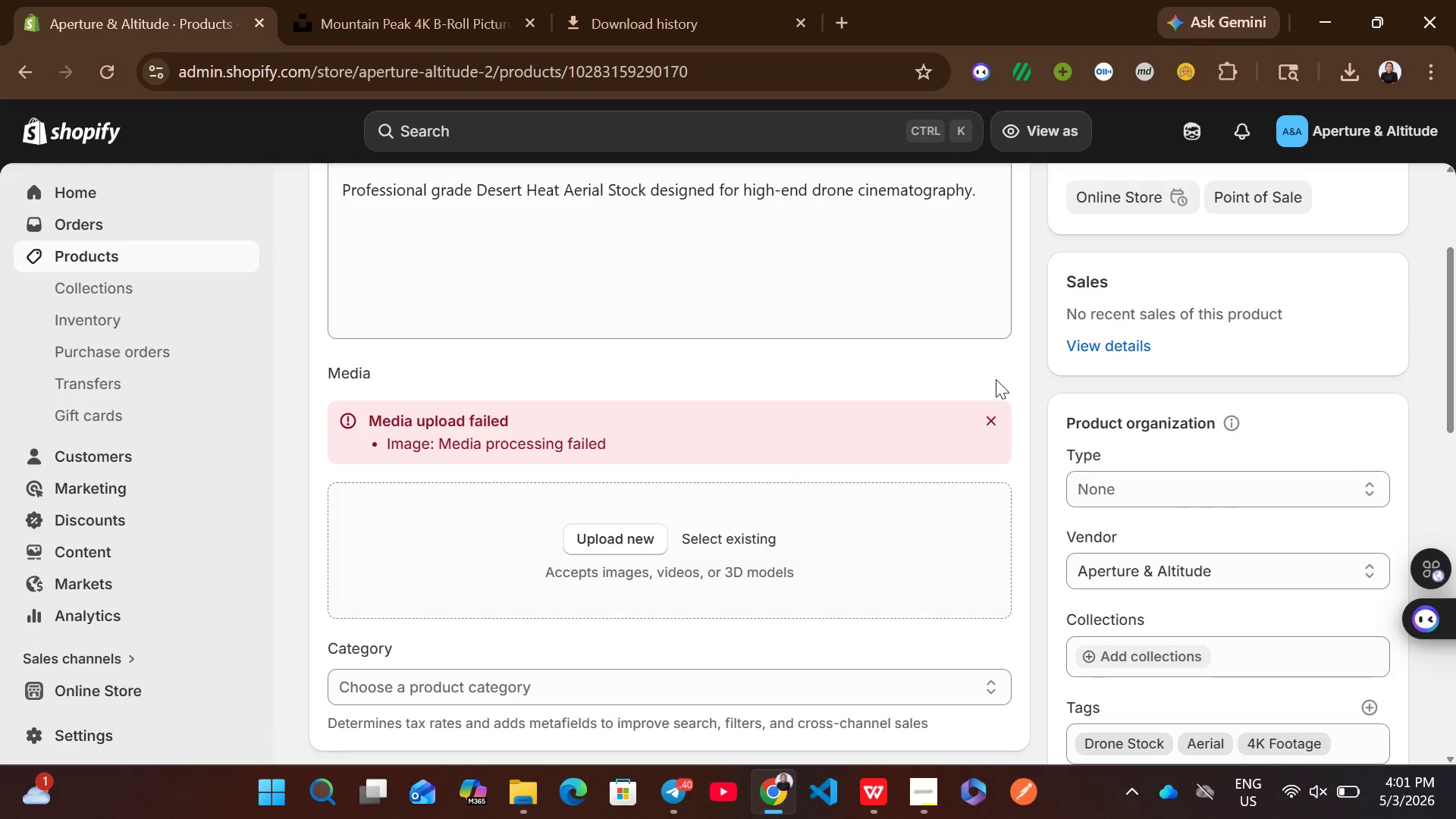 
left_click([994, 416])
 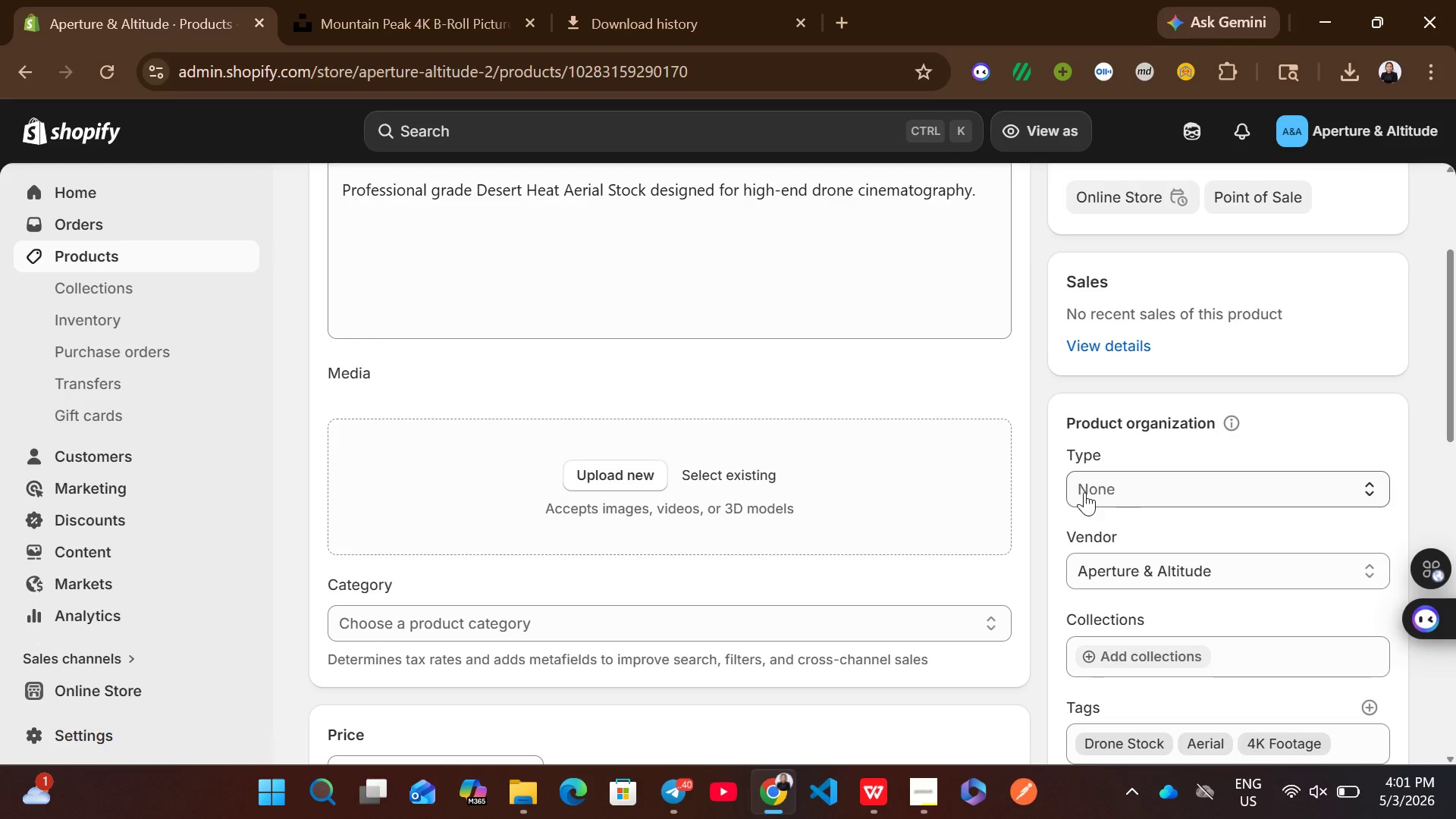 
left_click([1084, 491])
 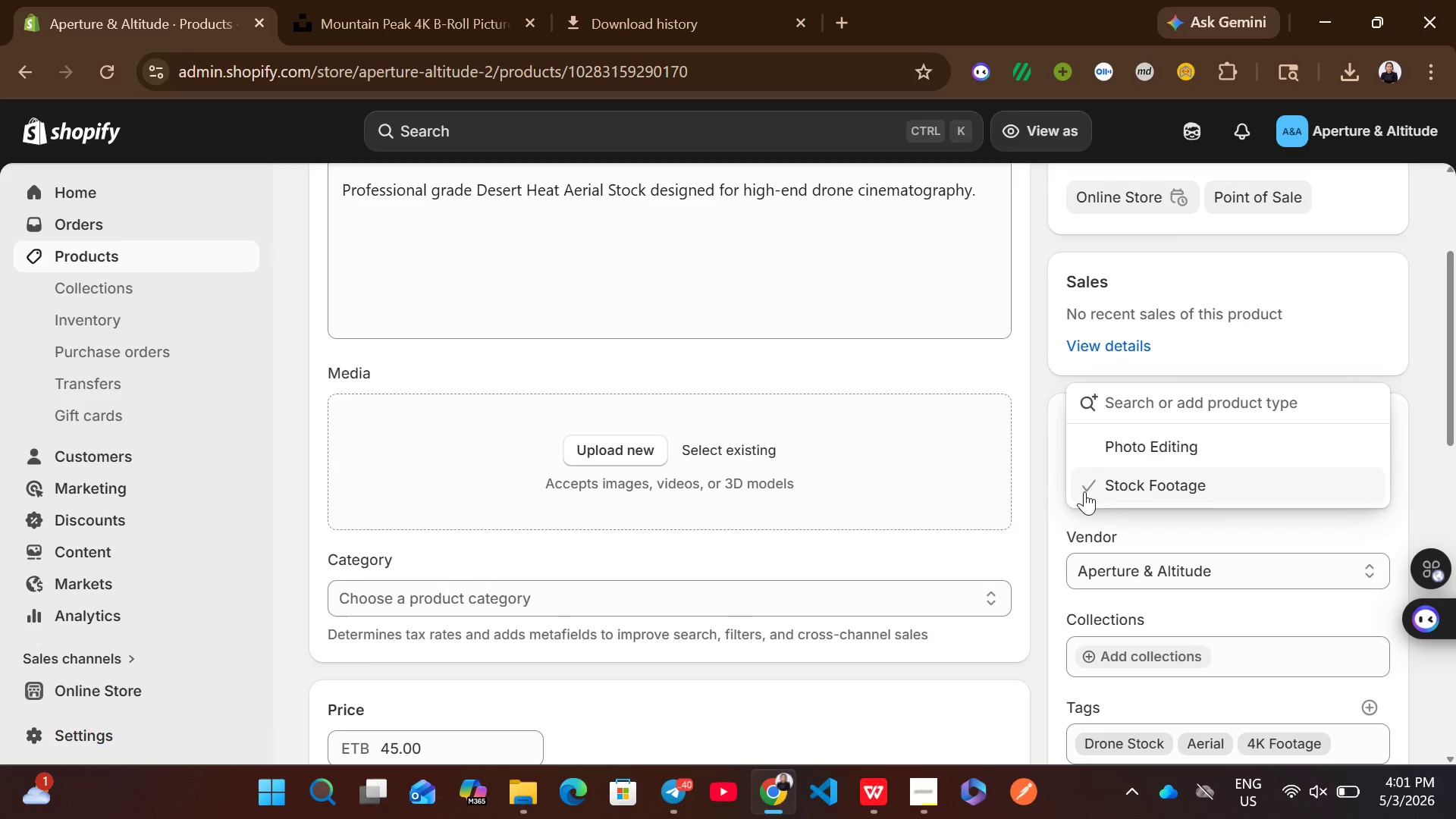 
wait(8.38)
 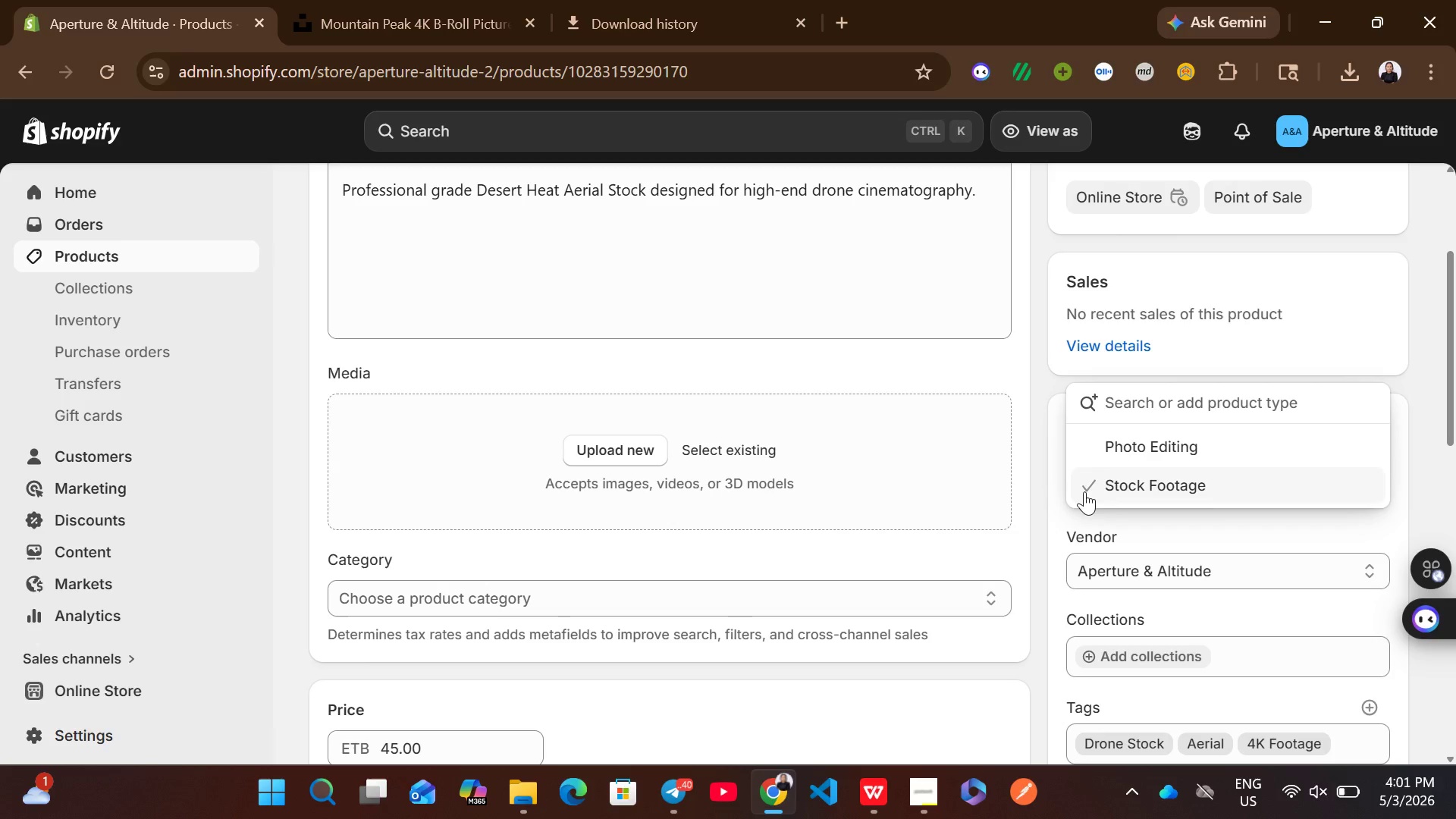 
left_click([1128, 473])
 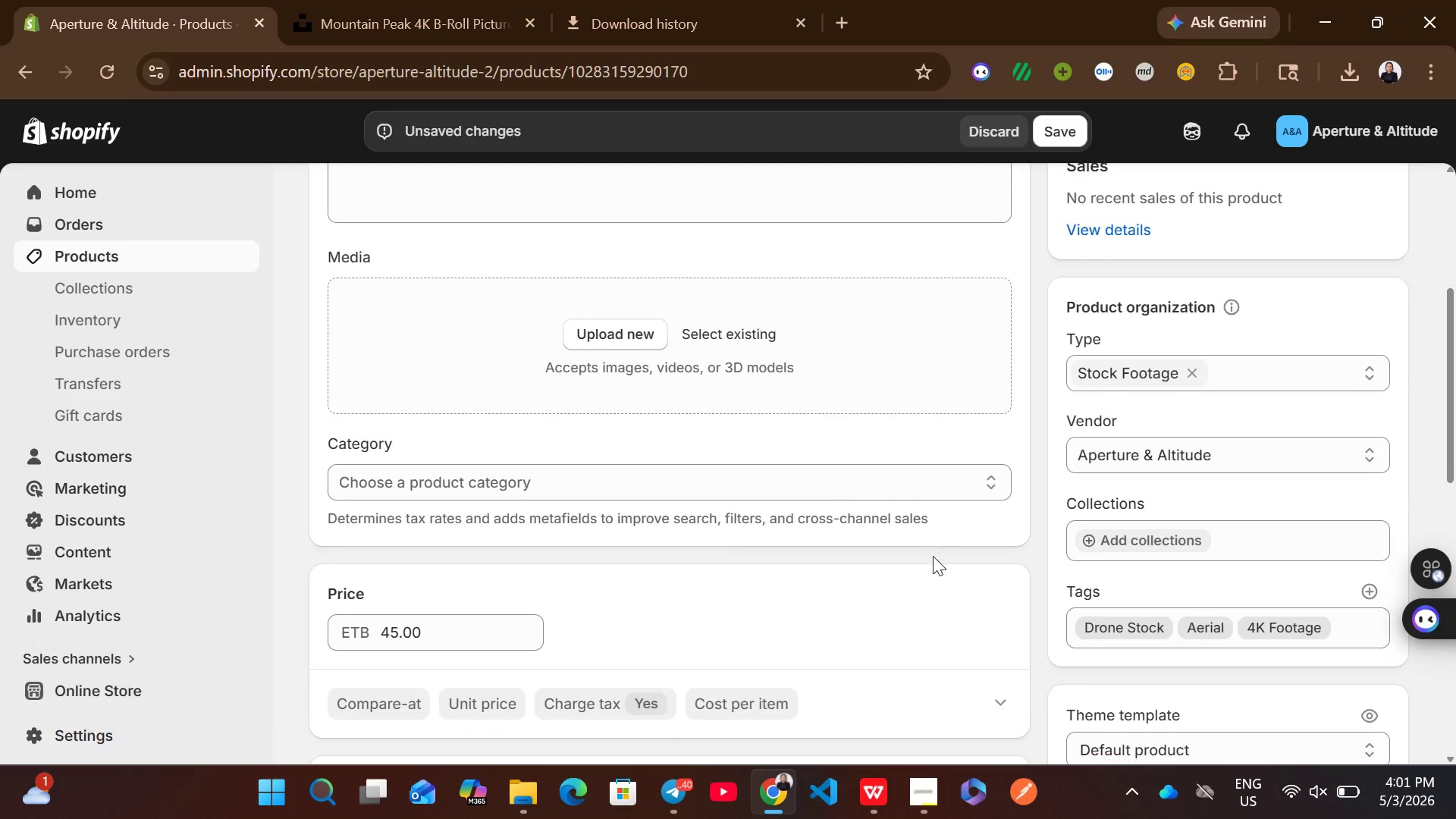 
left_click([799, 482])
 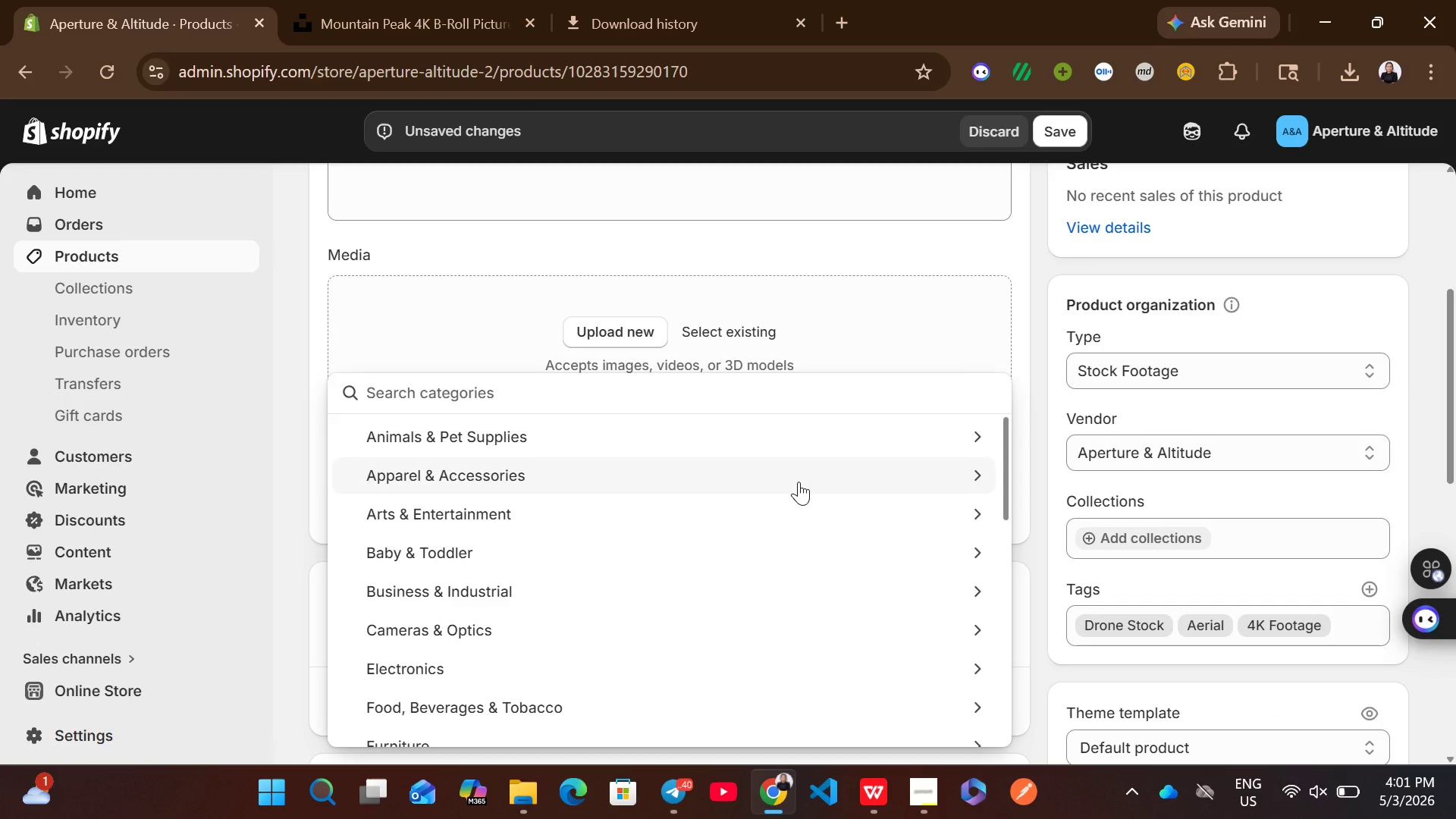 
type(videos)
 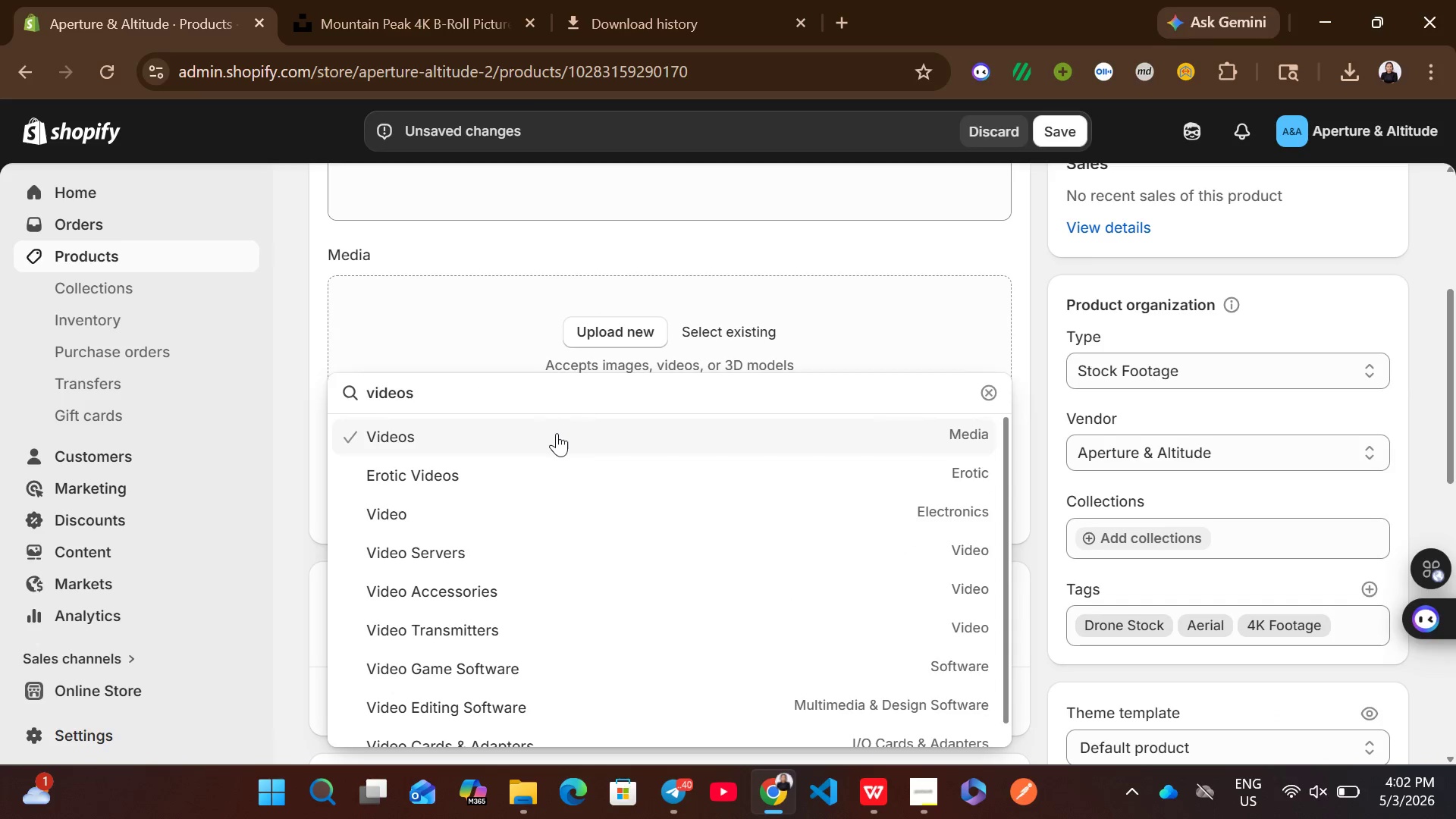 
left_click([553, 435])
 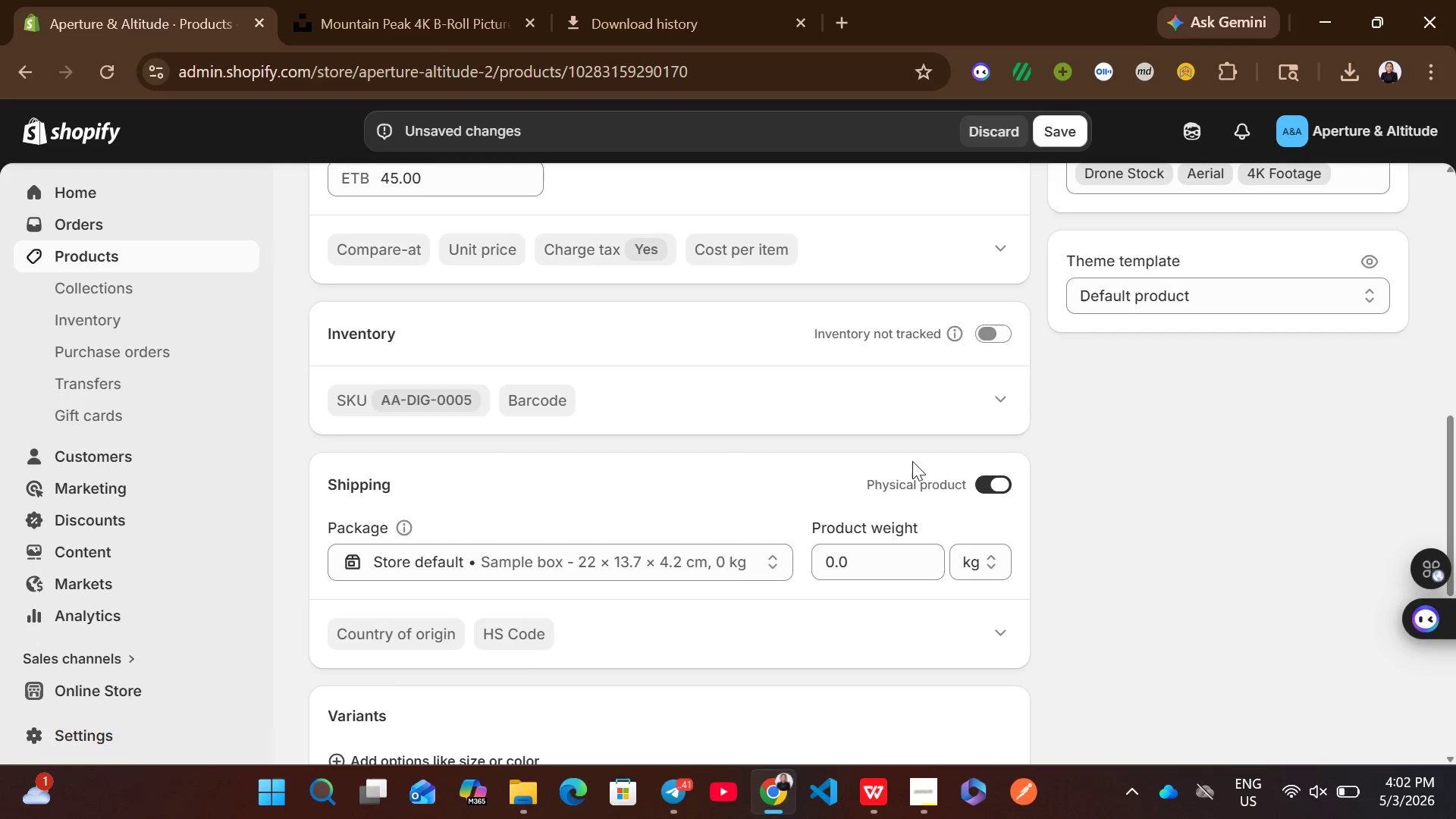 
left_click([975, 472])
 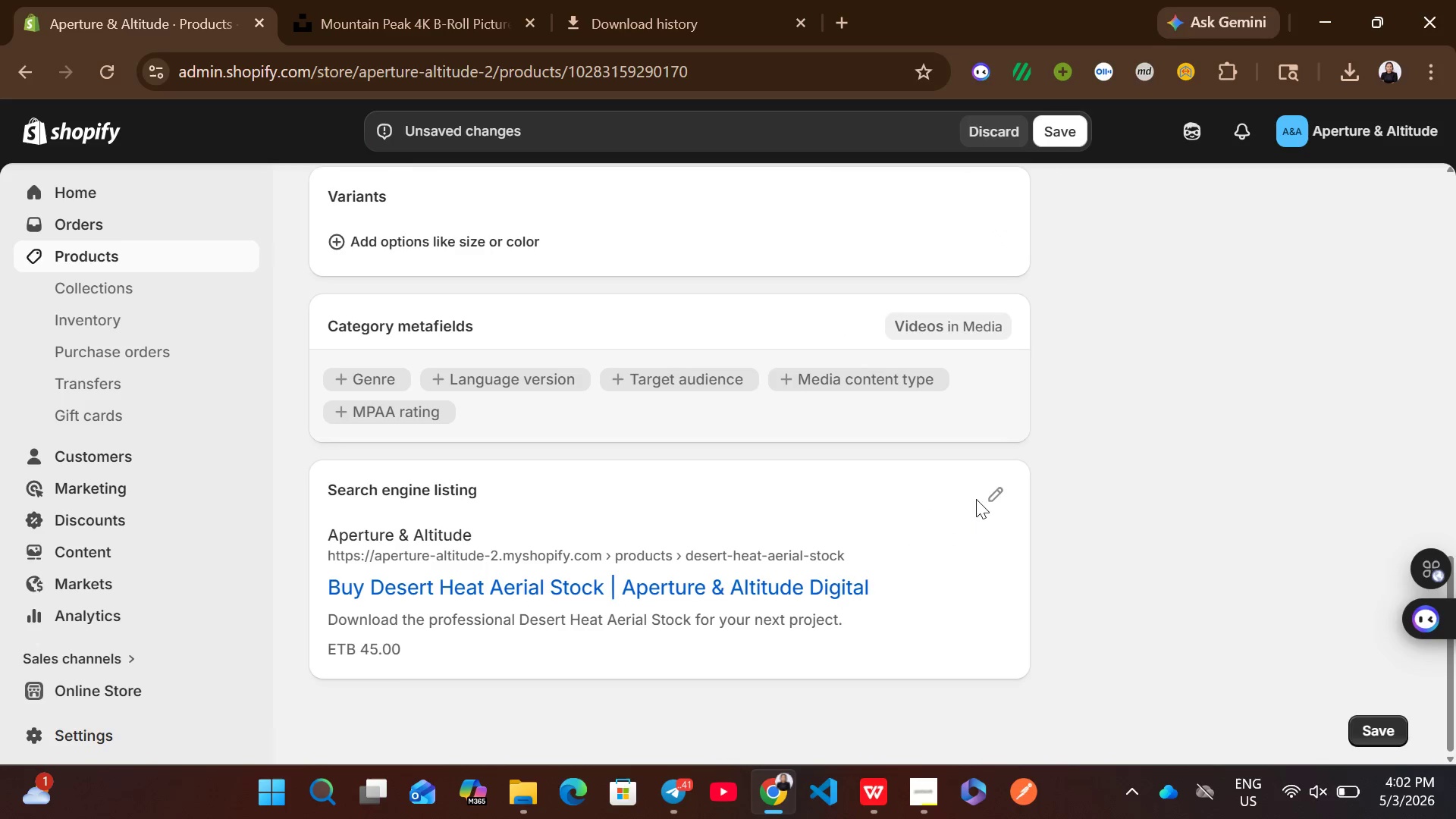 
left_click([994, 493])
 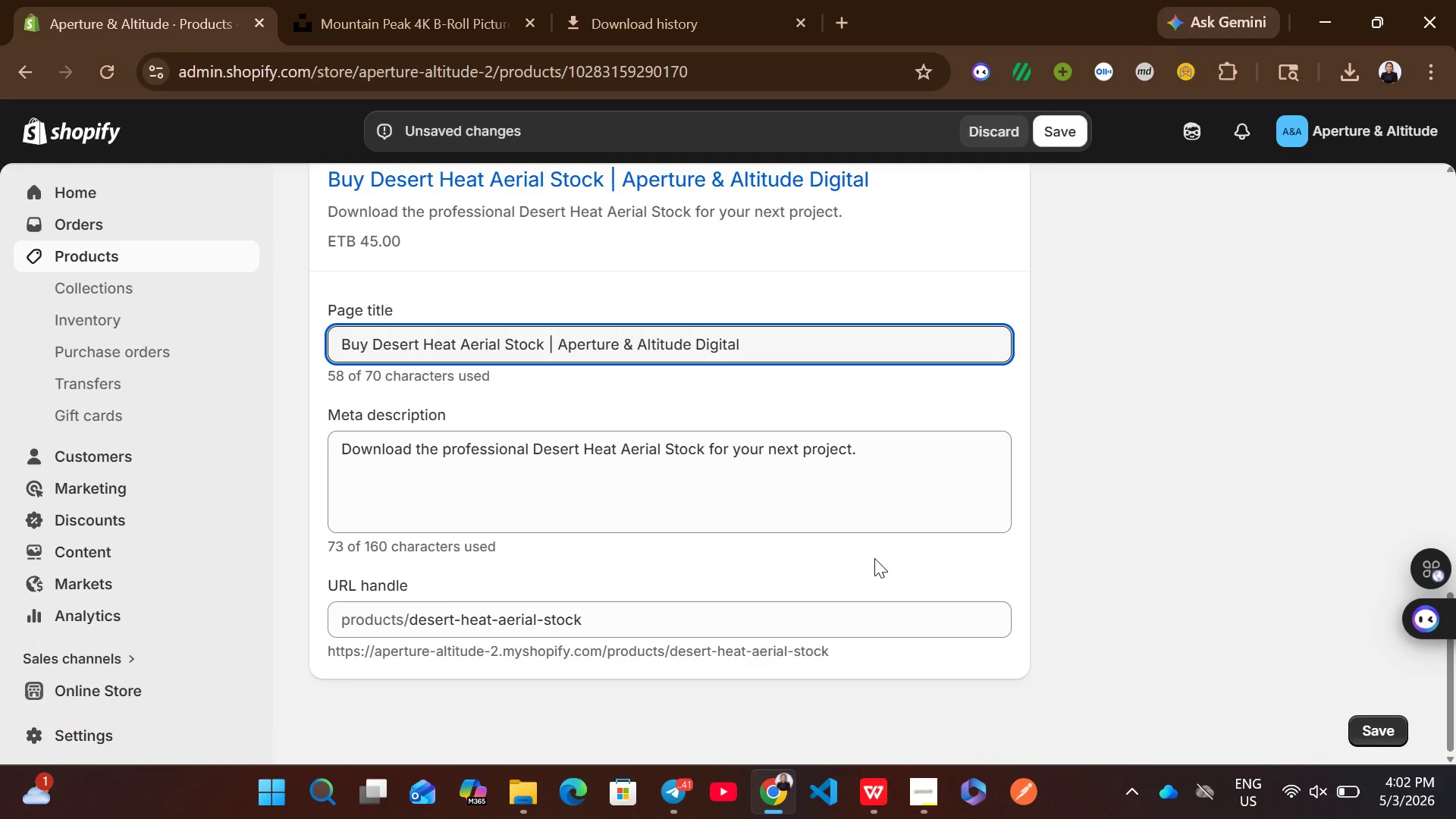 
left_click([770, 497])
 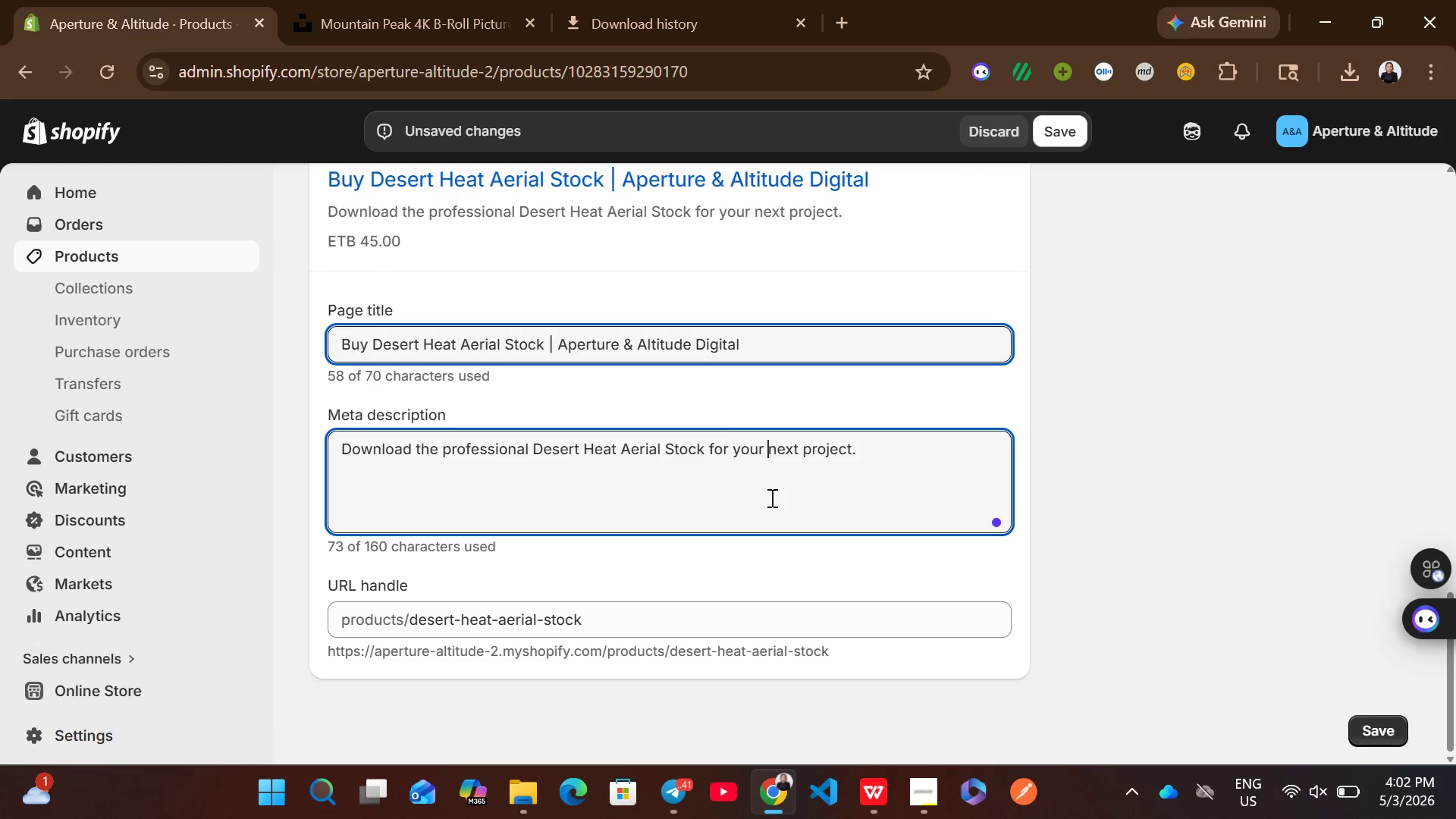 
key(Control+A)
 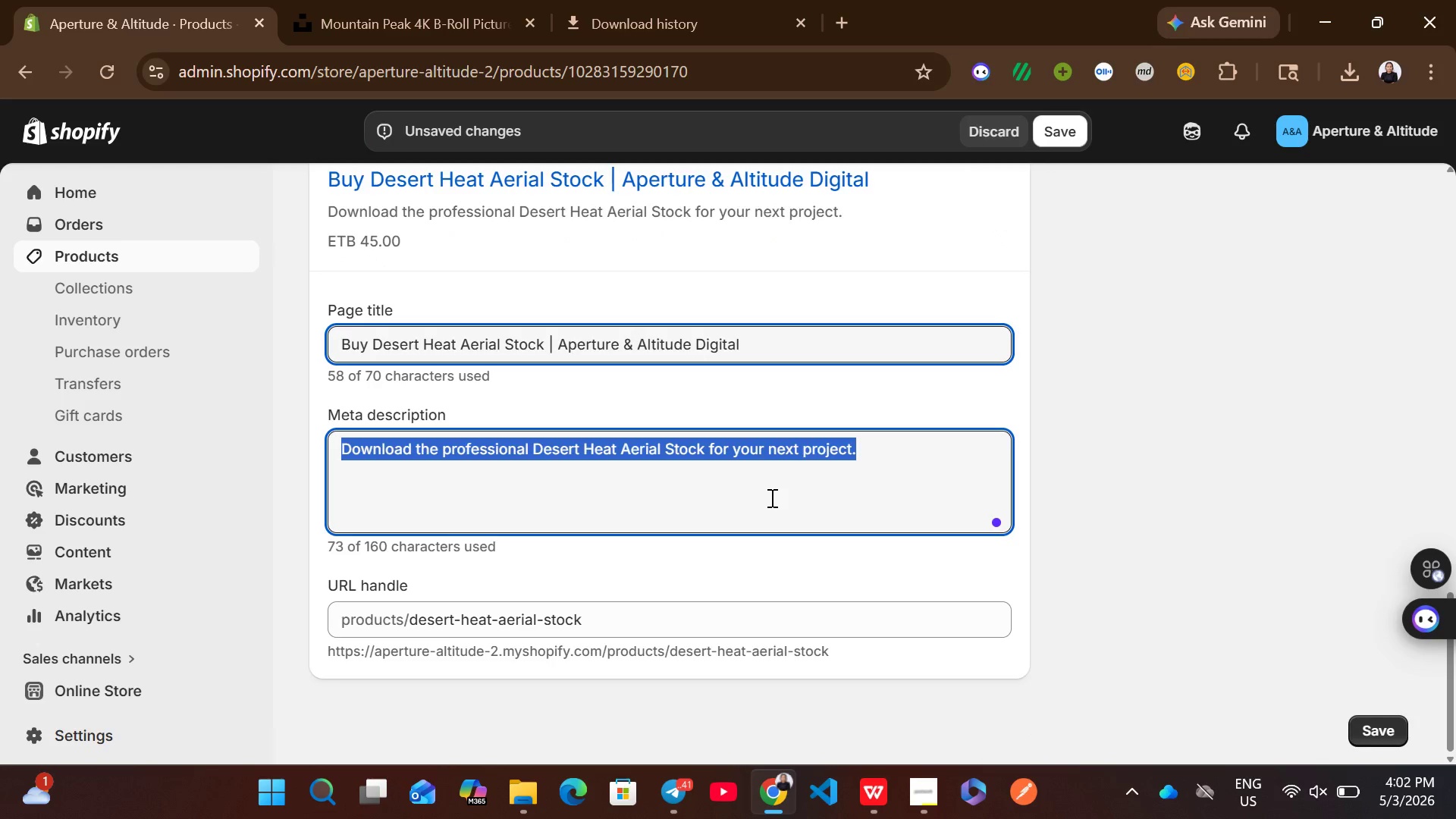 
type(elevate your visual story )
key(Backspace)
type(telling )
 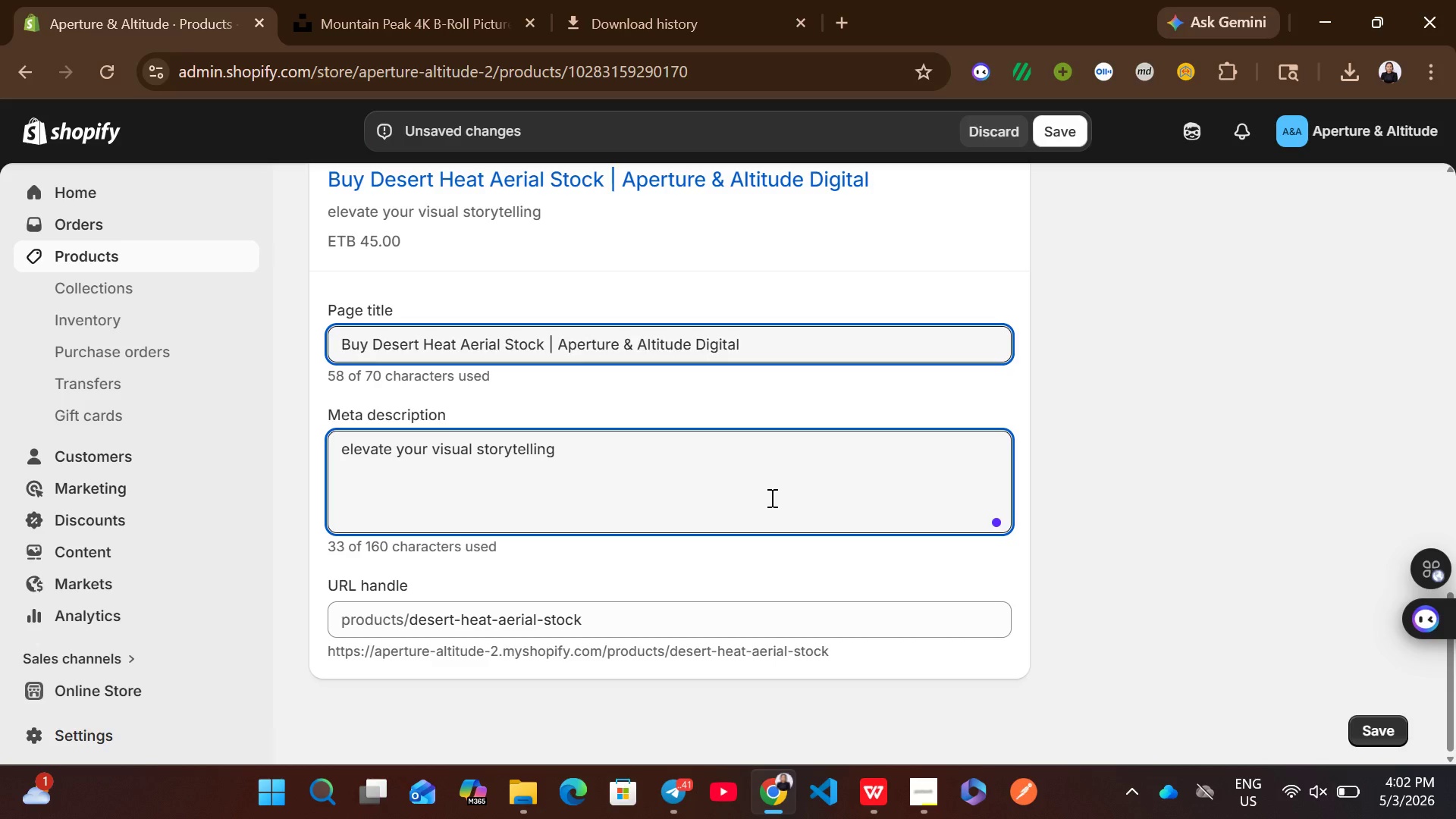 
type(with the Desert heart )
 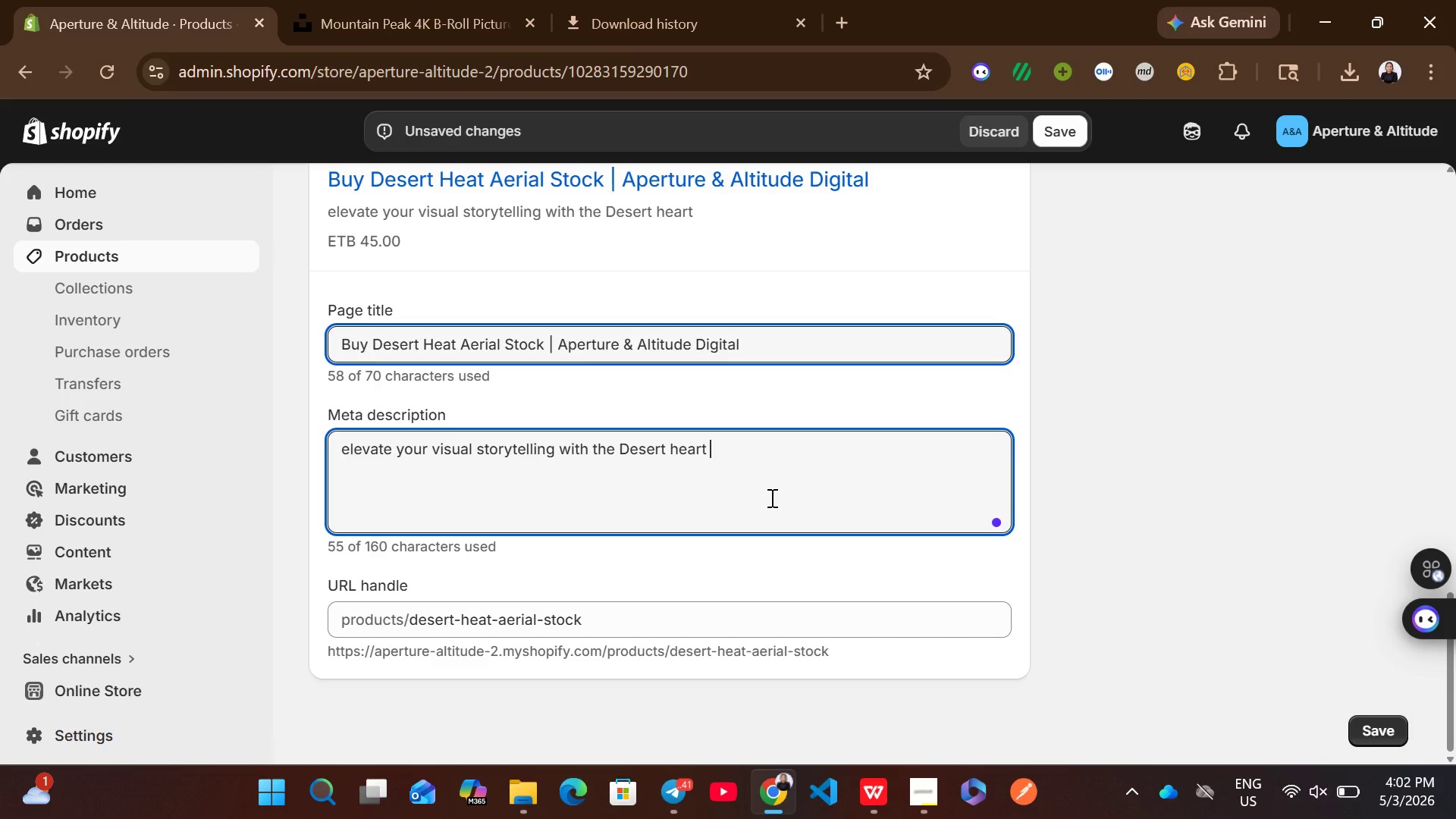 
wait(7.59)
 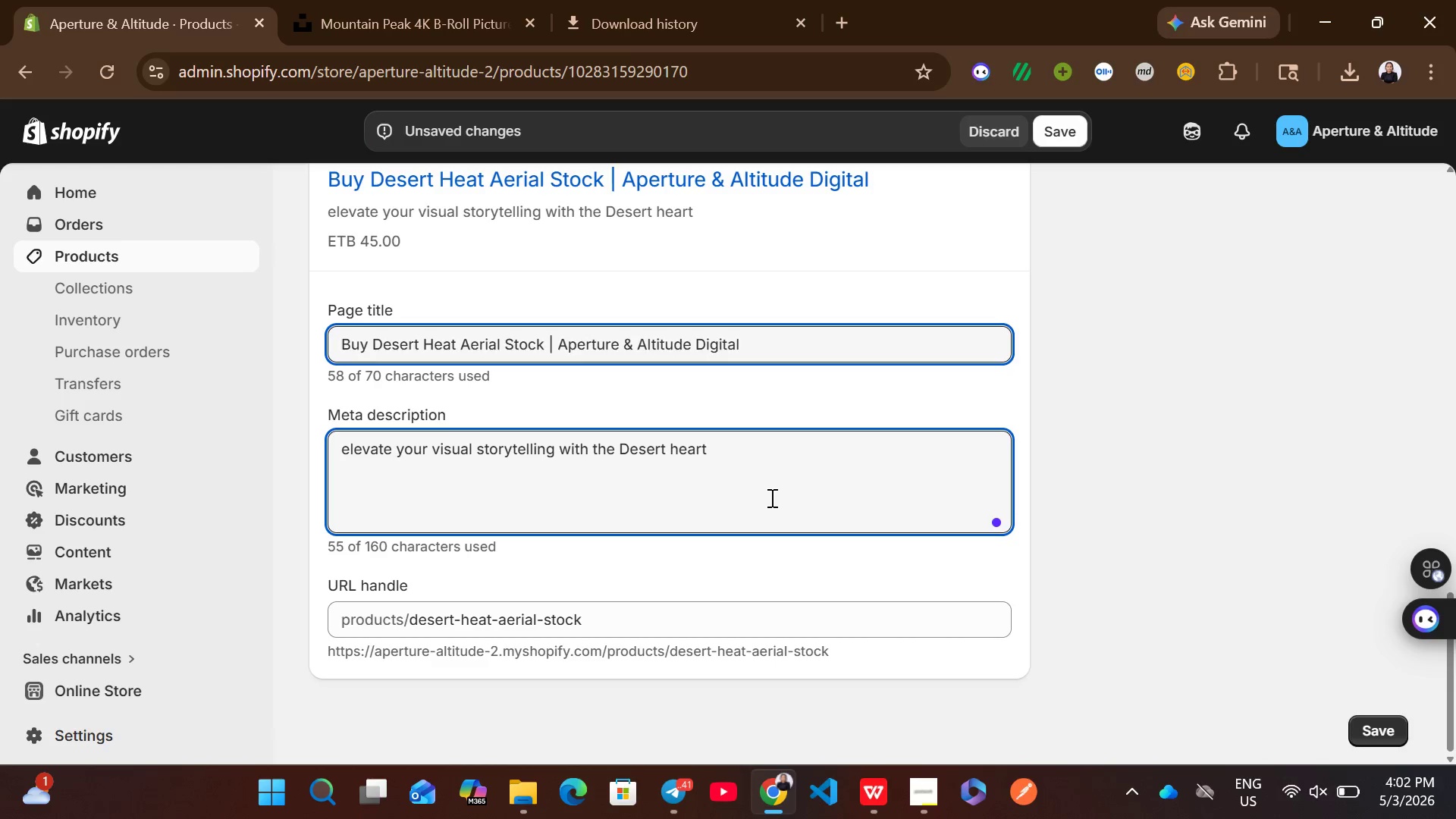 
key(Backspace)
key(Backspace)
key(Backspace)
type(t aerial stock)
 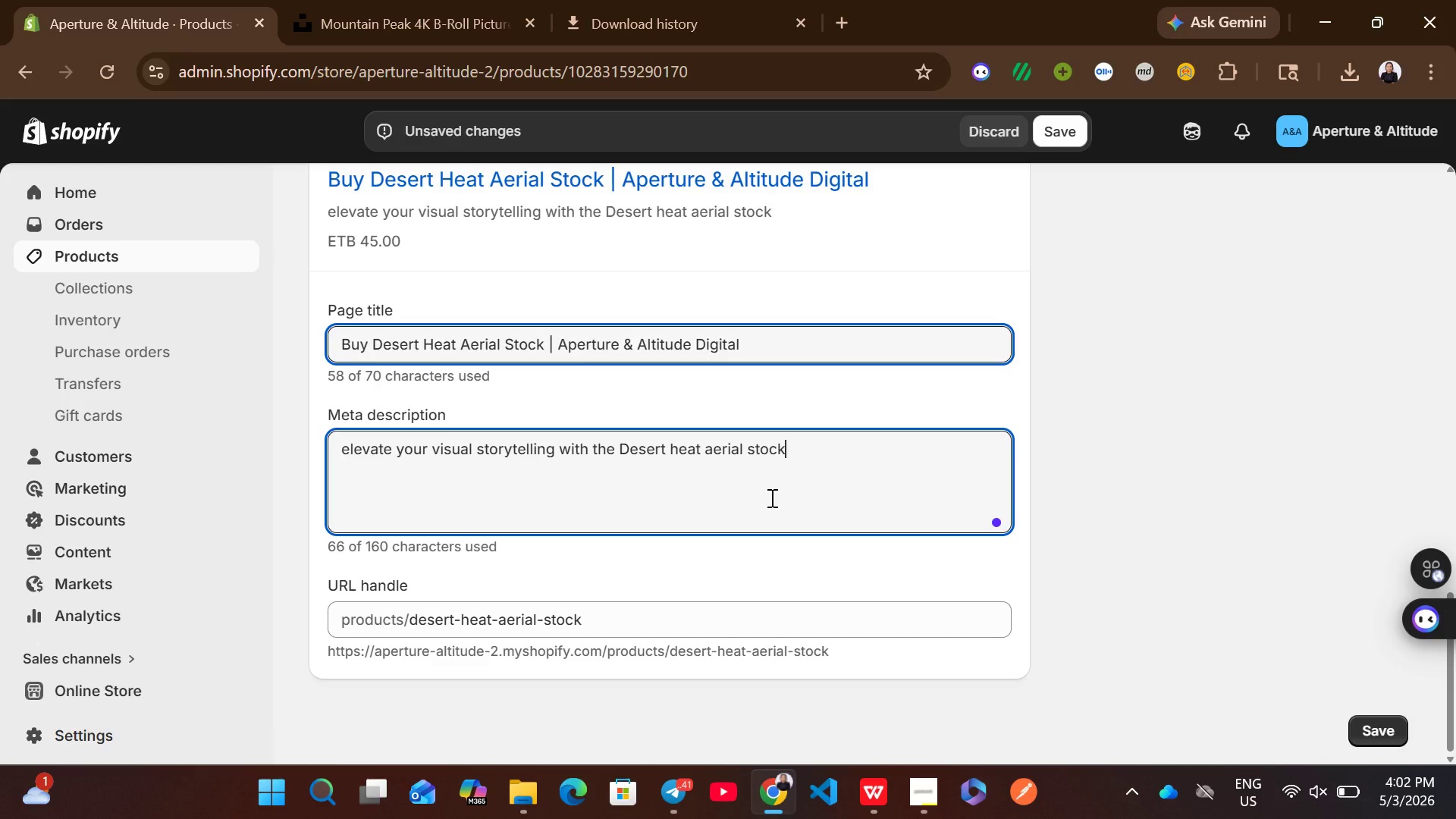 
type(. this professional )